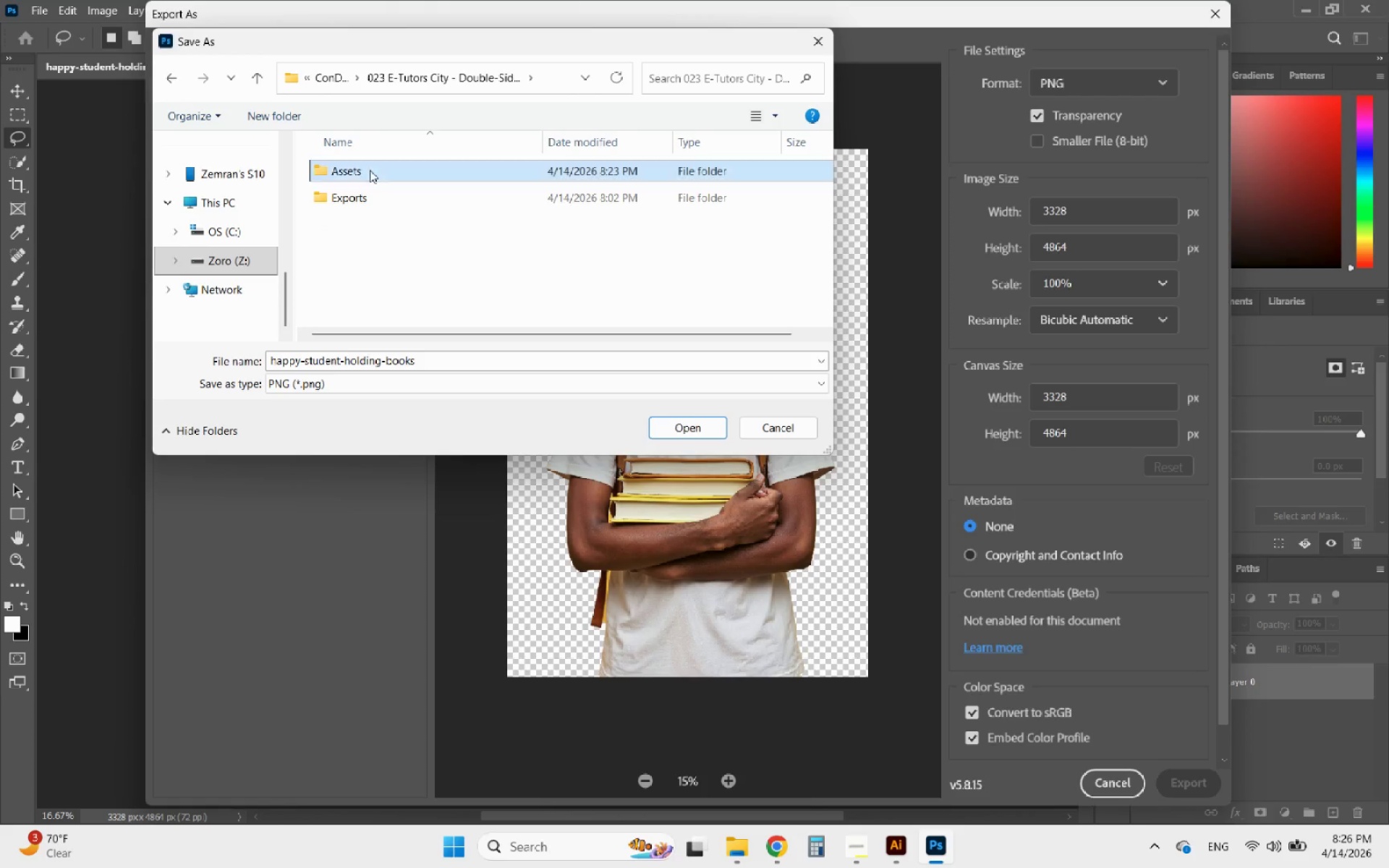 
double_click([370, 170])
 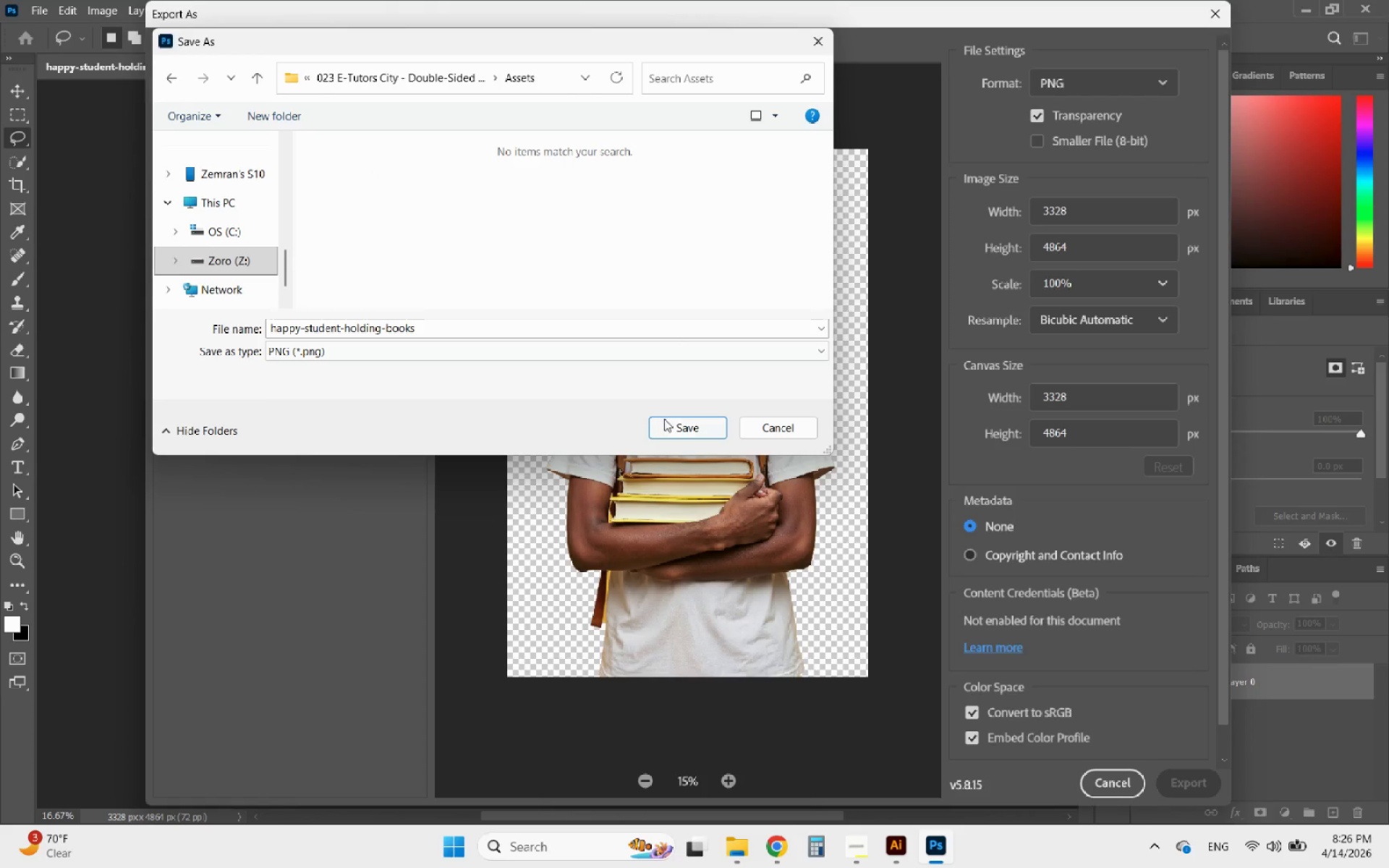 
left_click([673, 429])
 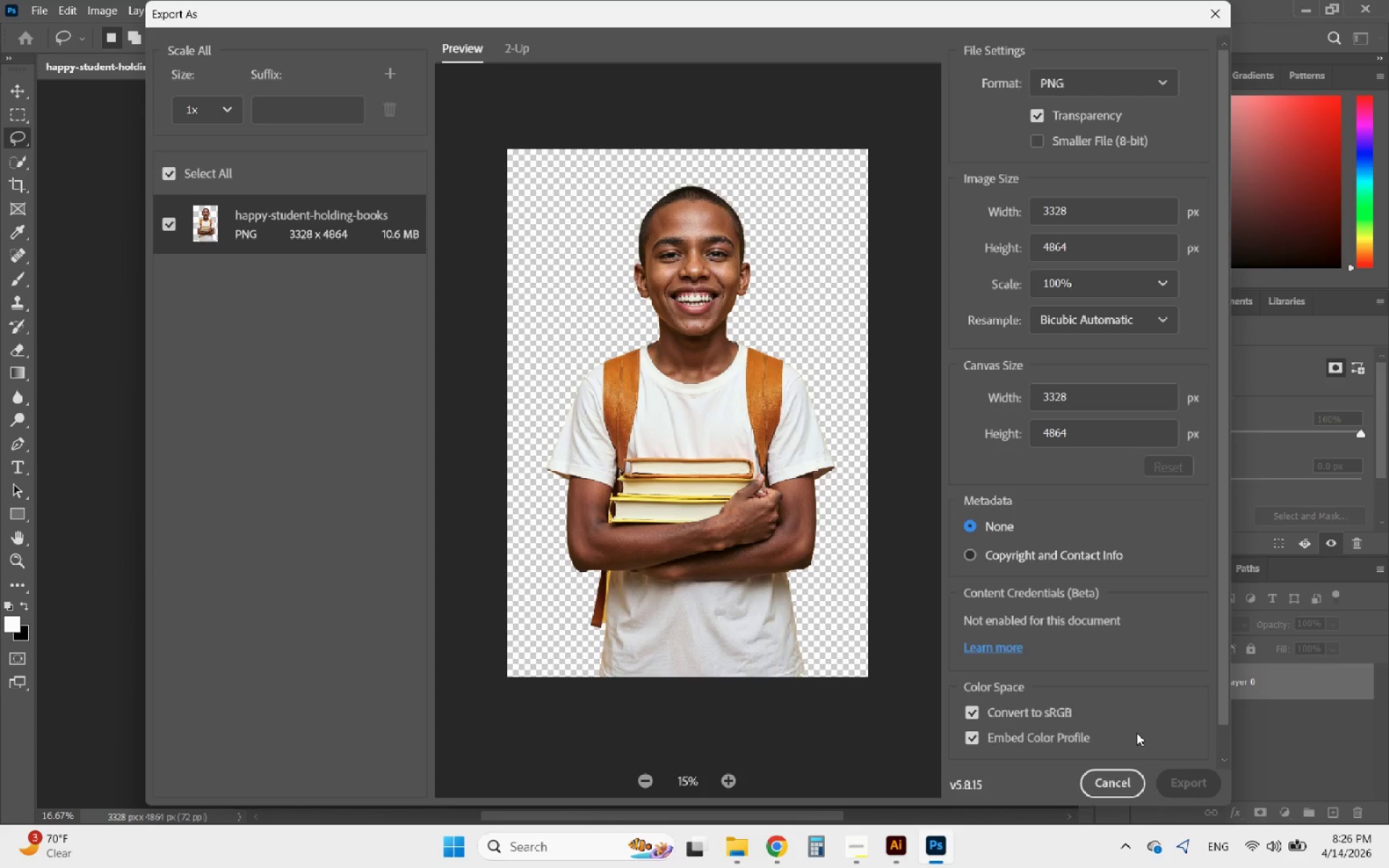 
wait(10.0)
 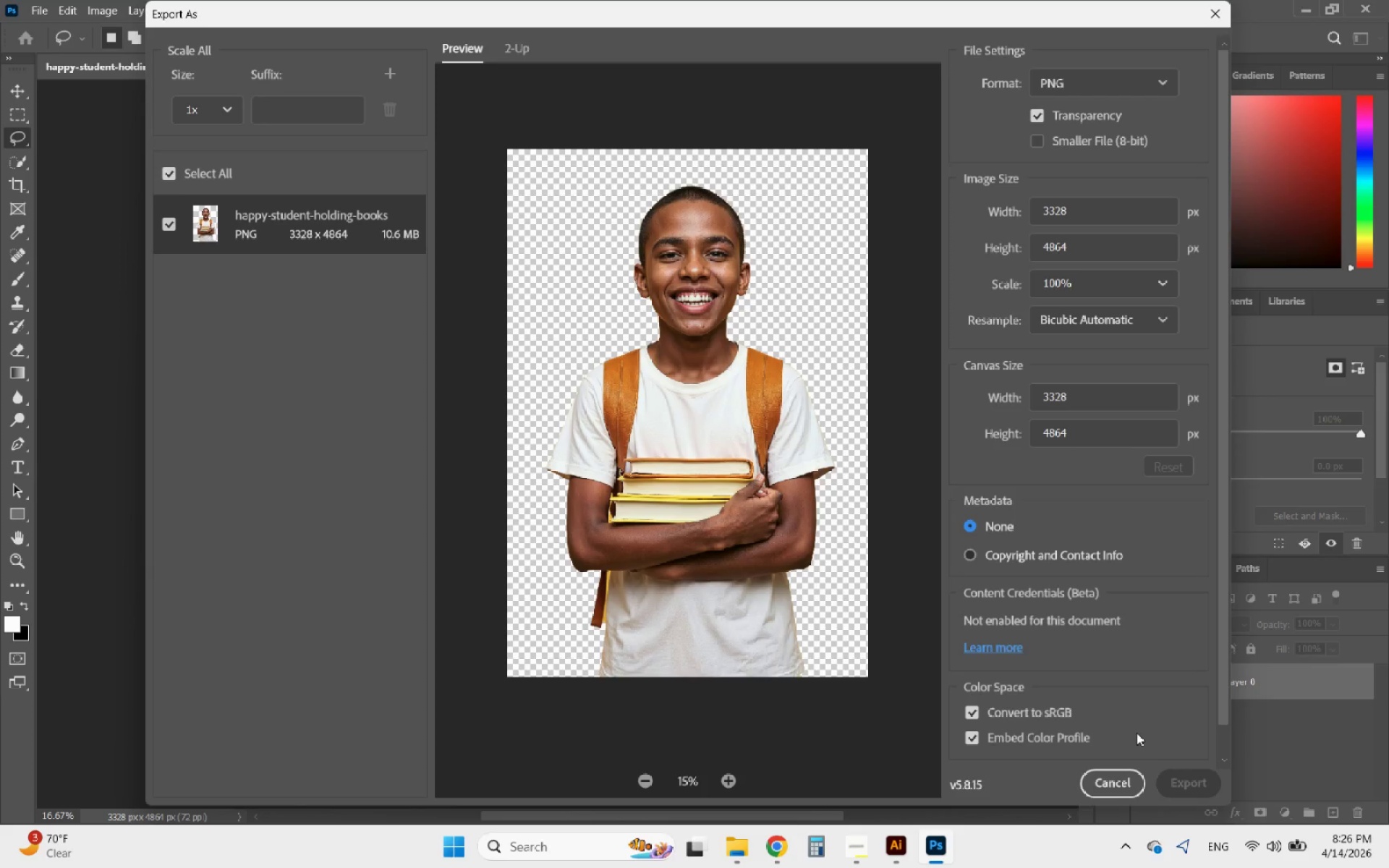 
left_click([745, 845])
 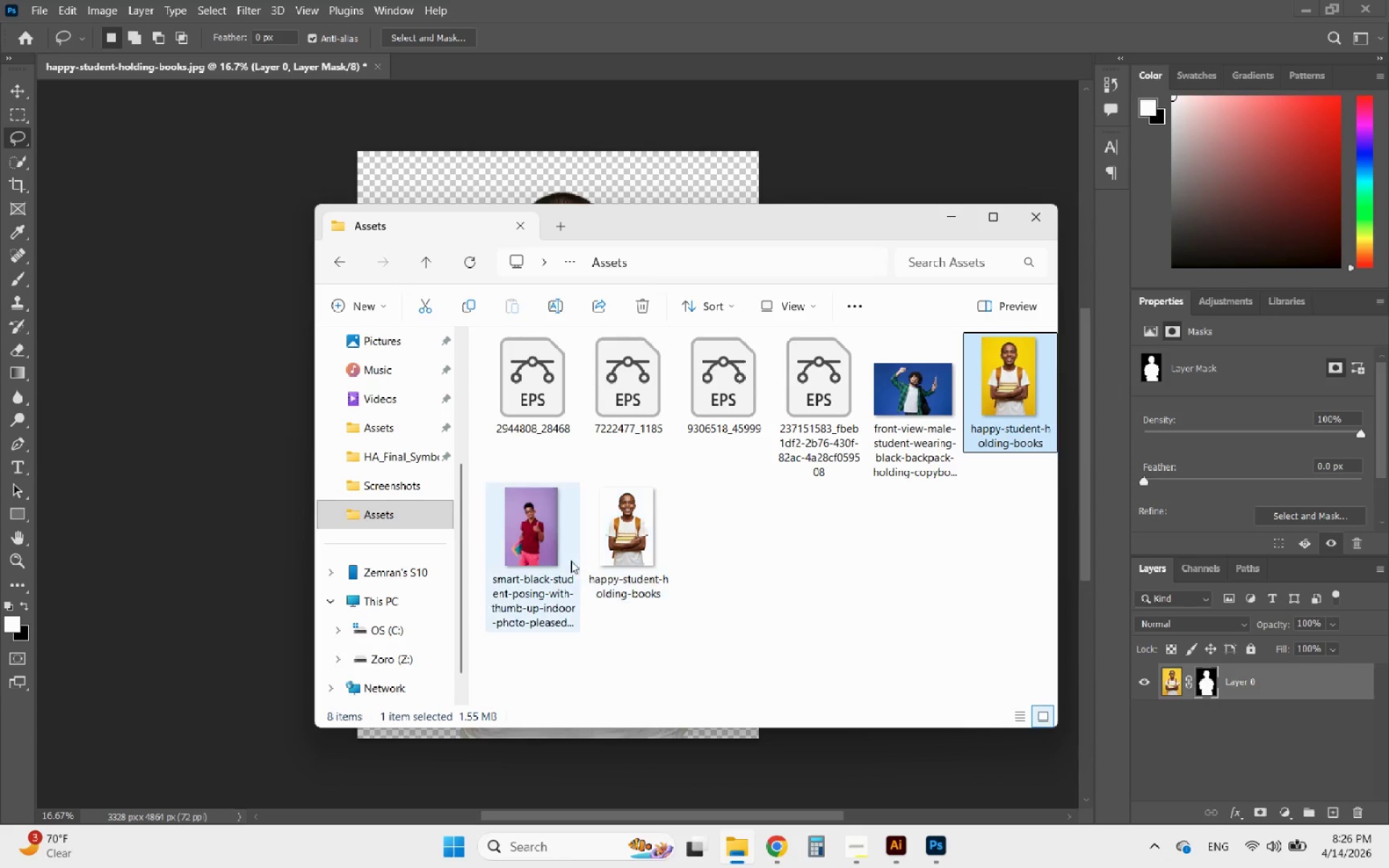 
left_click([538, 538])
 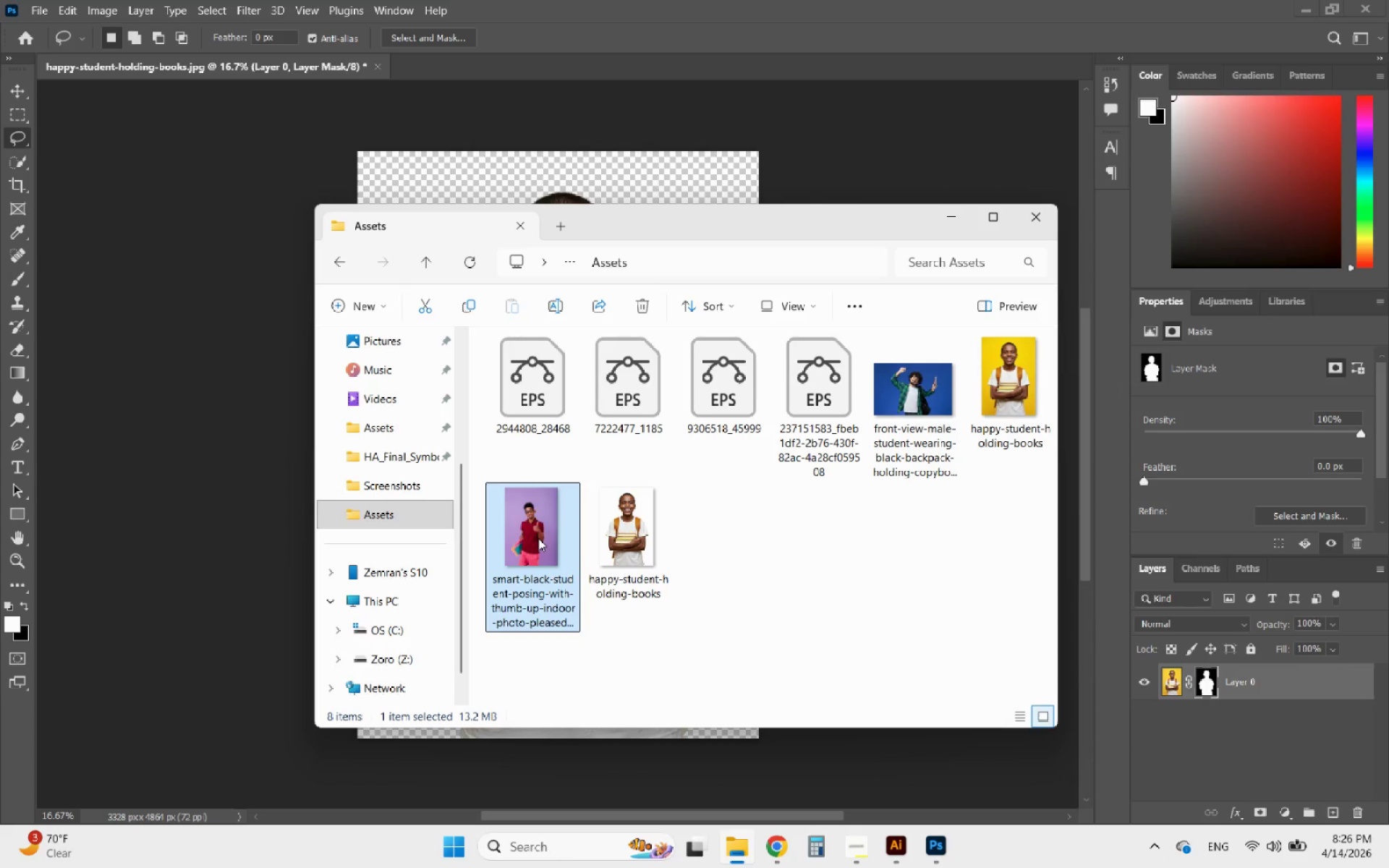 
right_click([538, 538])
 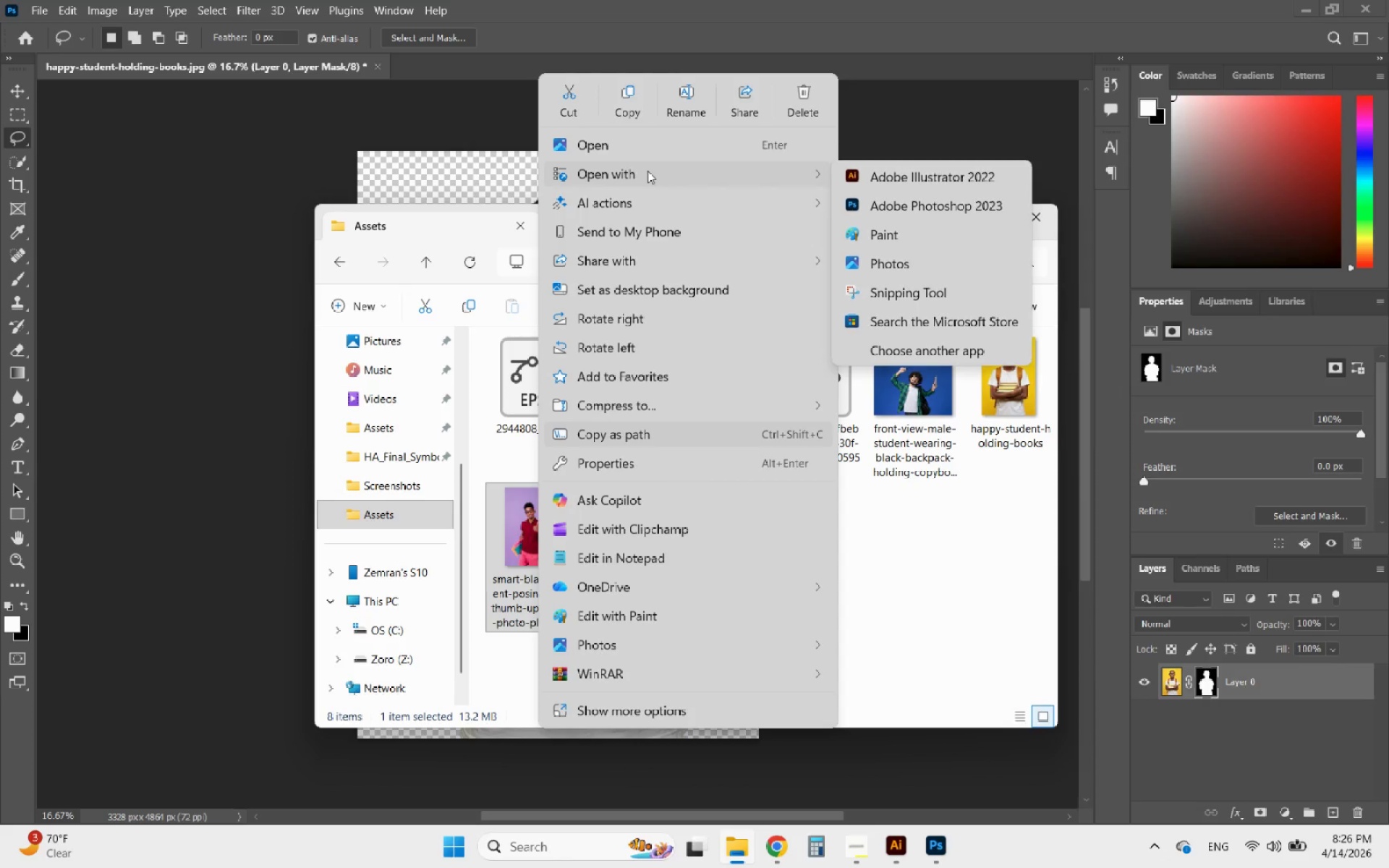 
left_click([906, 197])
 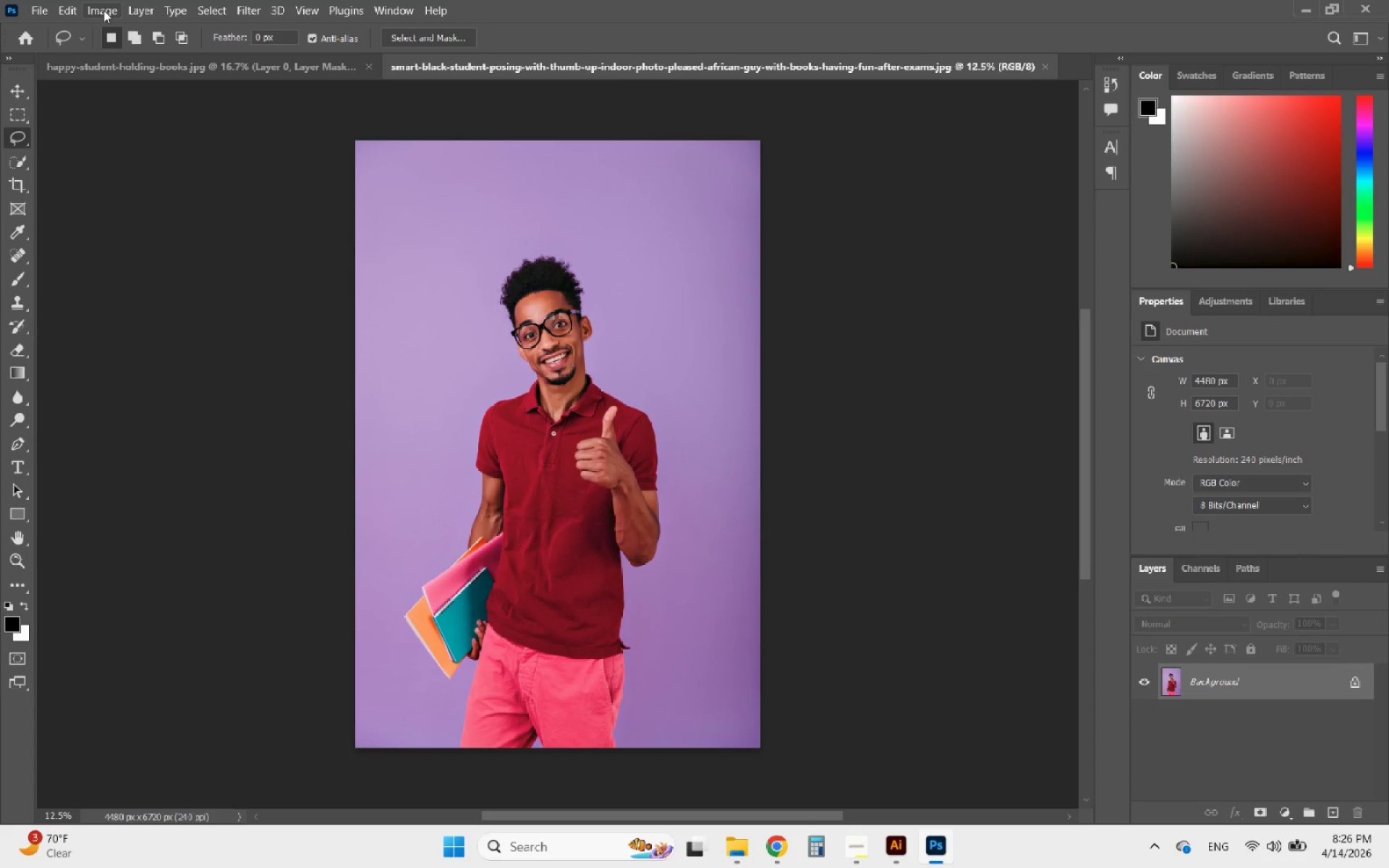 
wait(10.27)
 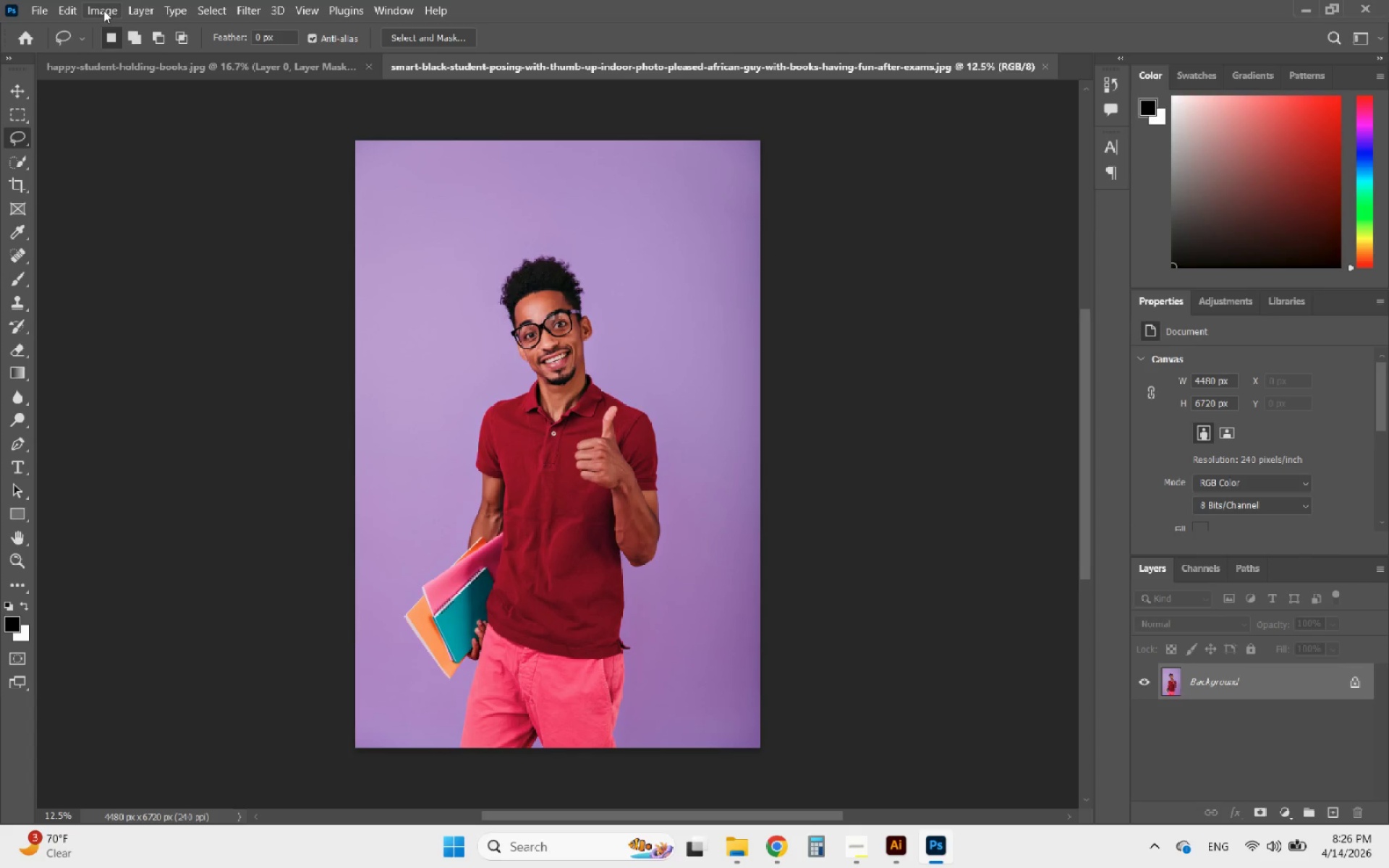 
left_click_drag(start_coordinate=[530, 248], to_coordinate=[519, 252])
 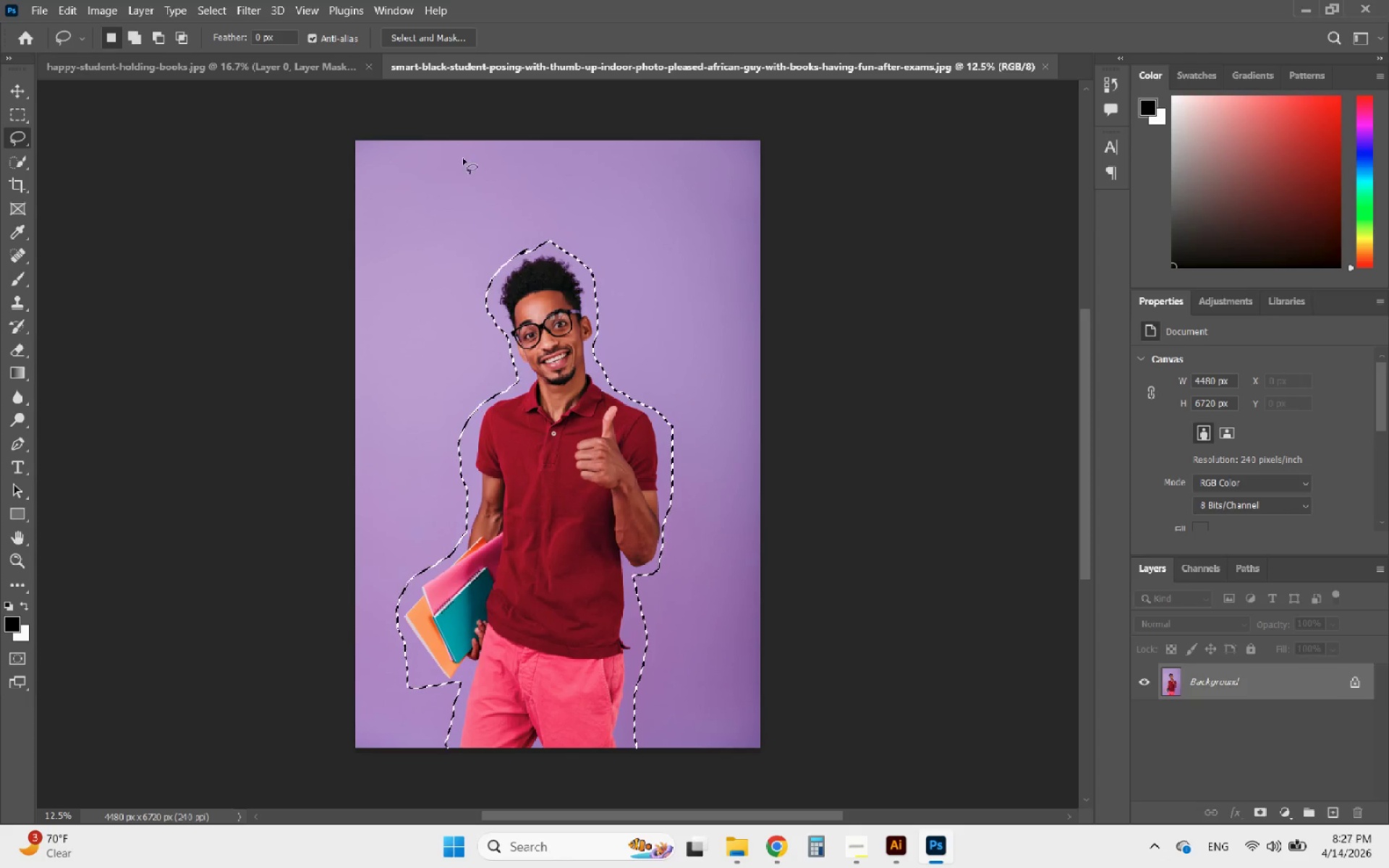 
left_click([422, 30])
 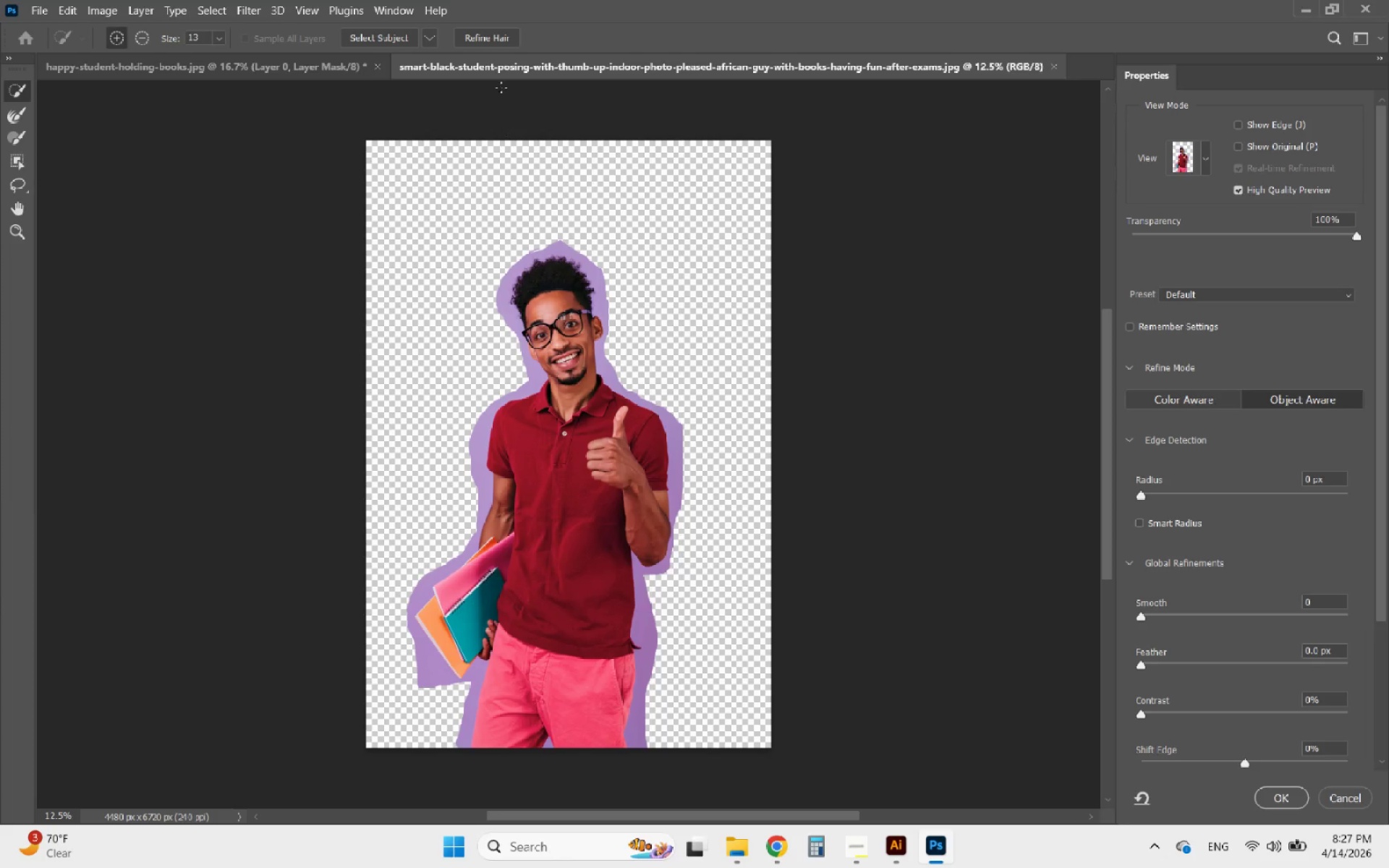 
left_click([404, 33])
 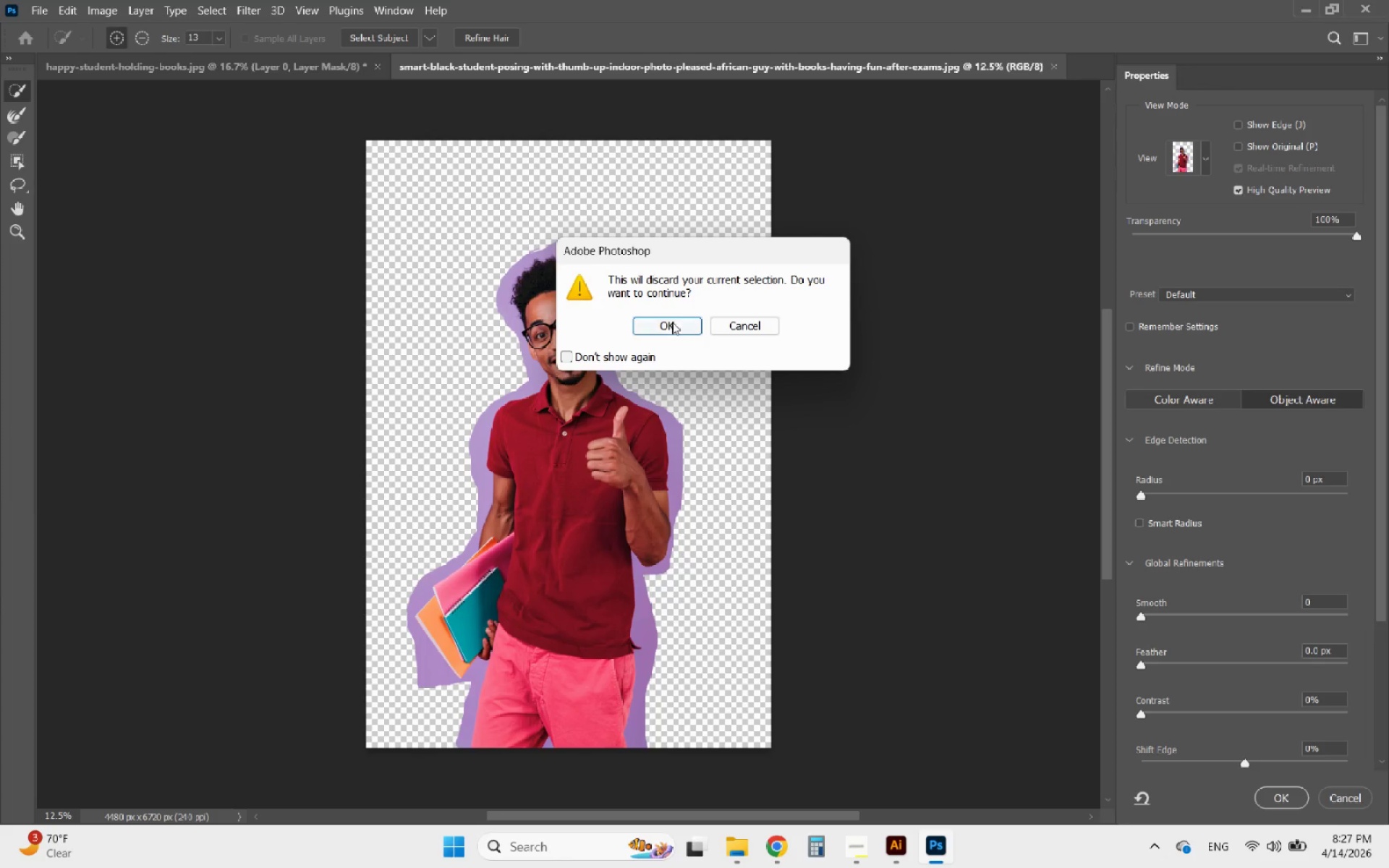 
left_click([678, 327])
 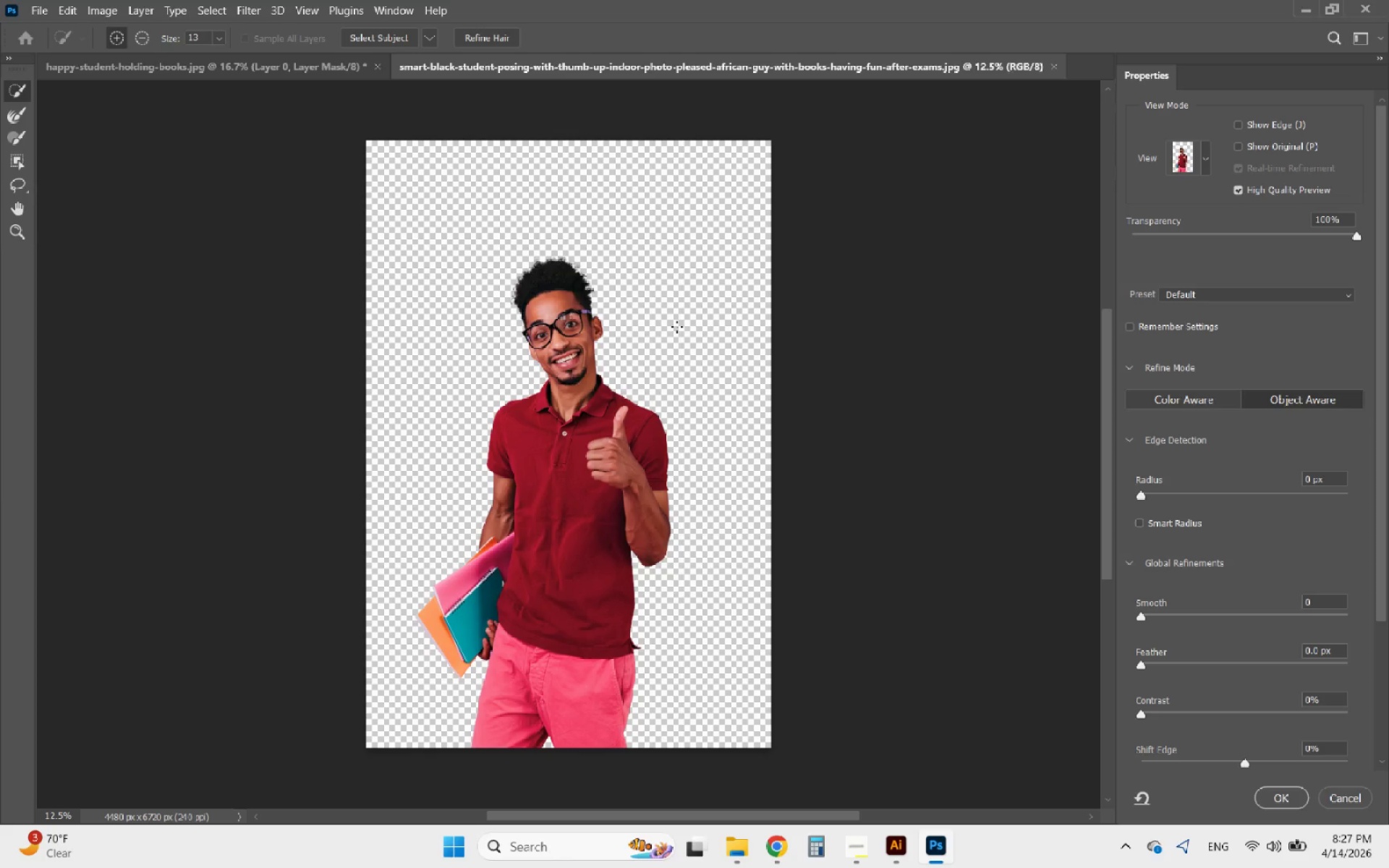 
left_click([490, 38])
 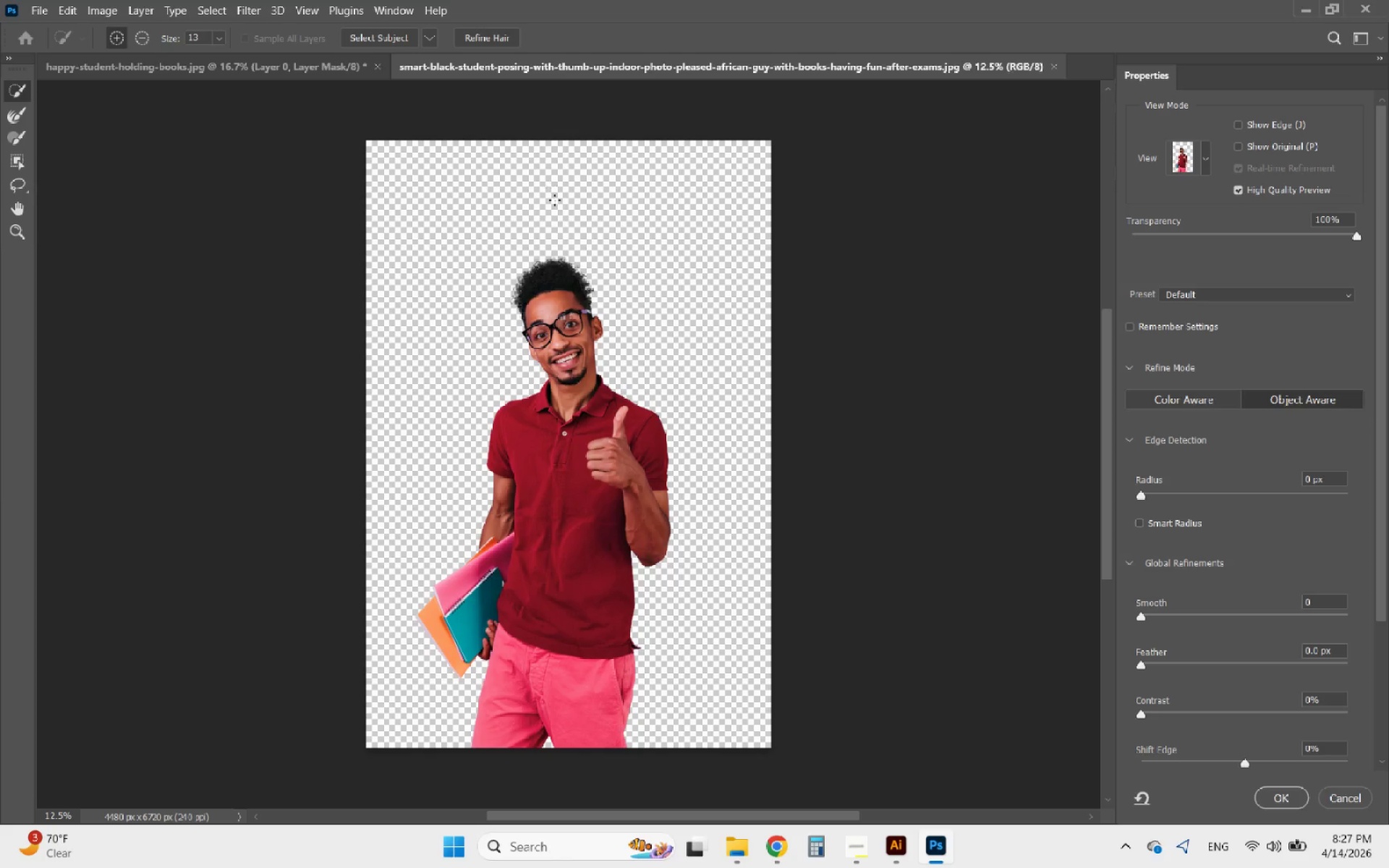 
left_click([491, 38])
 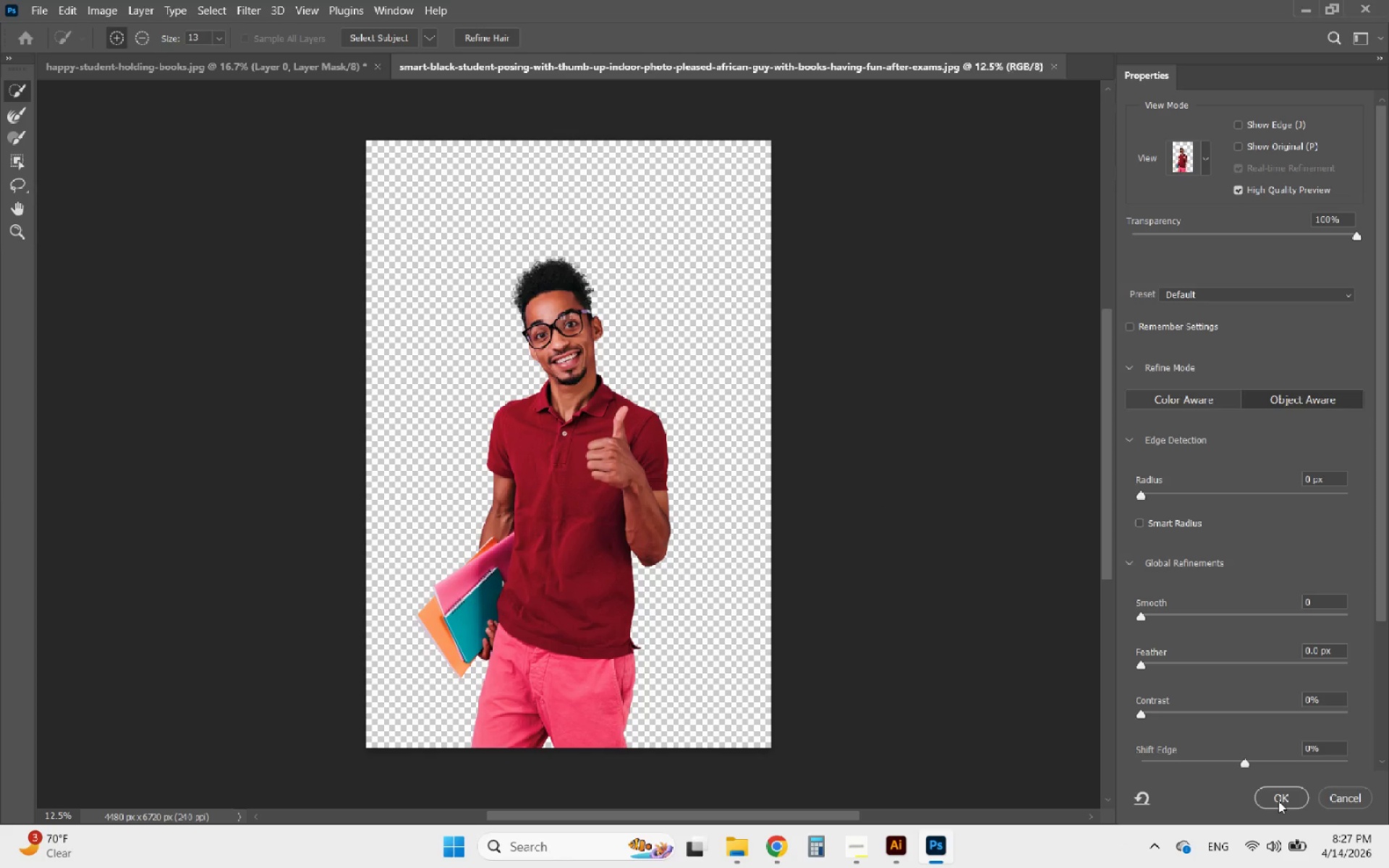 
wait(5.86)
 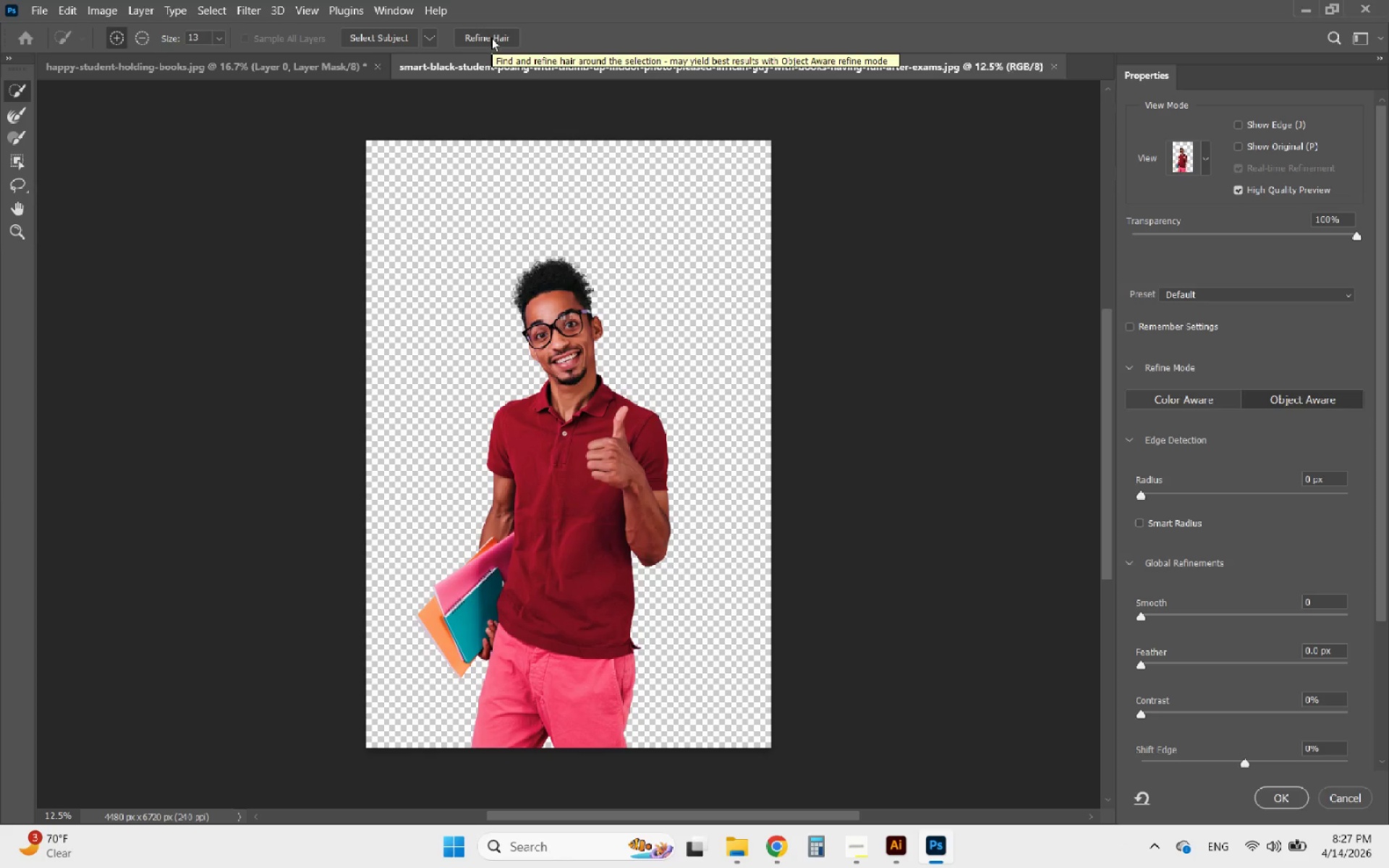 
left_click([1278, 801])
 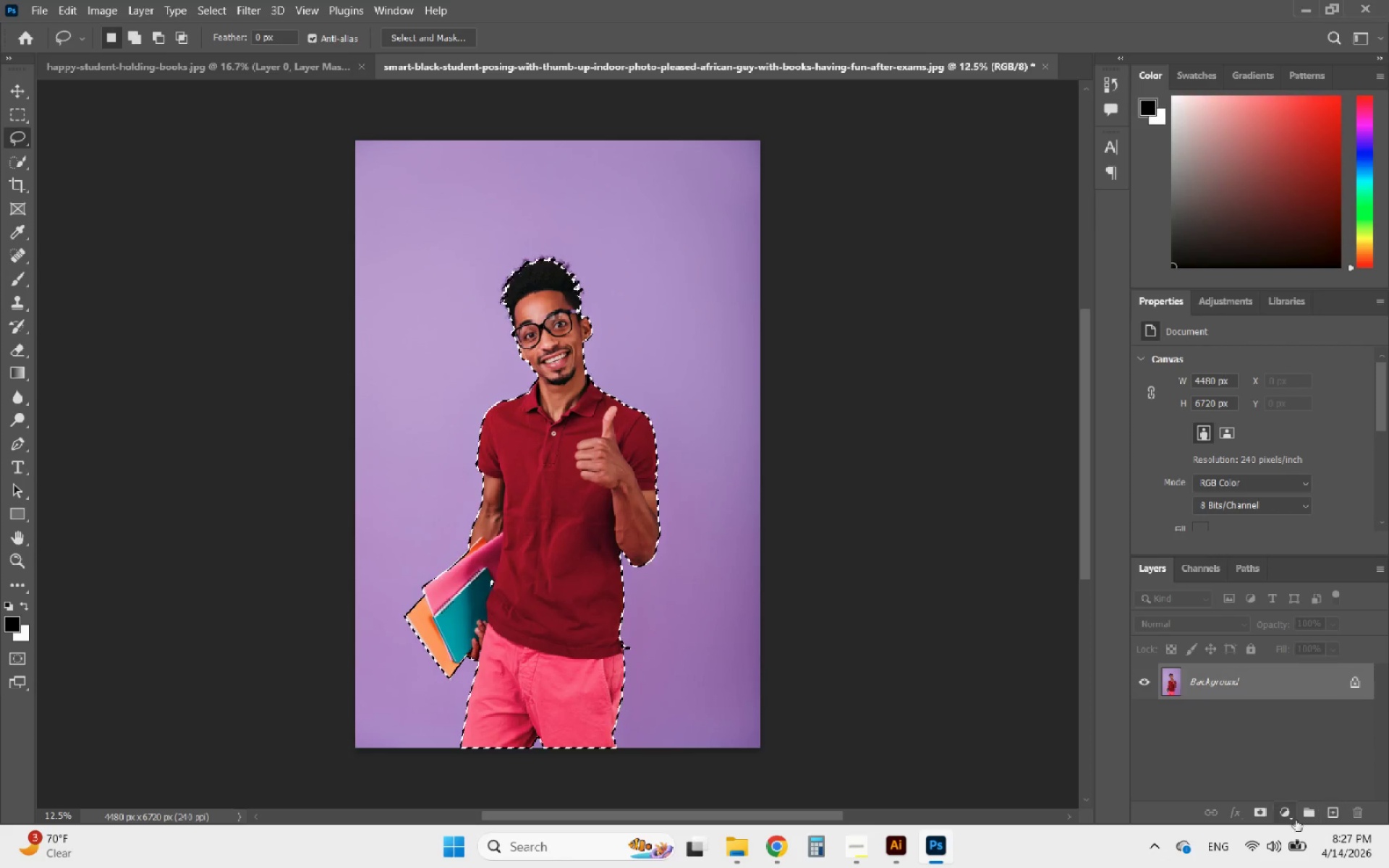 
left_click([1260, 814])
 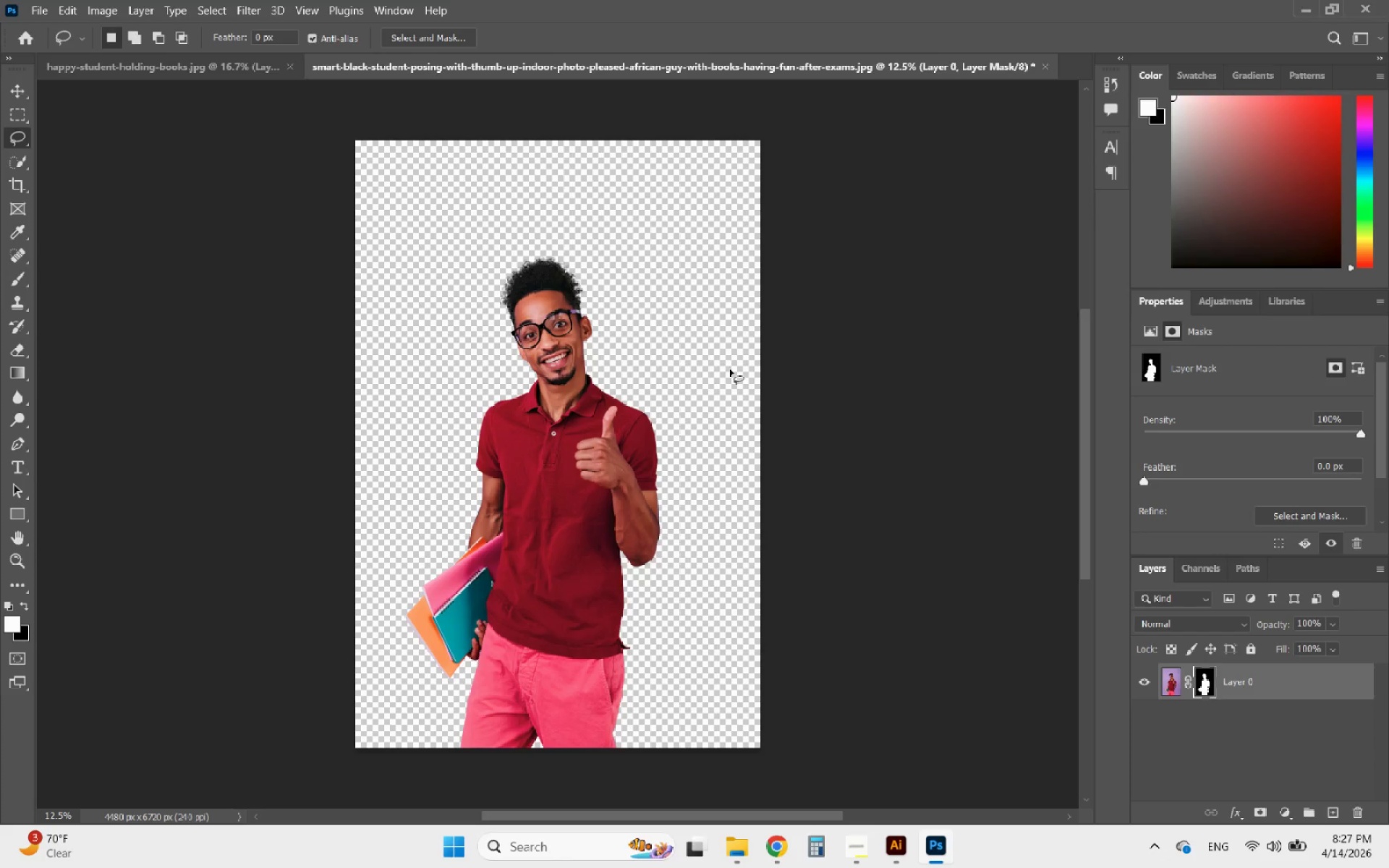 
wait(6.23)
 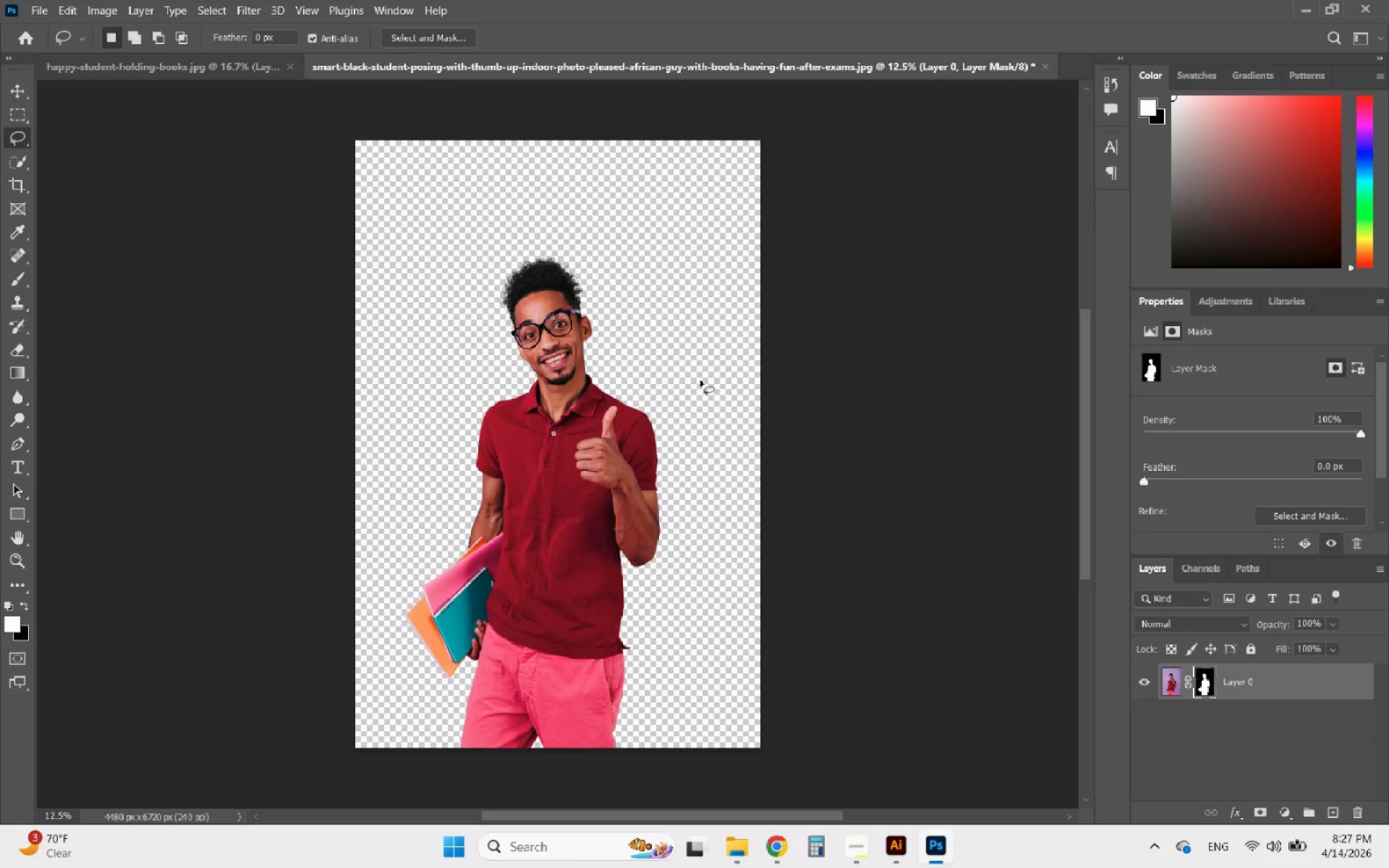 
left_click([43, 11])
 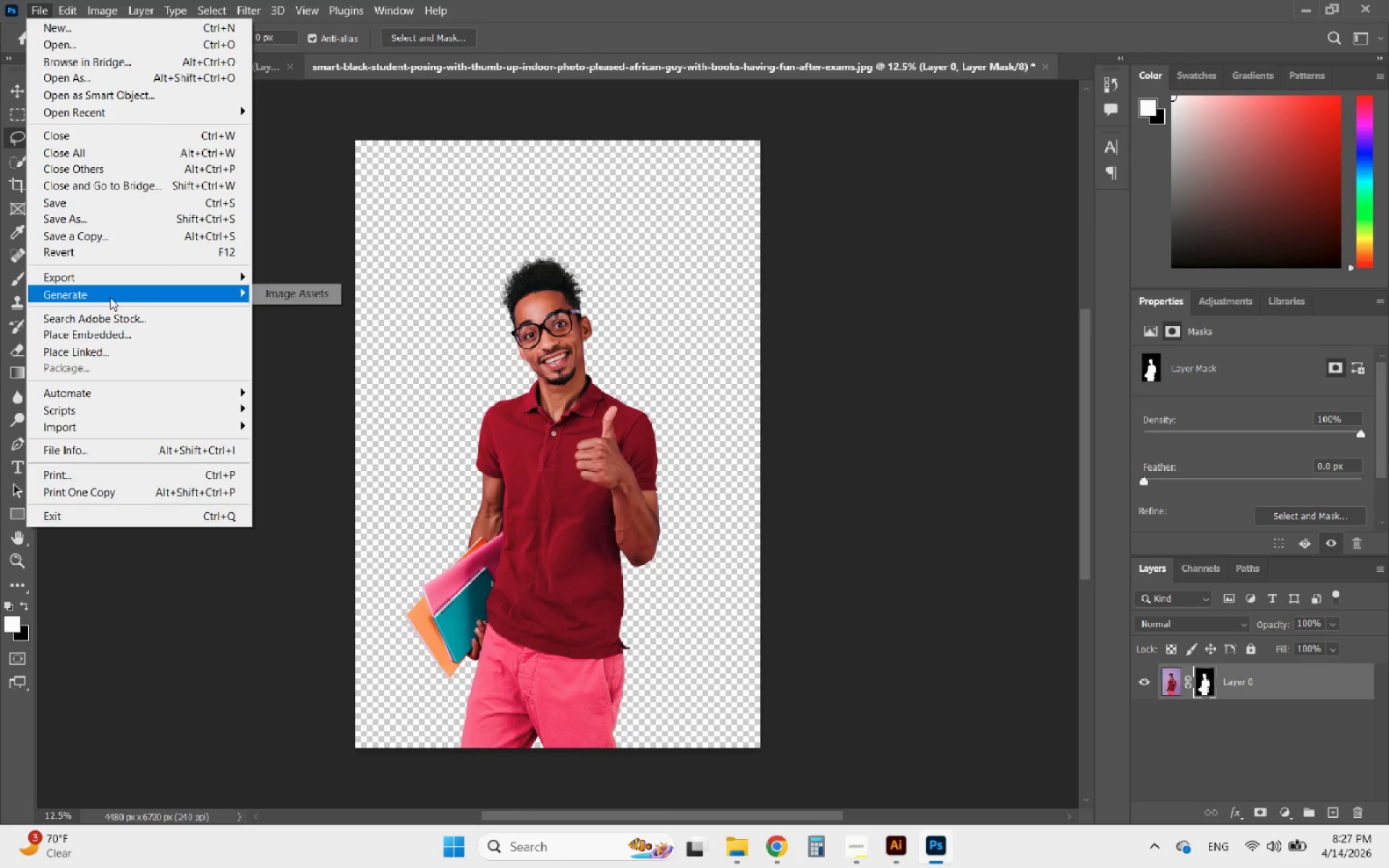 
left_click([61, 279])
 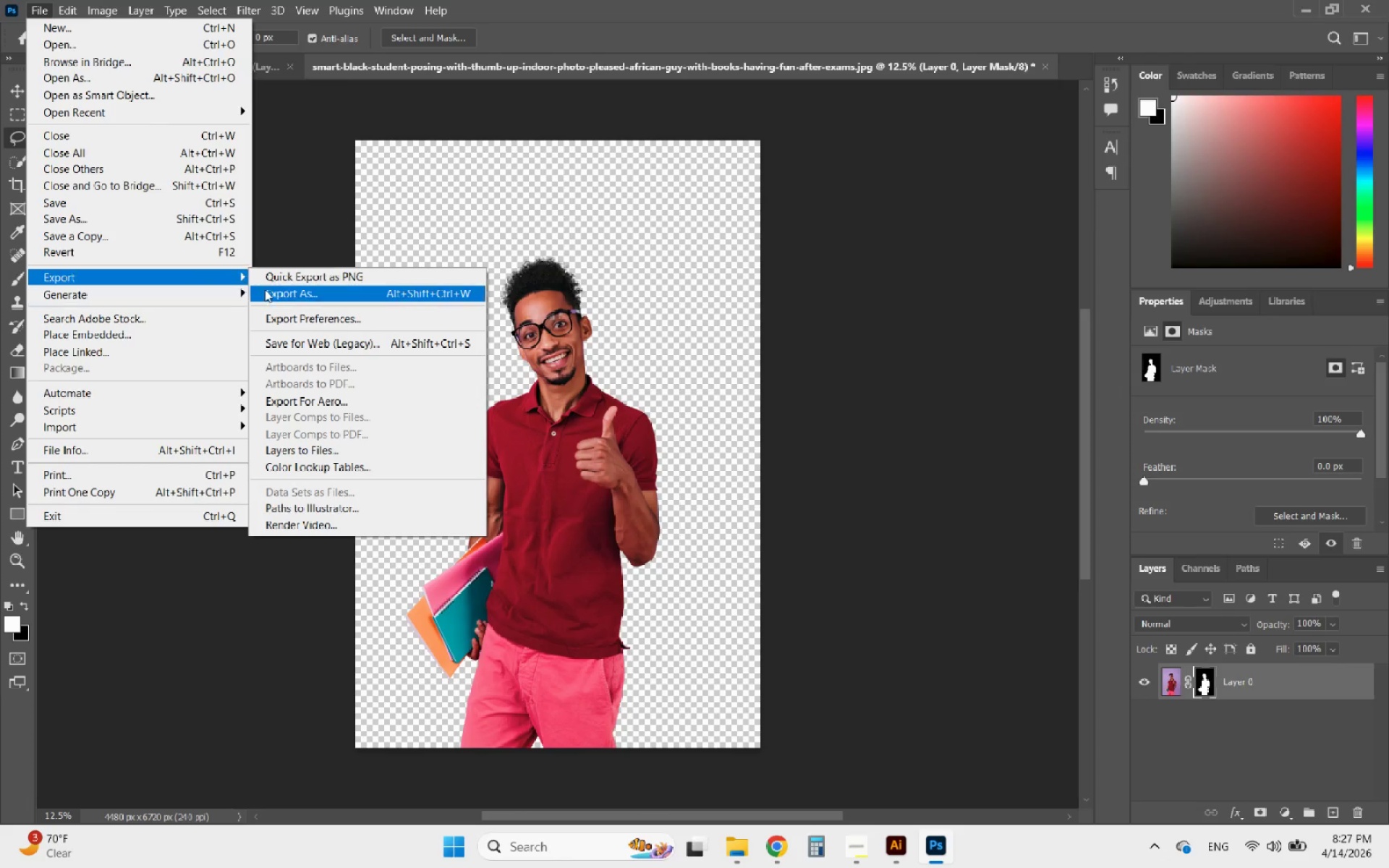 
left_click([276, 288])
 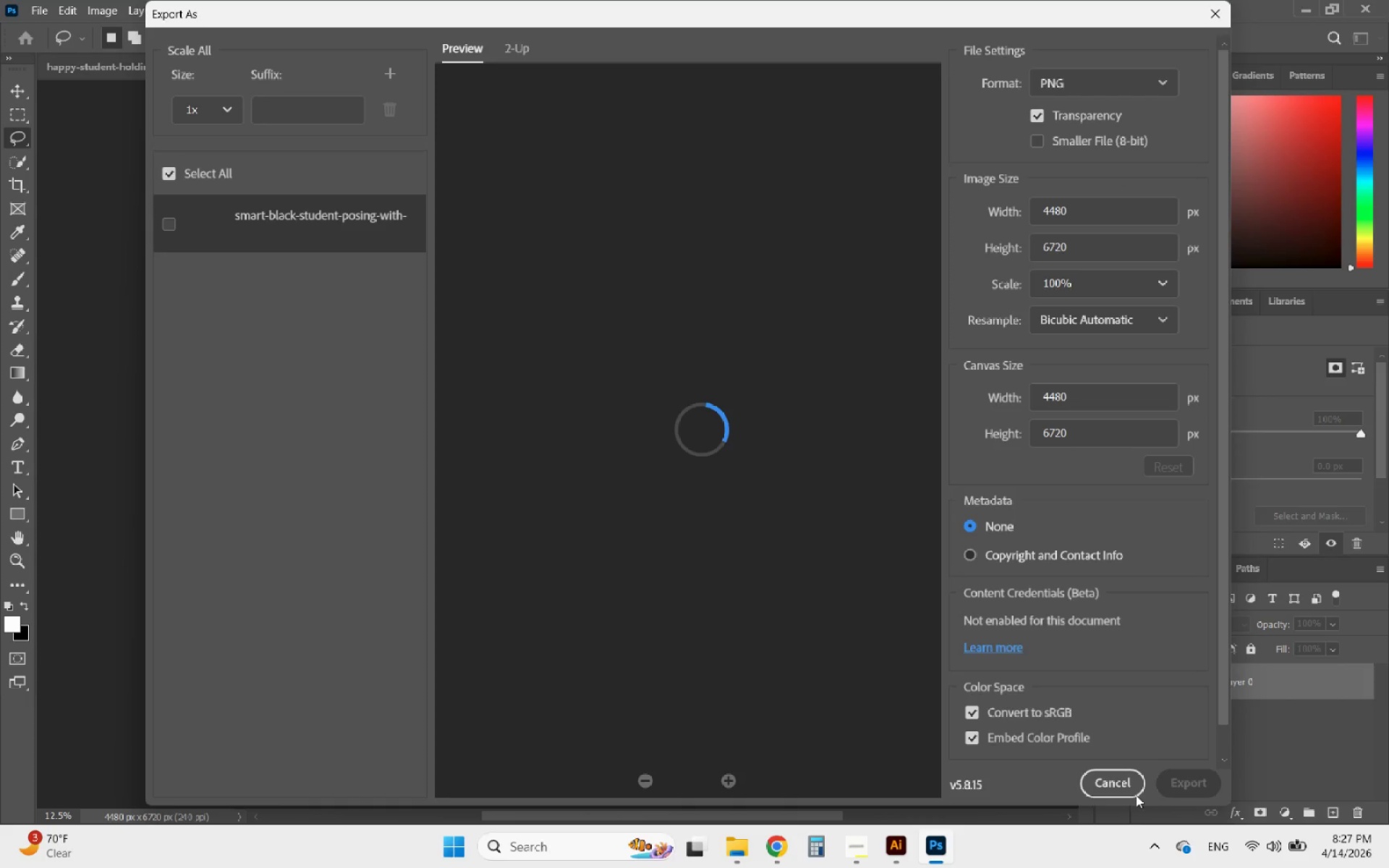 
wait(19.05)
 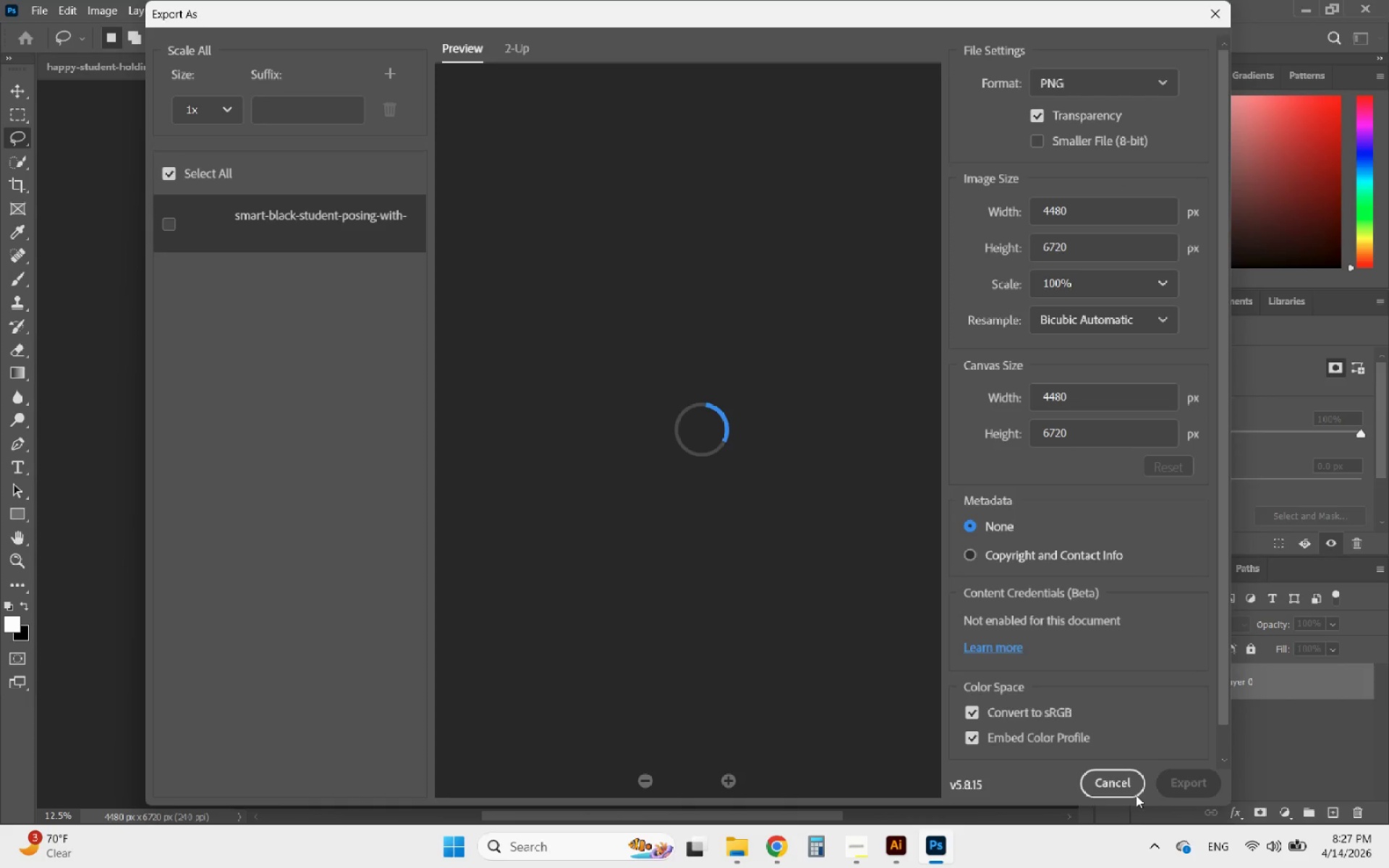 
left_click([1193, 787])
 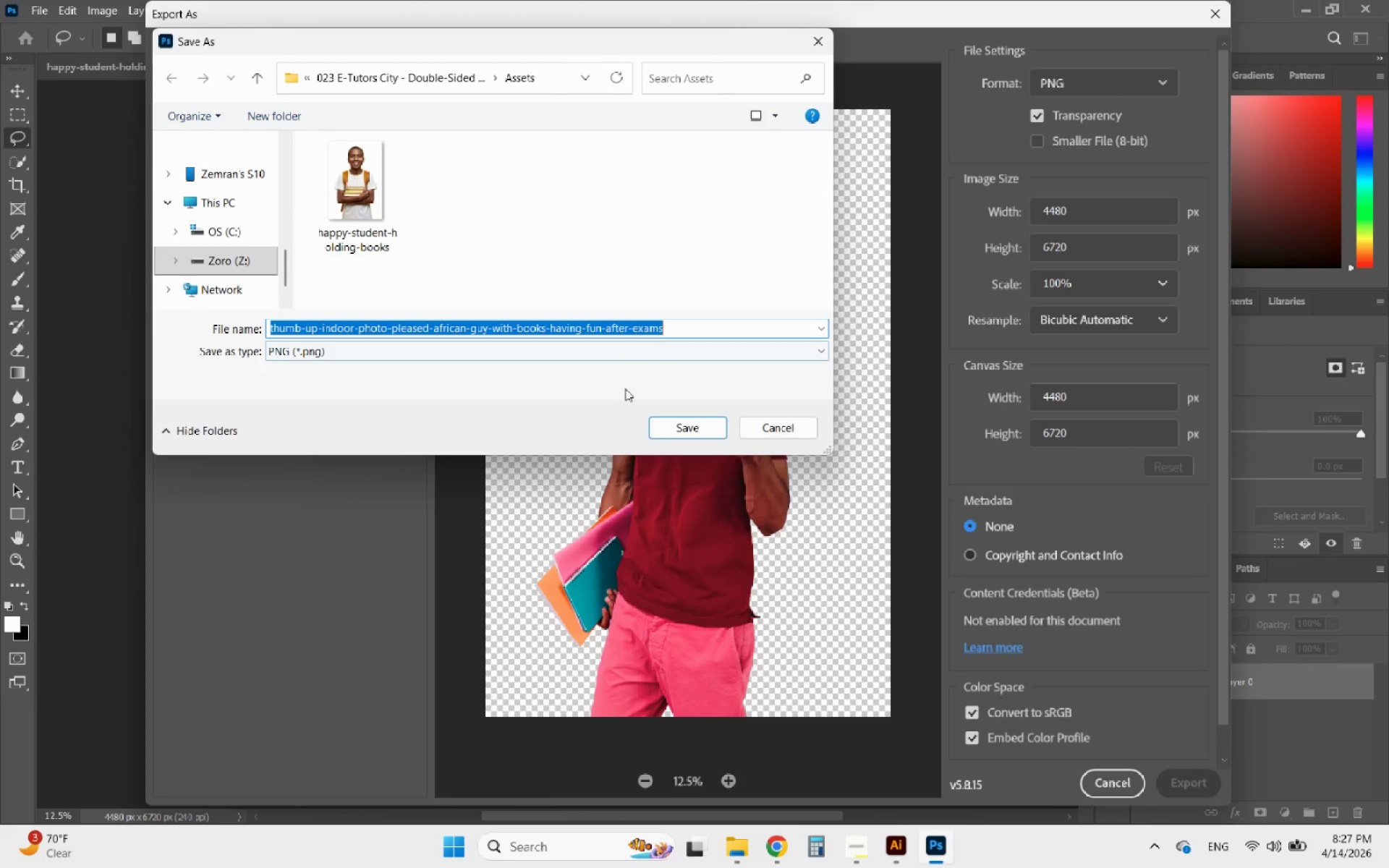 
left_click([681, 423])
 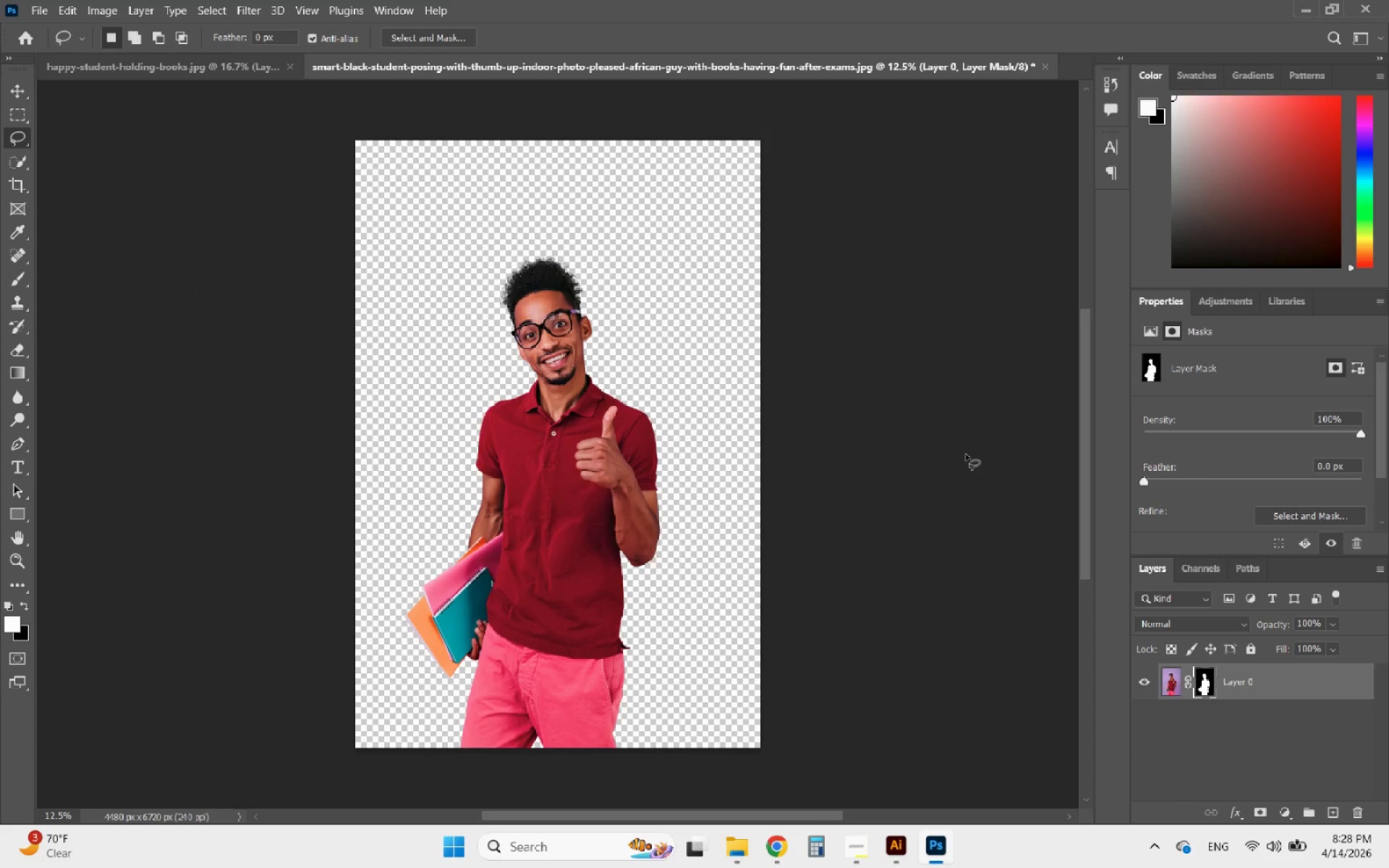 
wait(24.56)
 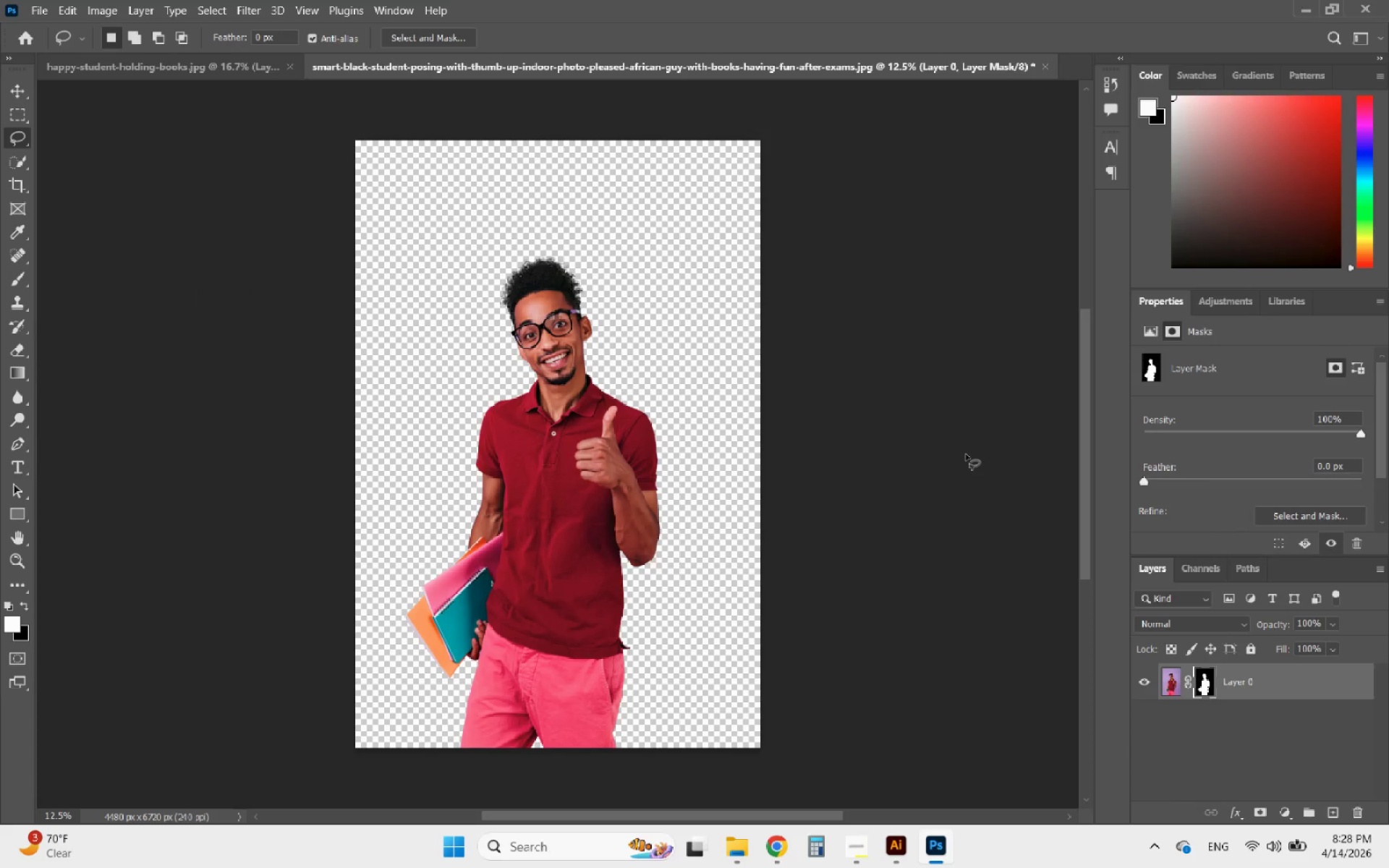 
scroll: coordinate [770, 302], scroll_direction: down, amount: 2.0
 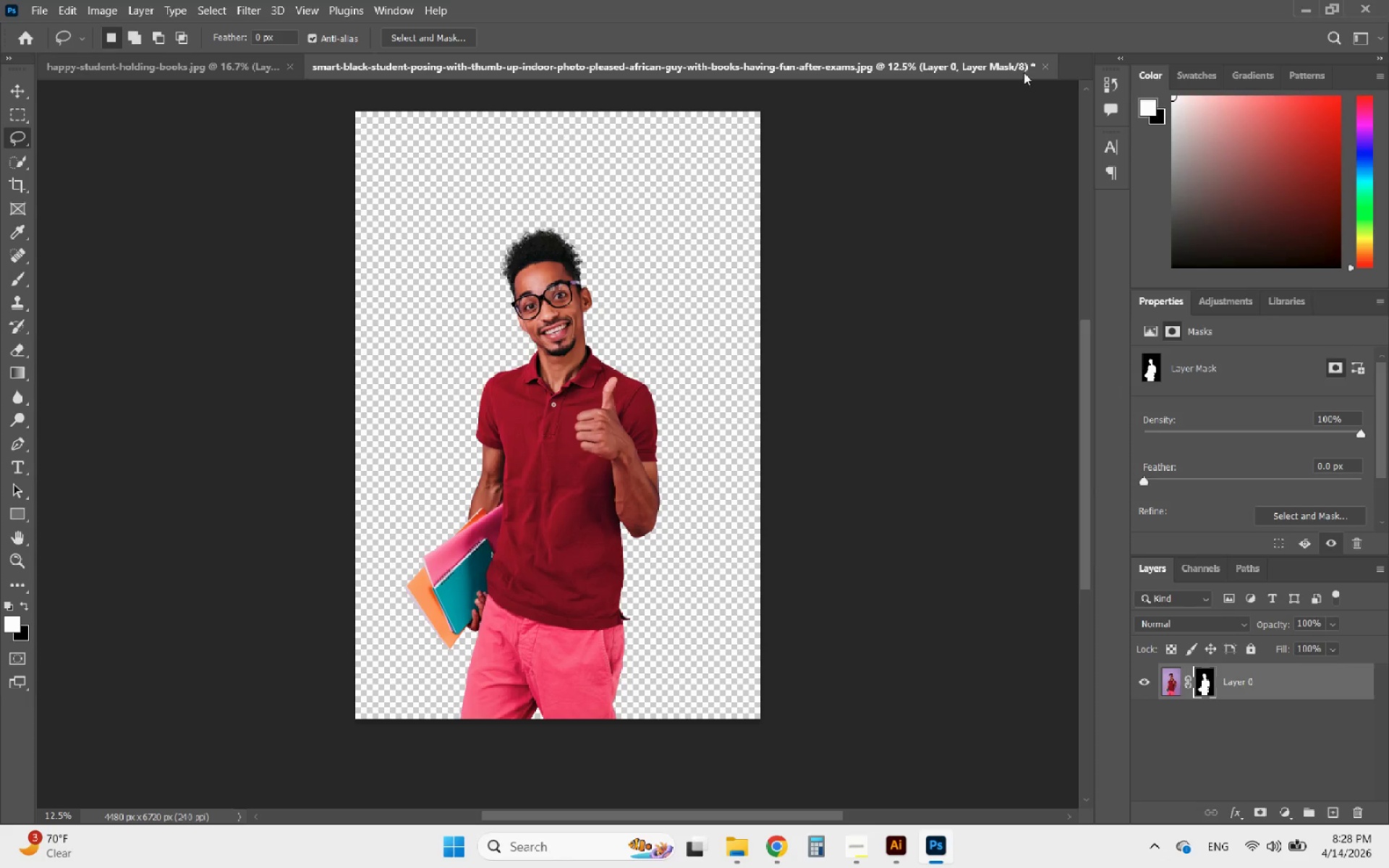 
left_click([1042, 71])
 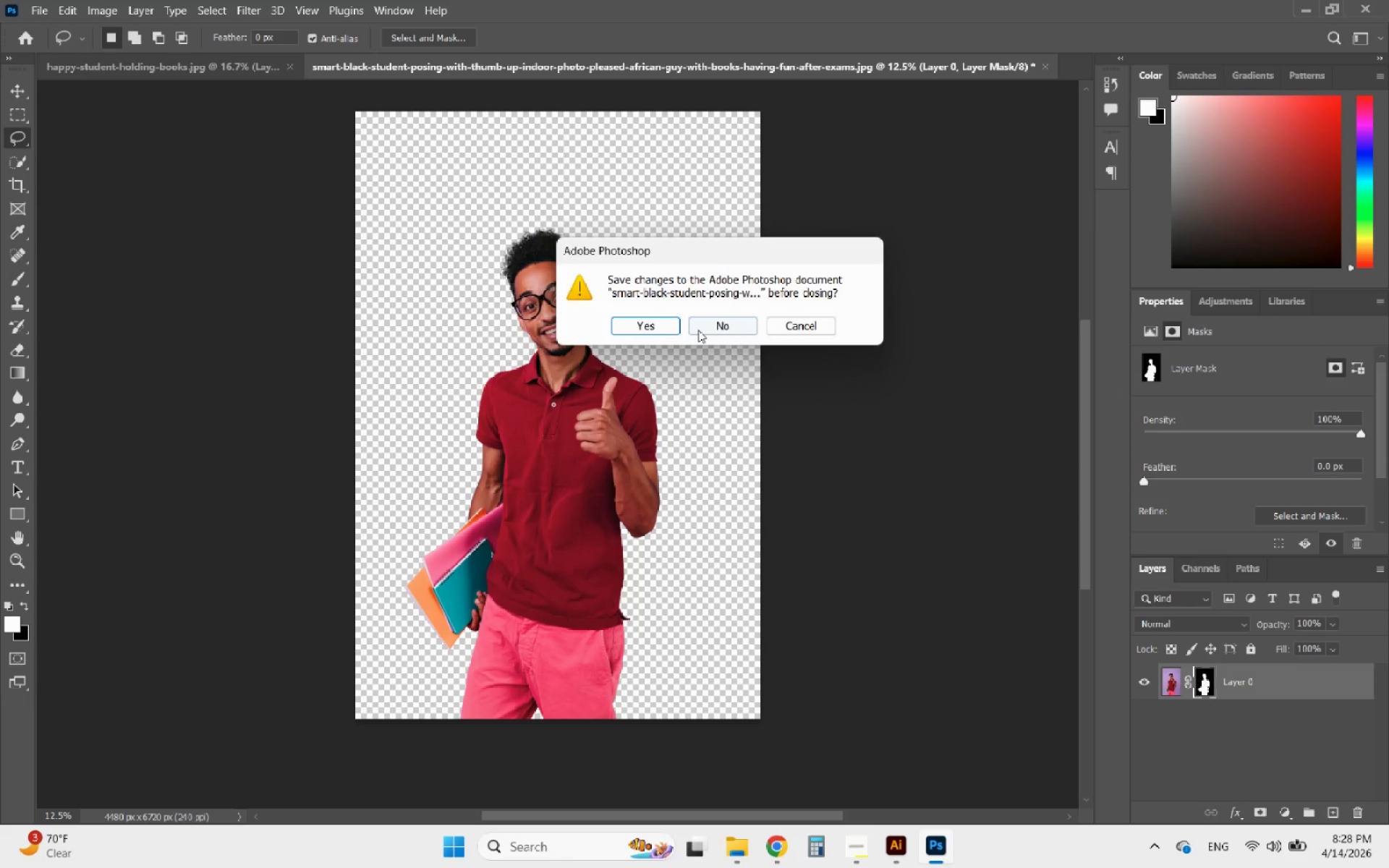 
left_click([698, 330])
 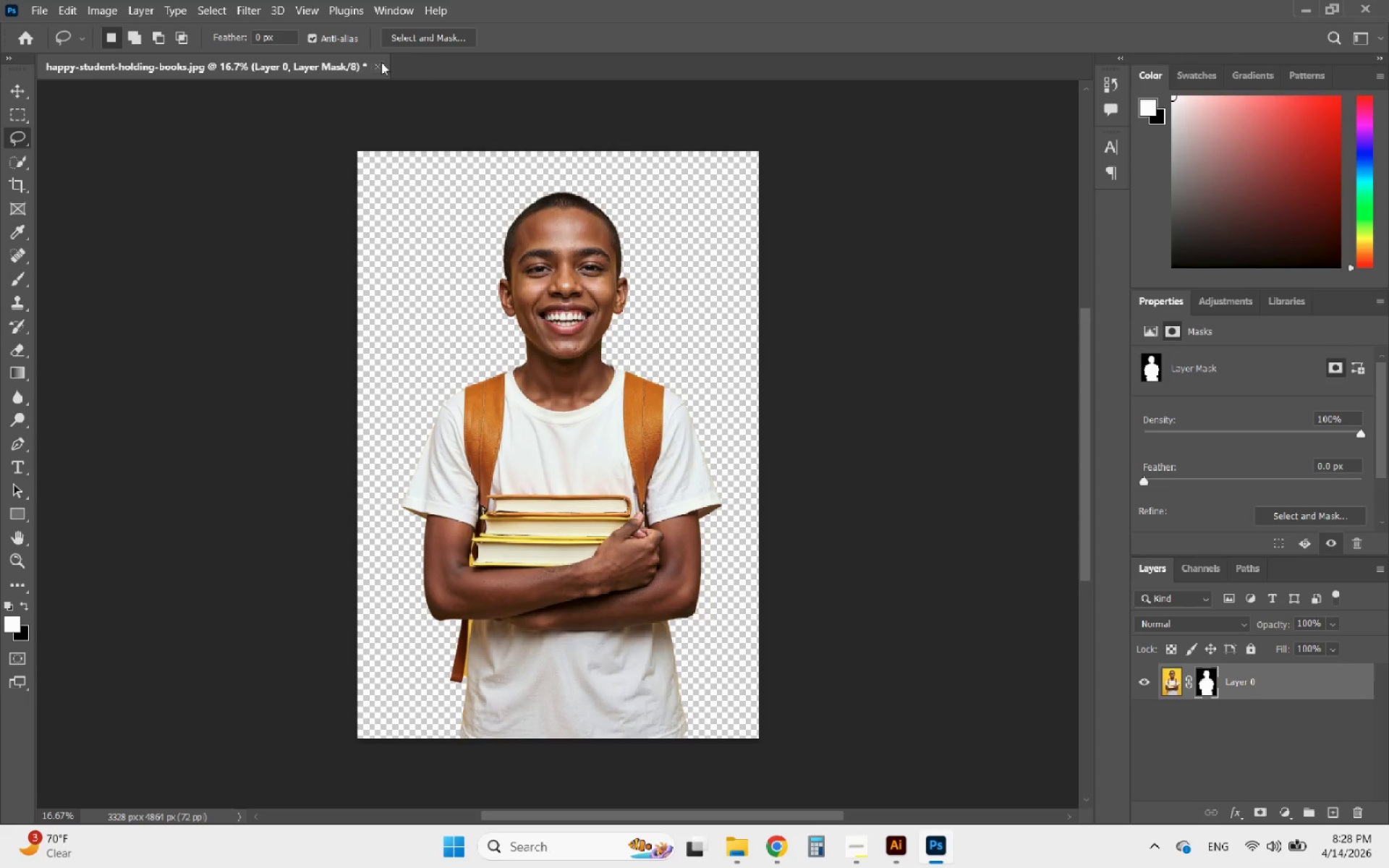 
left_click([380, 63])
 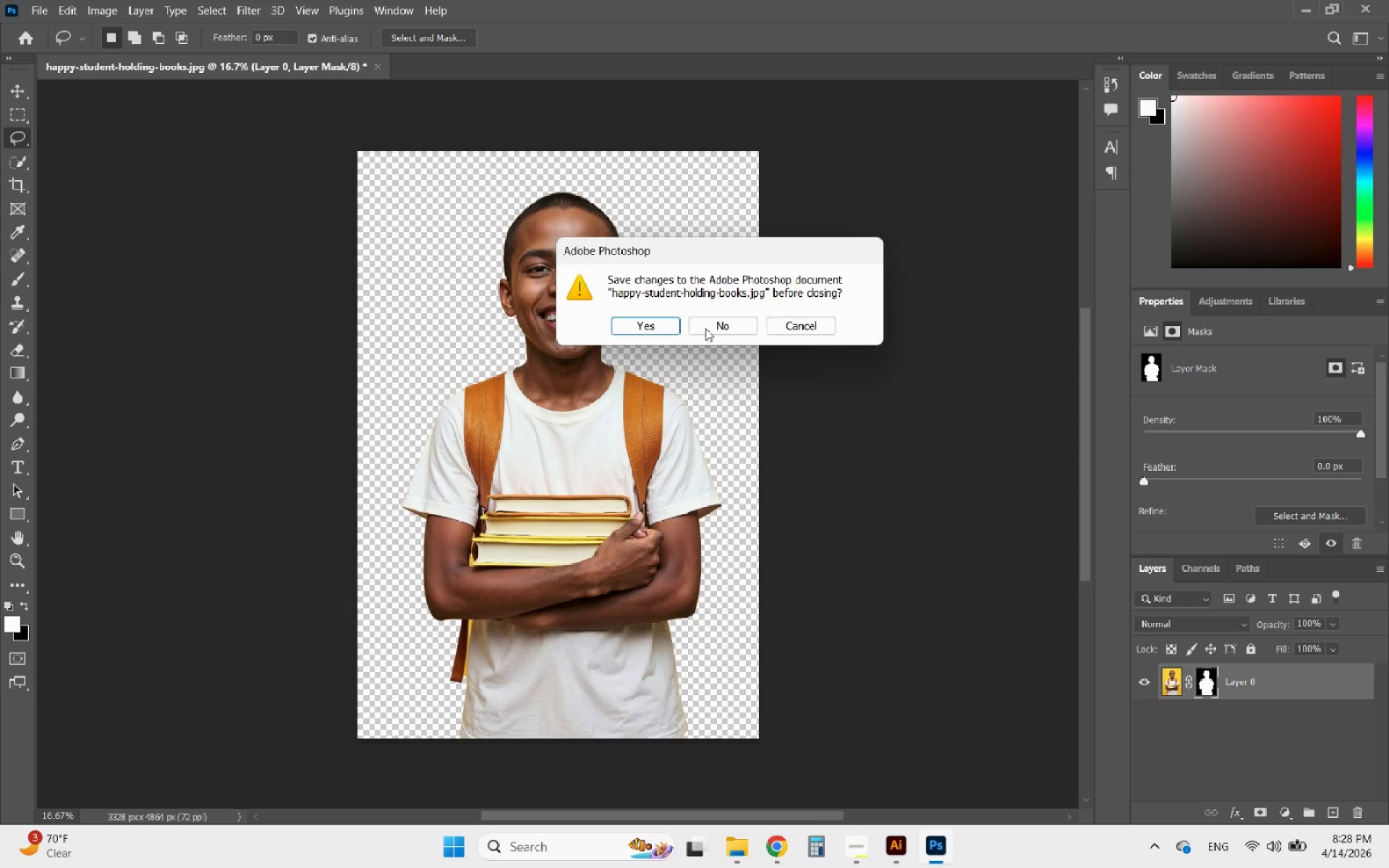 
left_click([708, 330])
 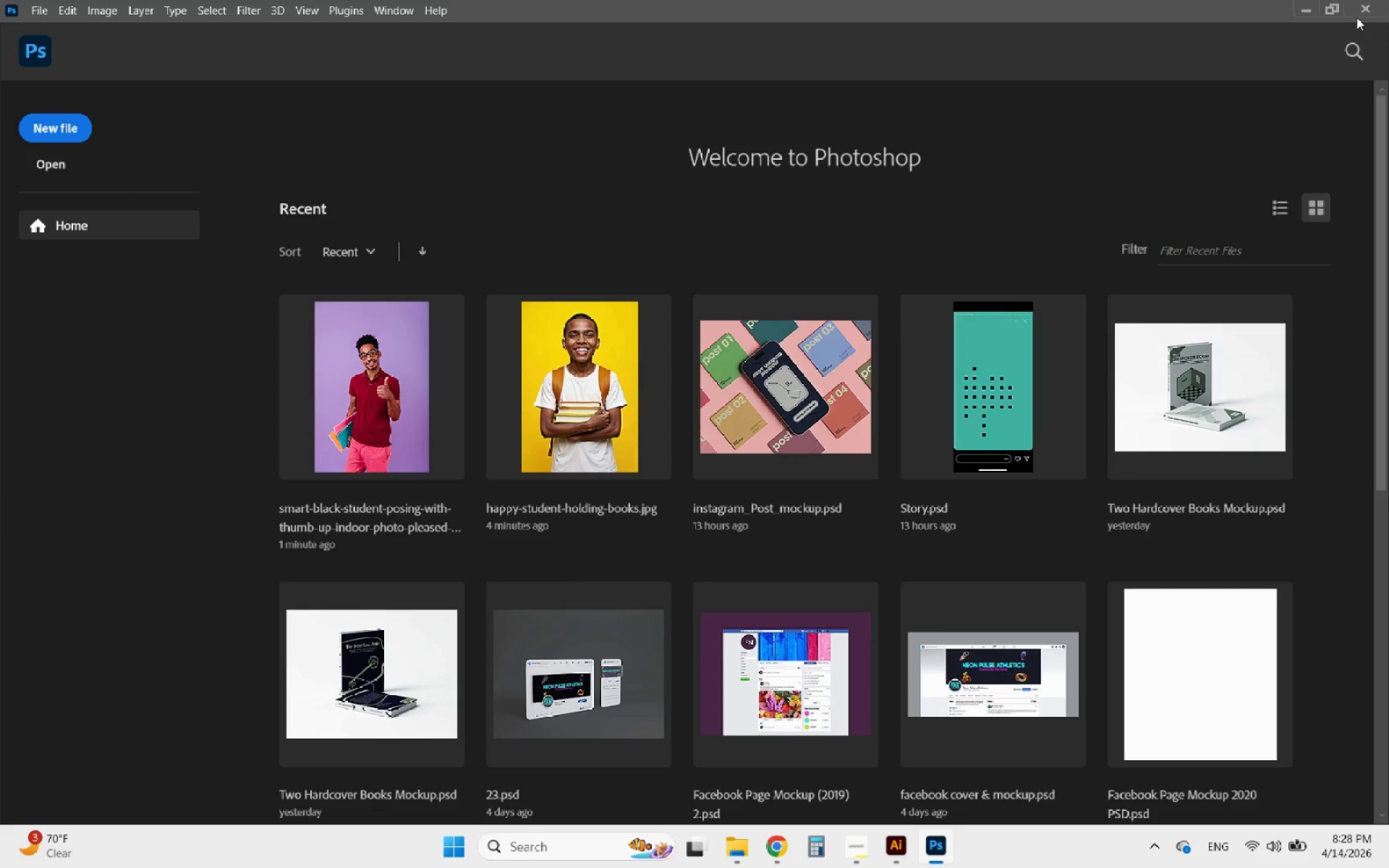 
left_click([1365, 13])
 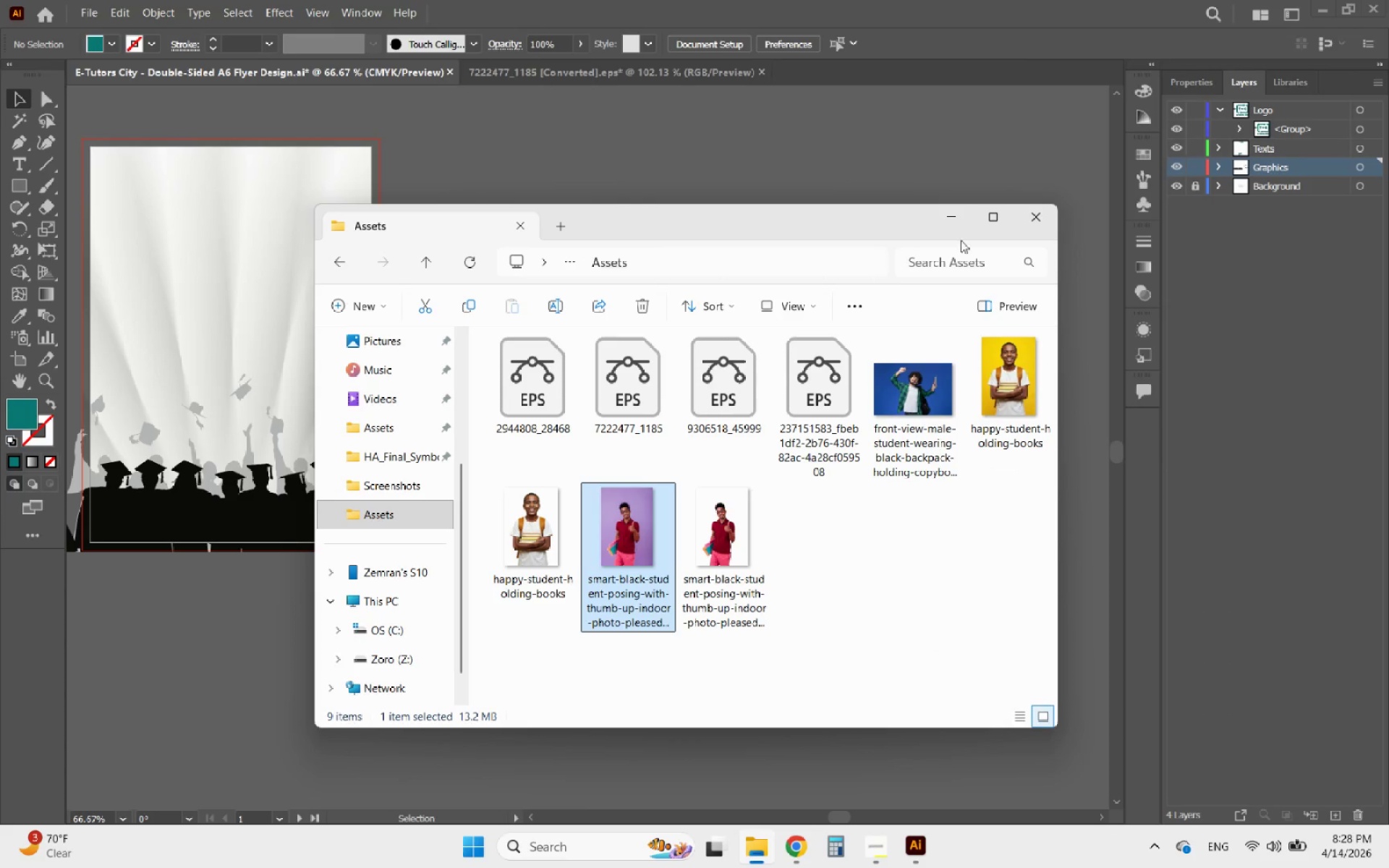 
left_click([956, 220])
 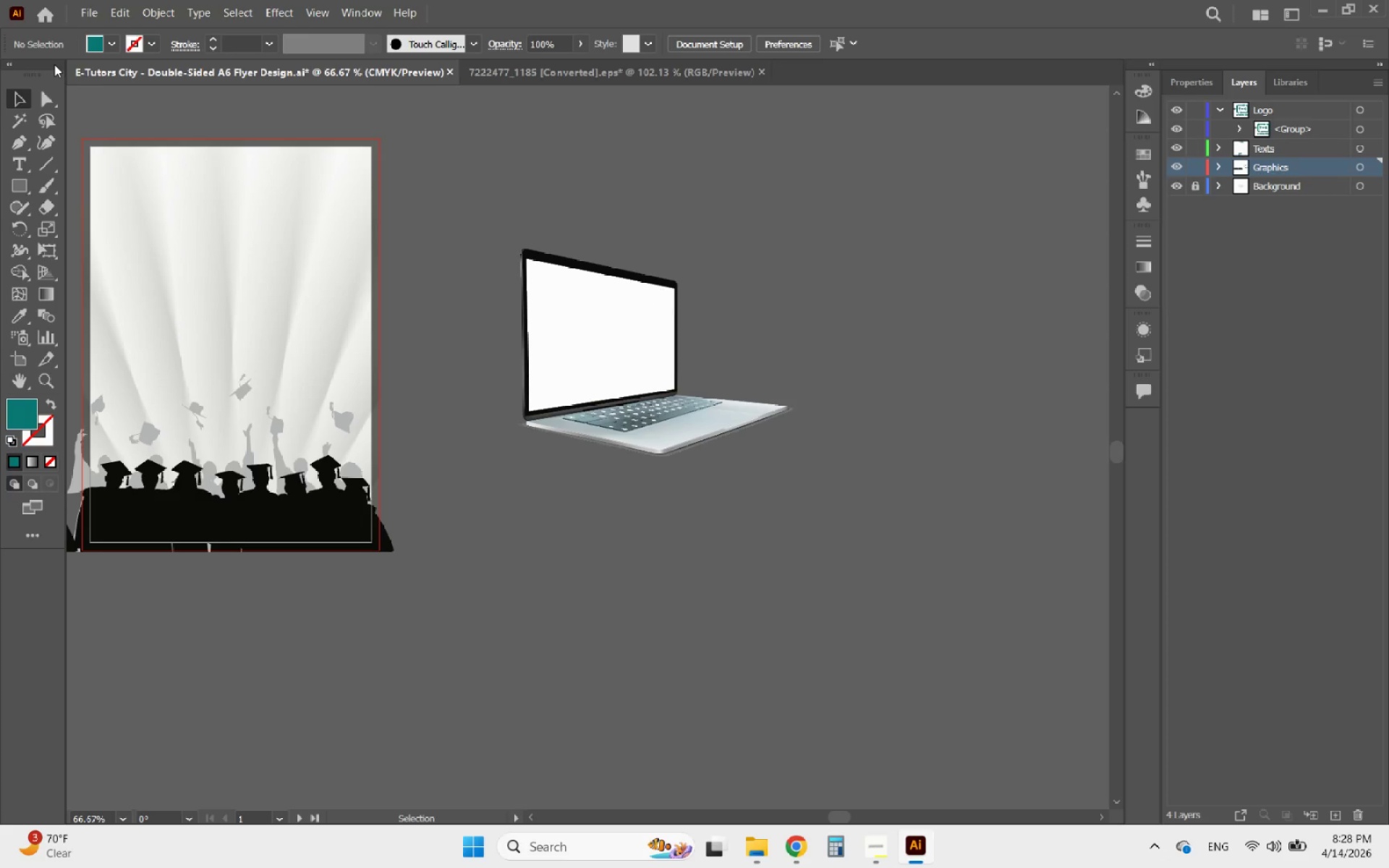 
left_click([85, 16])
 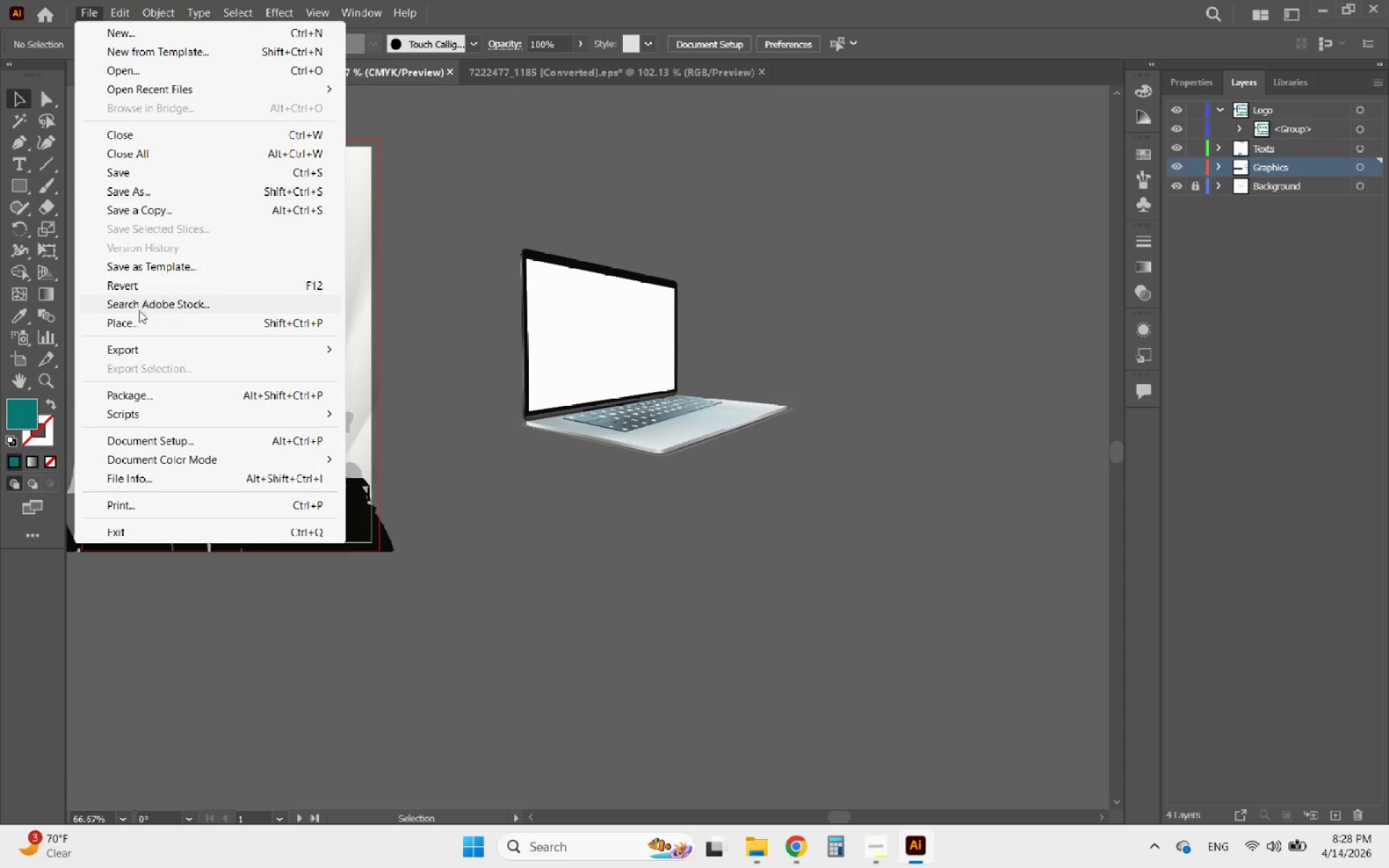 
left_click([123, 319])
 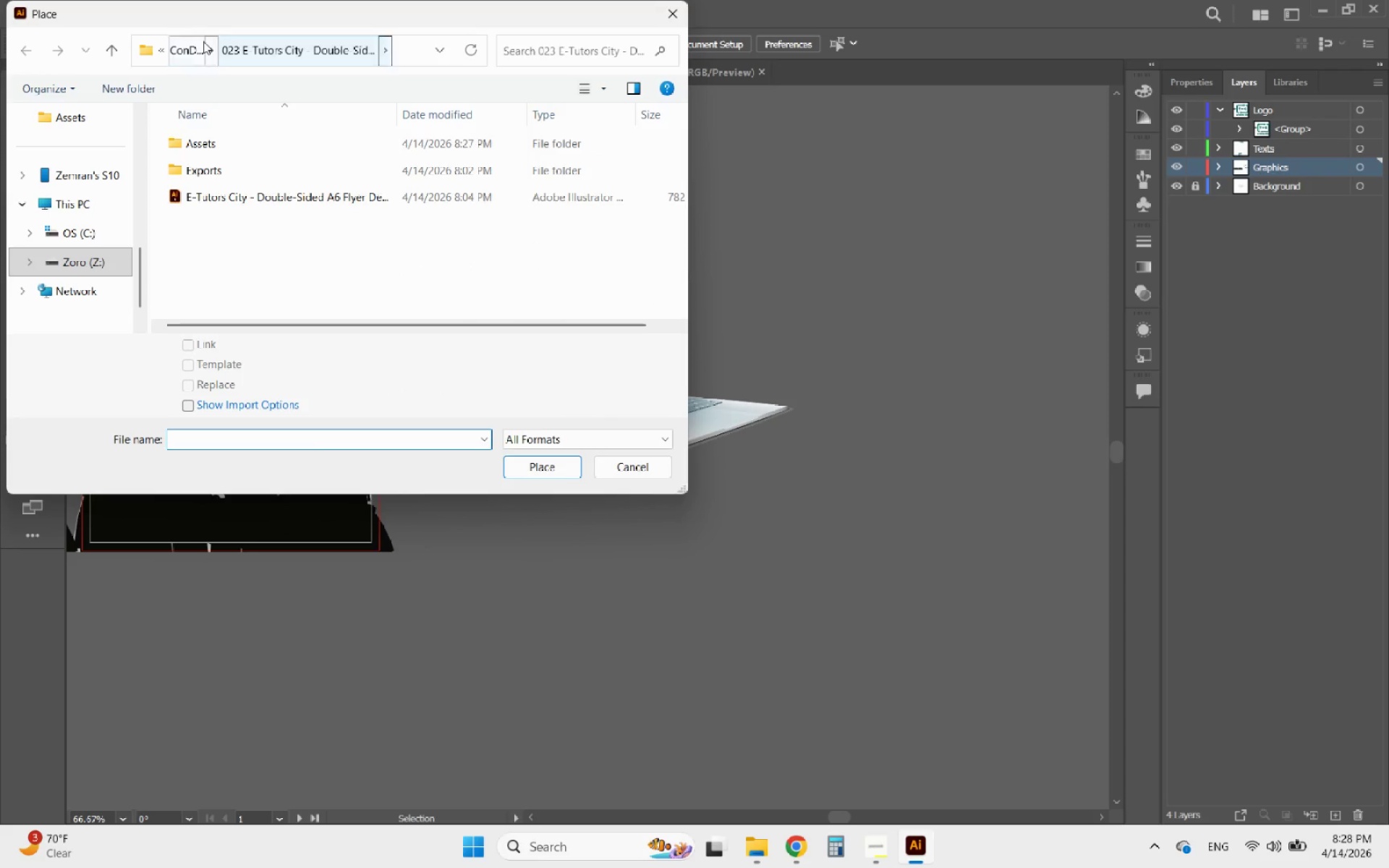 
double_click([213, 142])
 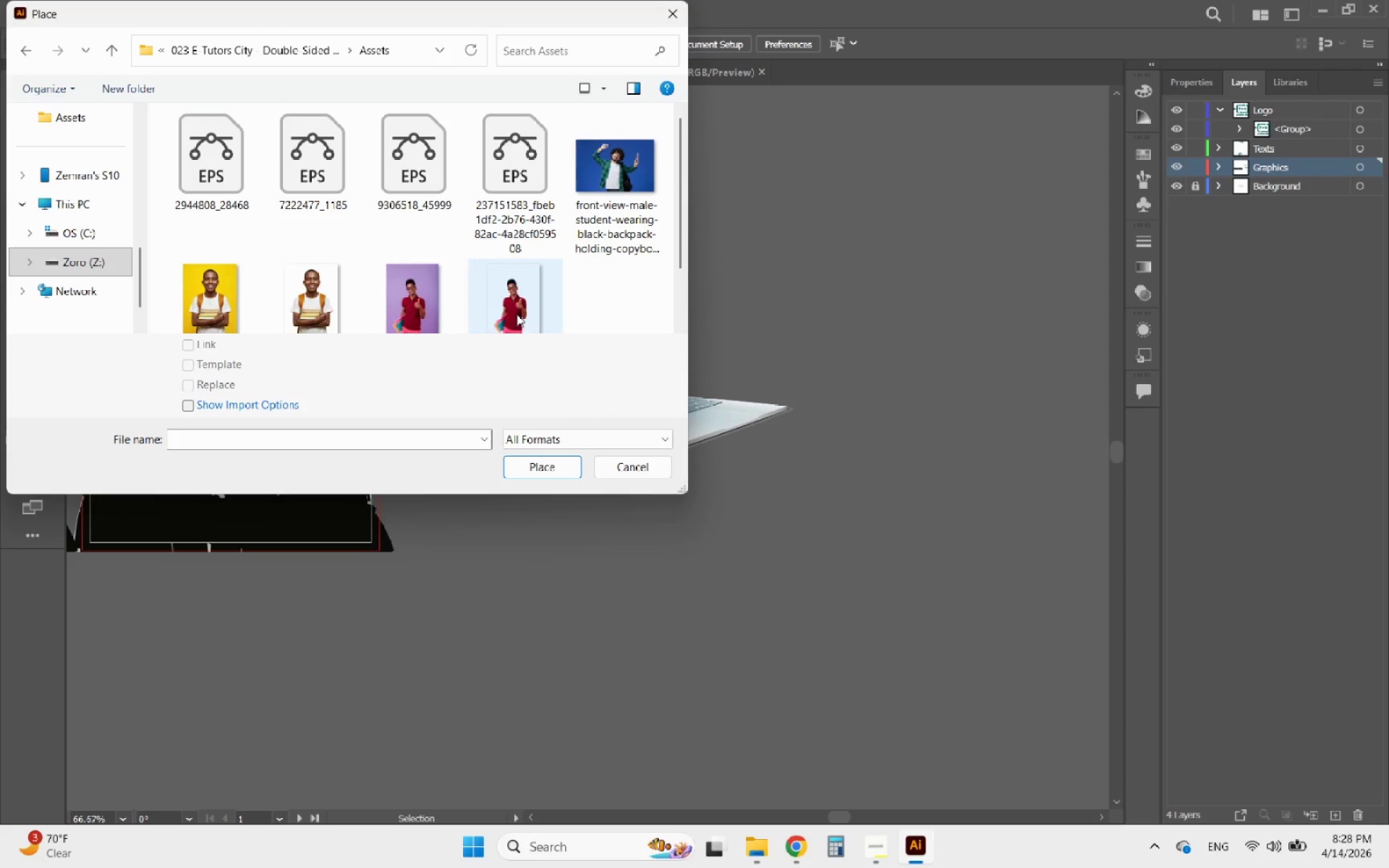 
left_click([295, 299])
 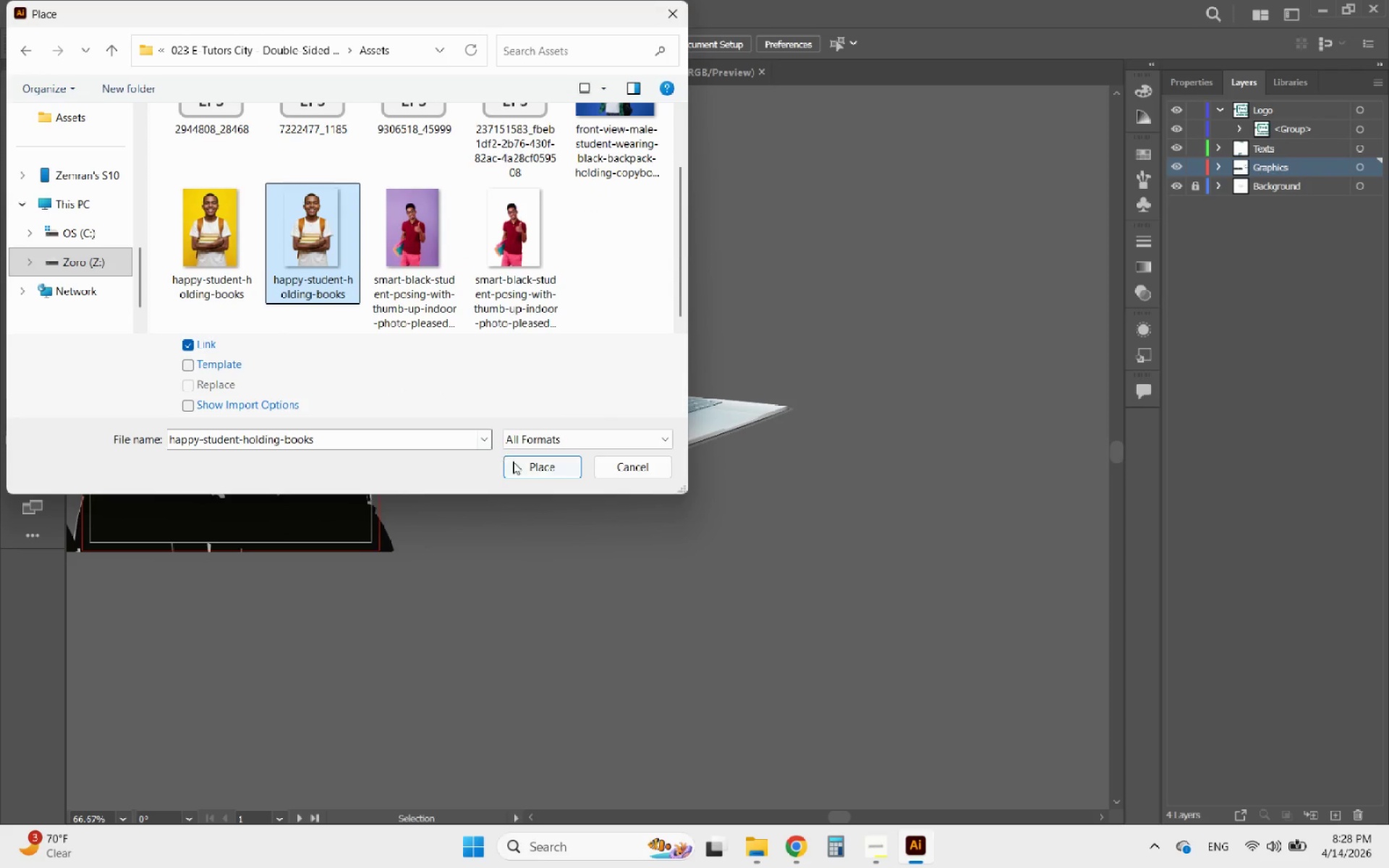 
left_click([514, 462])
 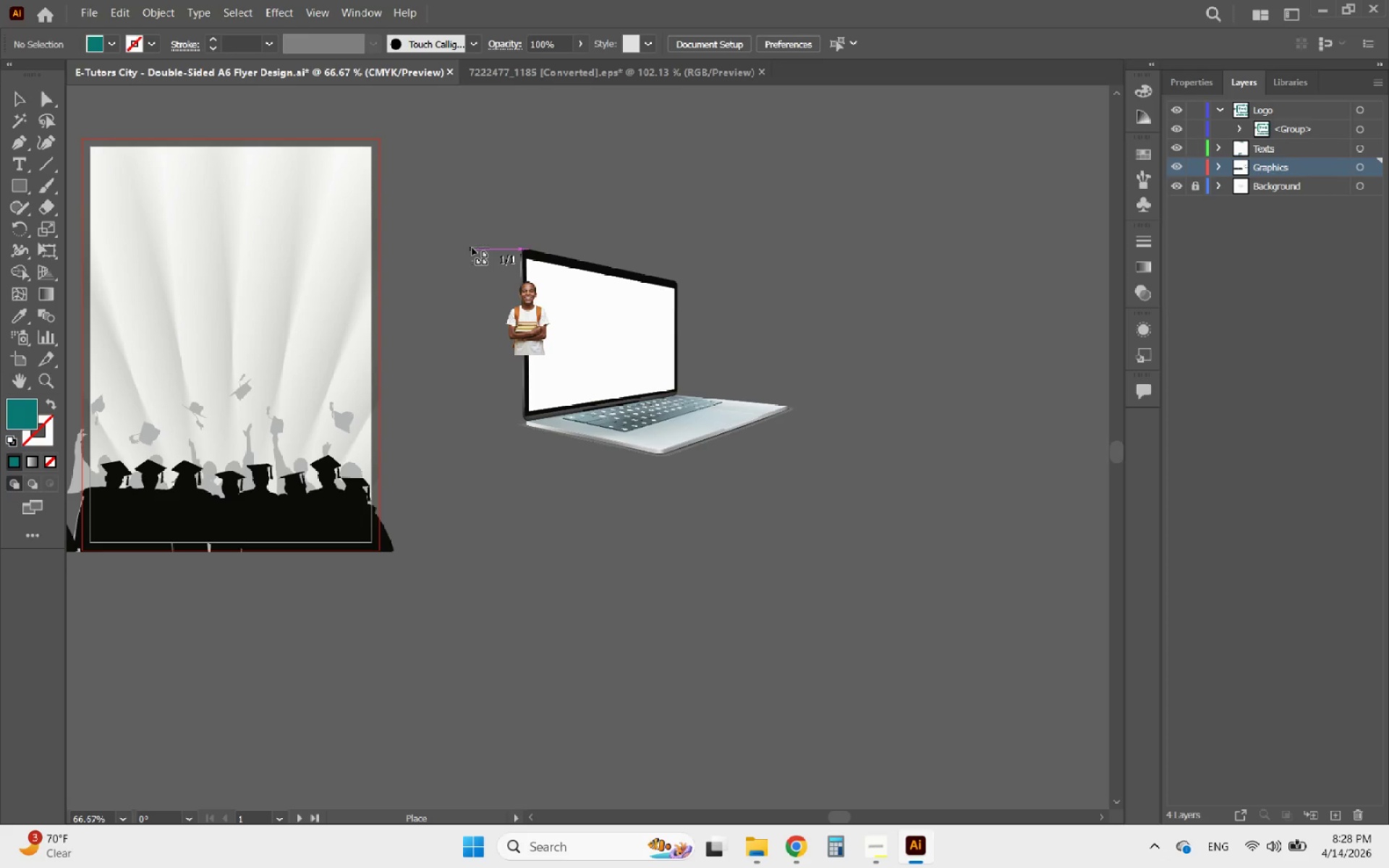 
left_click_drag(start_coordinate=[449, 123], to_coordinate=[848, 533])
 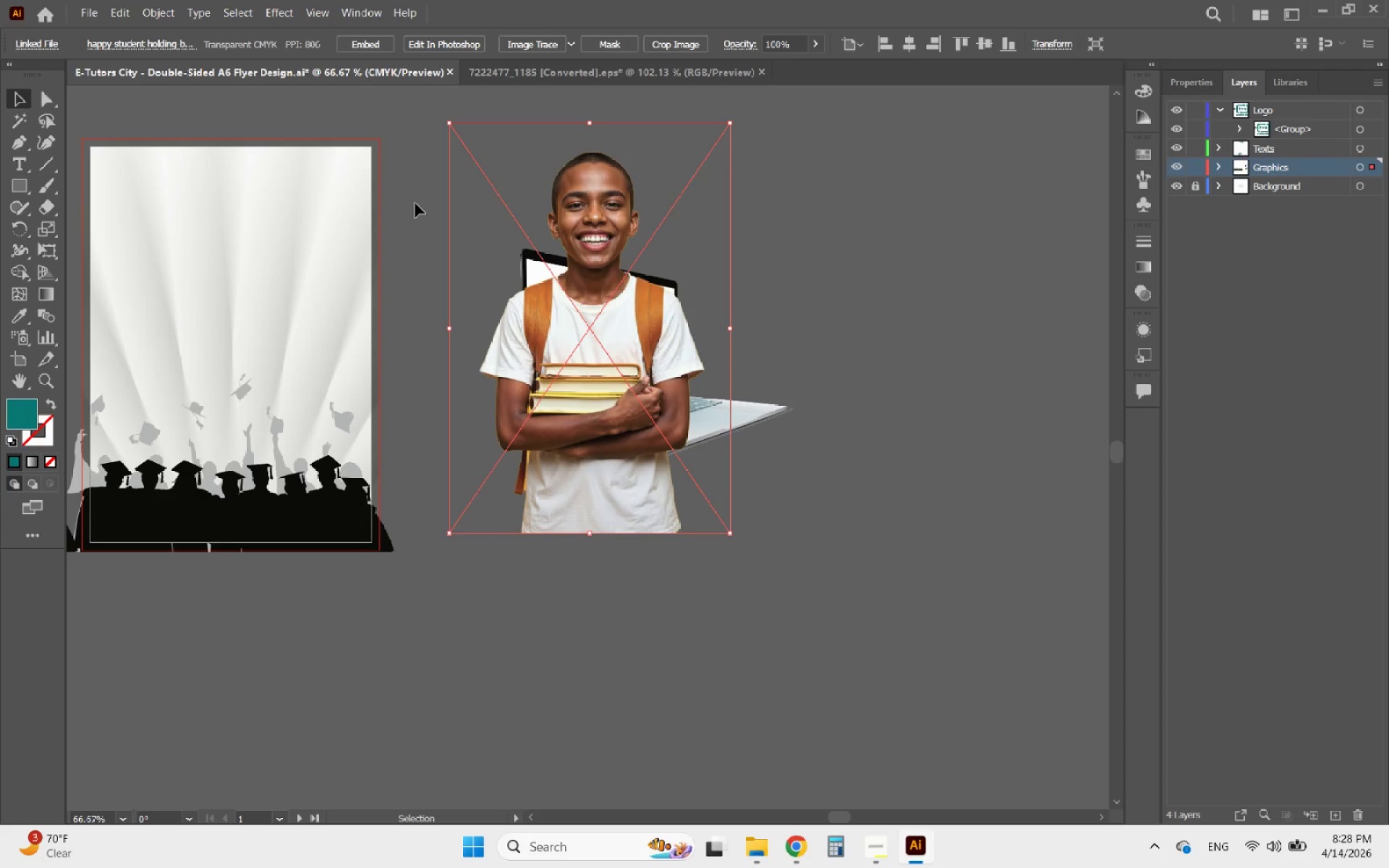 
left_click_drag(start_coordinate=[579, 323], to_coordinate=[593, 241])
 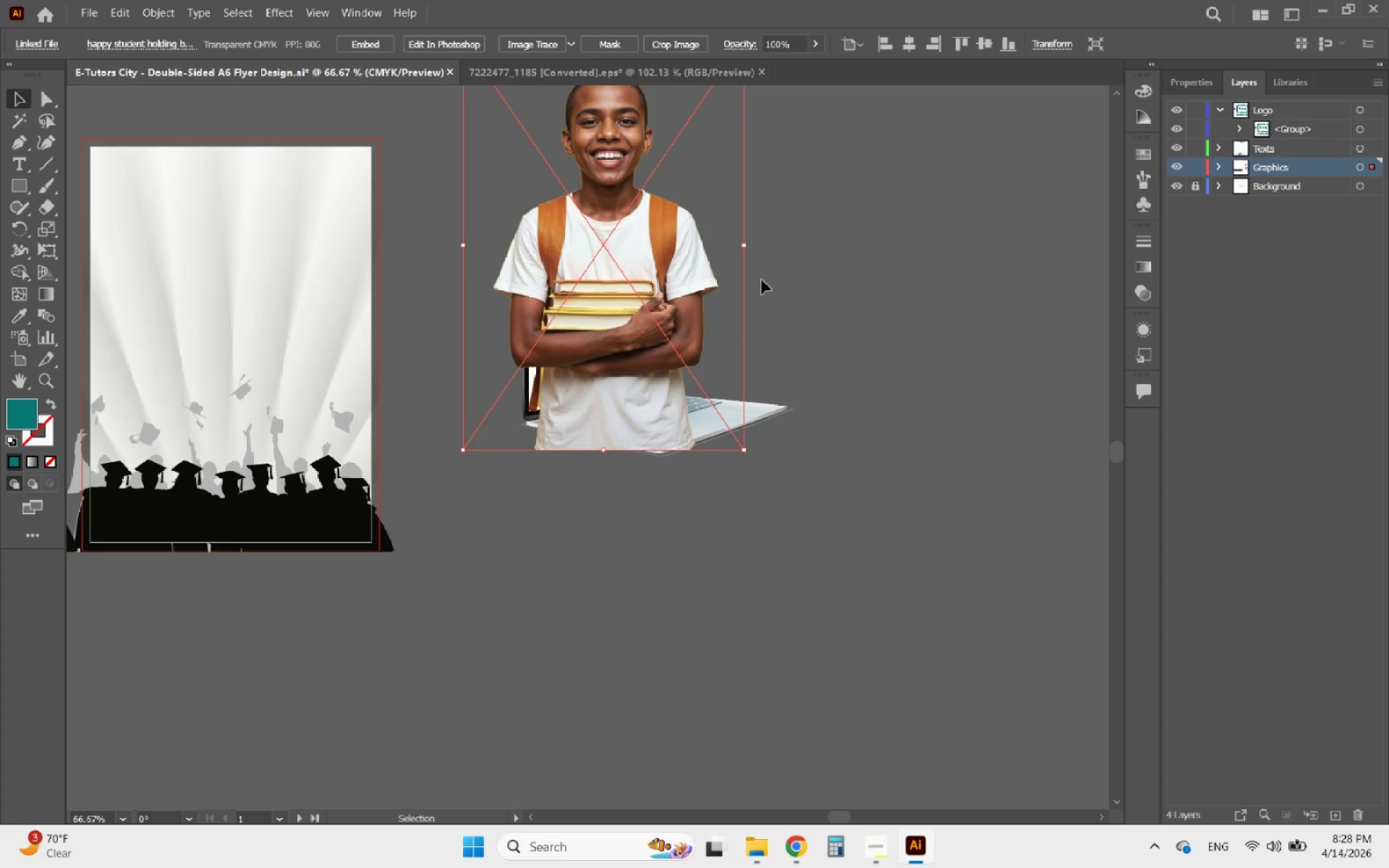 
hold_key(key=ShiftLeft, duration=2.08)
left_click_drag(start_coordinate=[746, 249], to_coordinate=[655, 246])
 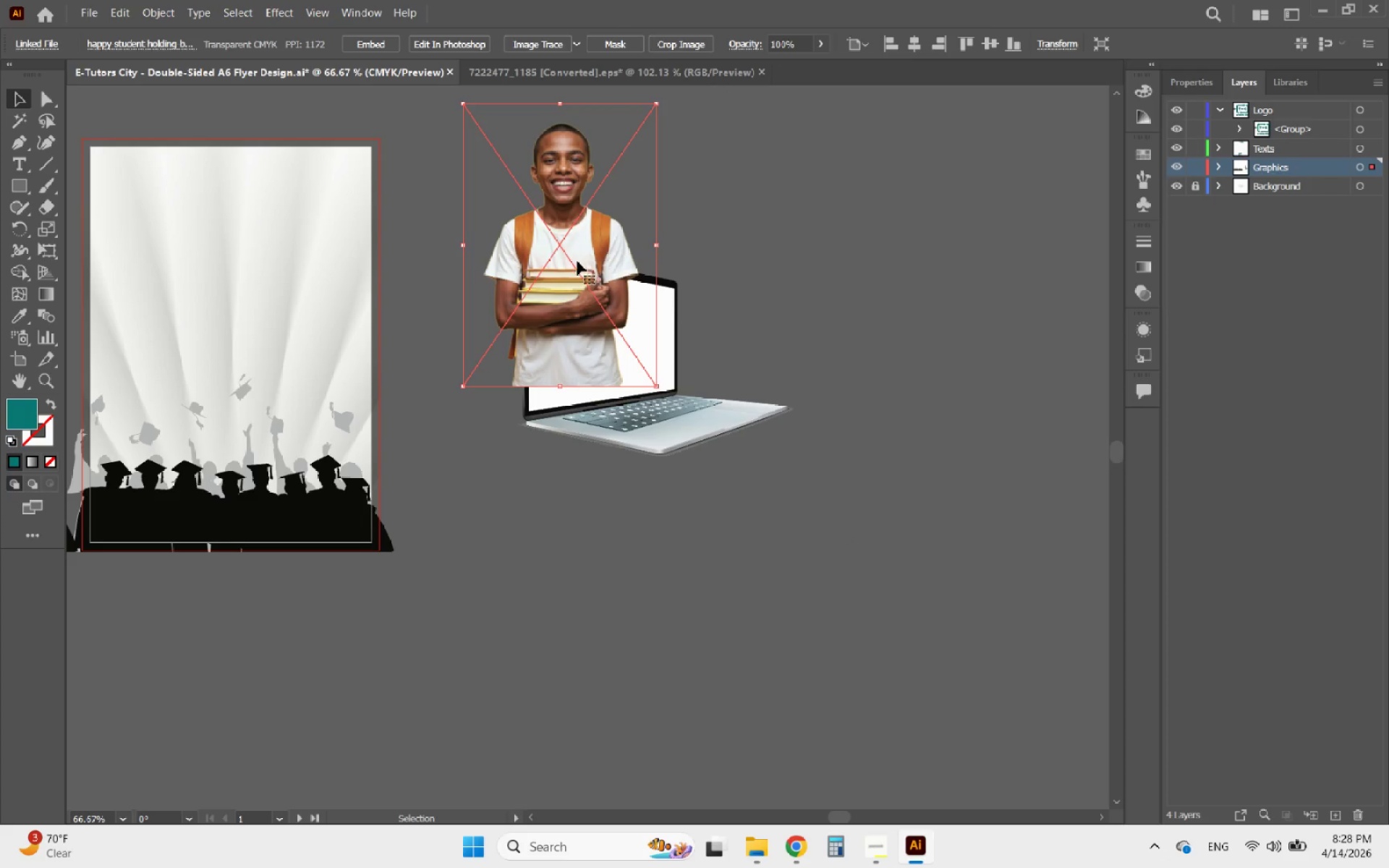 
left_click_drag(start_coordinate=[577, 261], to_coordinate=[621, 289])
 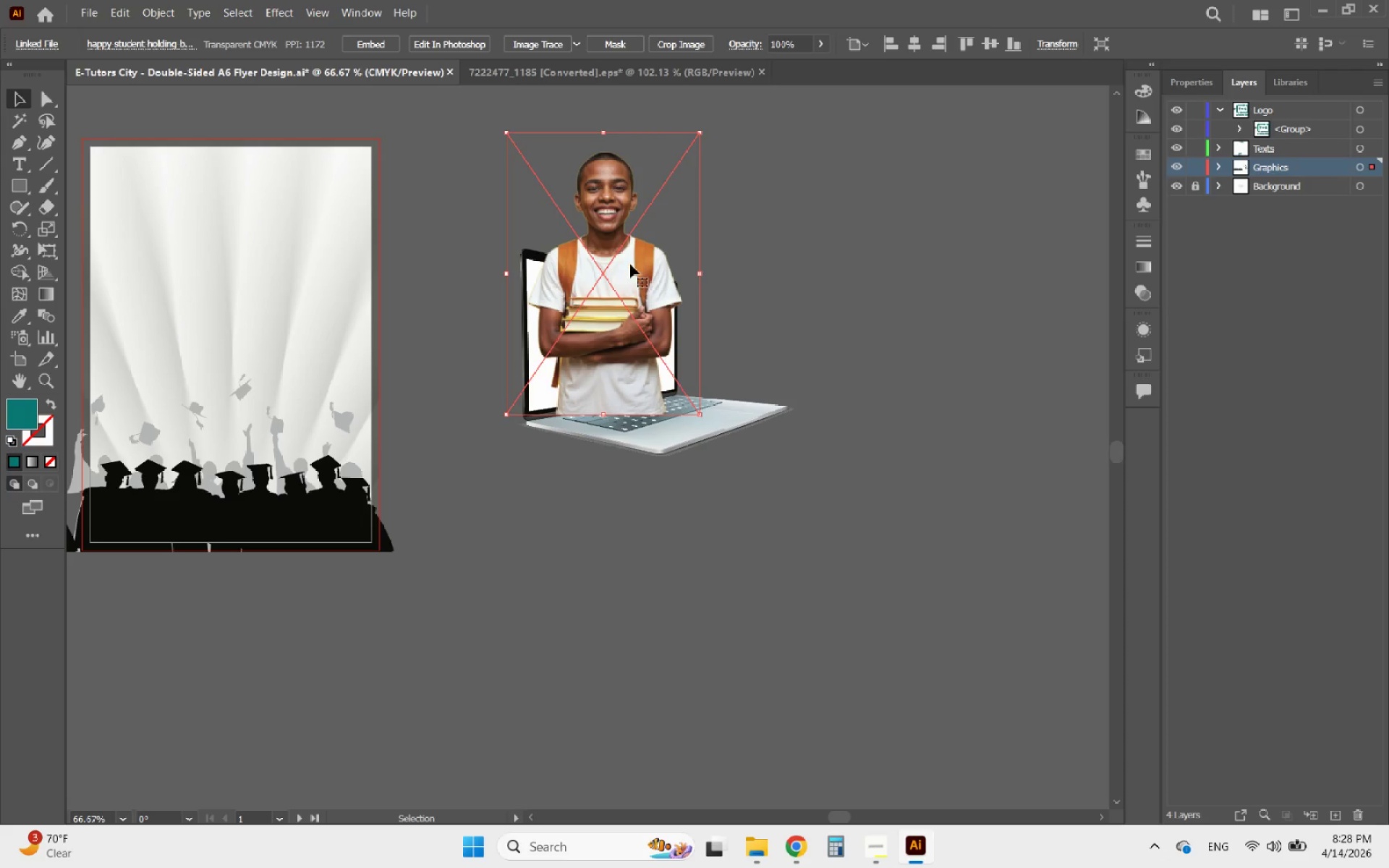 
hold_key(key=ShiftLeft, duration=2.47)
left_click_drag(start_coordinate=[699, 271], to_coordinate=[684, 274])
 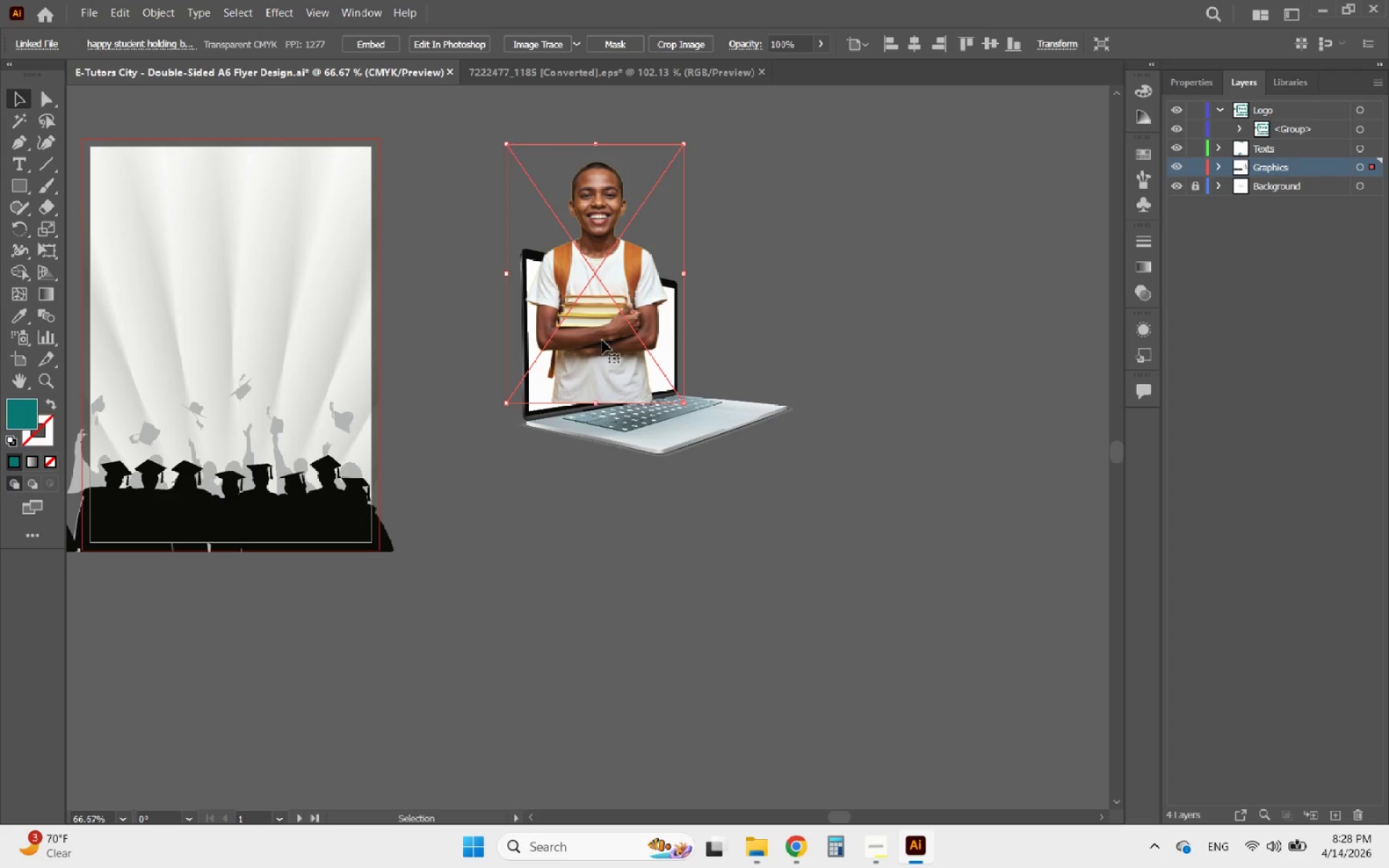 
left_click_drag(start_coordinate=[601, 340], to_coordinate=[608, 348])
 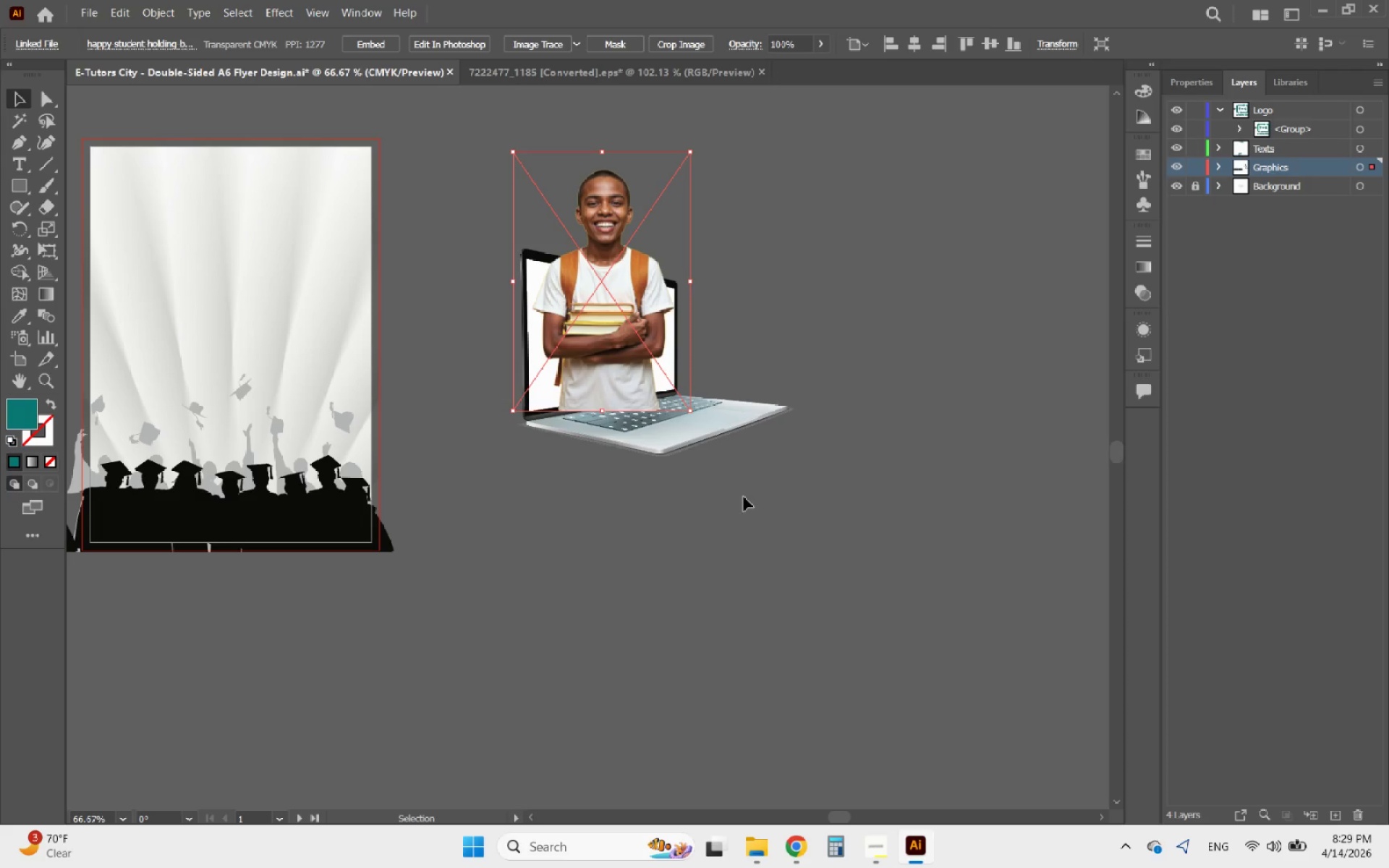 
left_click_drag(start_coordinate=[744, 497], to_coordinate=[743, 543])
 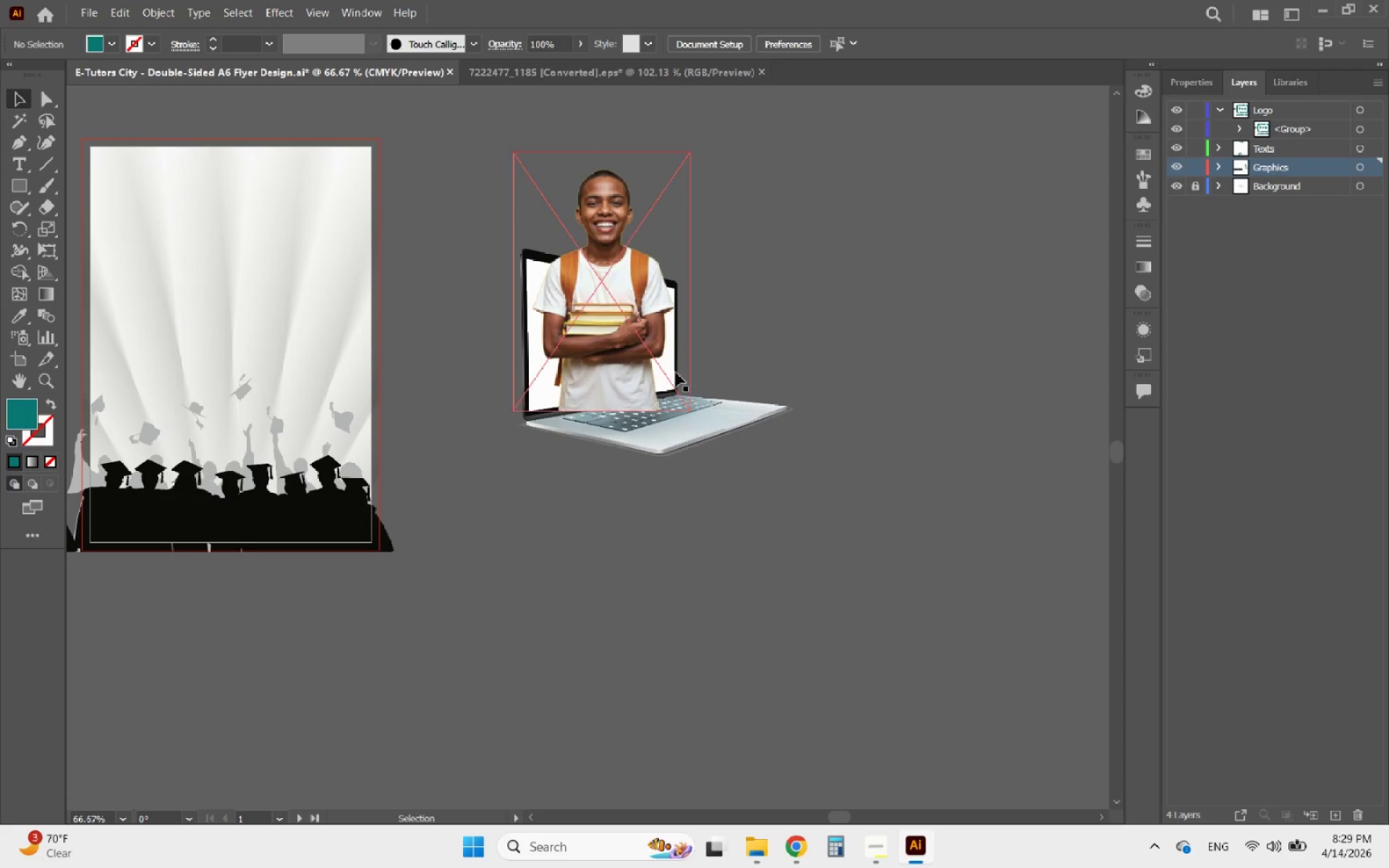 
hold_key(key=AltLeft, duration=2.72)
scroll: coordinate [637, 297], scroll_direction: up, amount: 2.0
 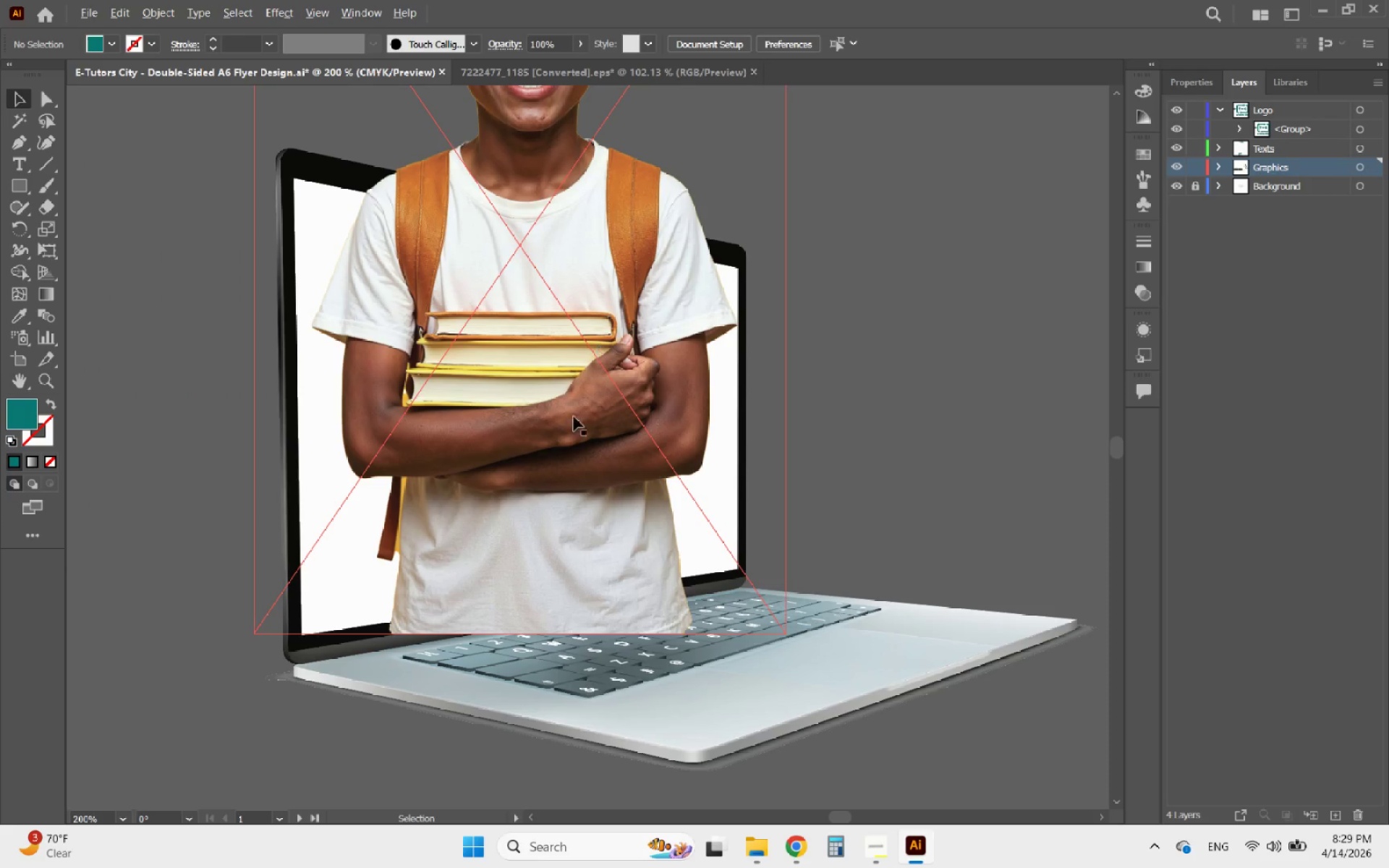 
scroll: coordinate [528, 387], scroll_direction: down, amount: 1.0
 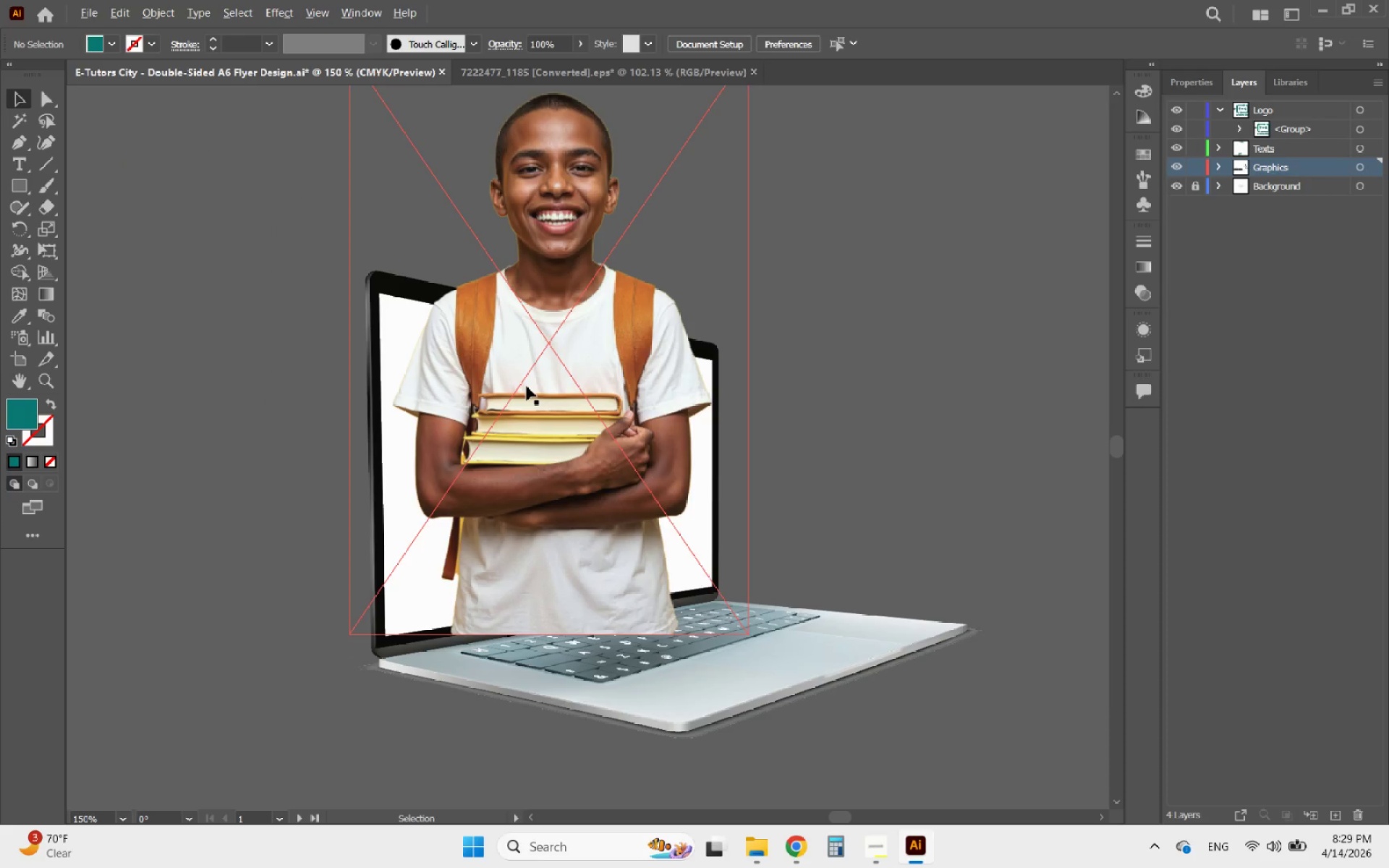 
scroll: coordinate [527, 386], scroll_direction: up, amount: 1.0
 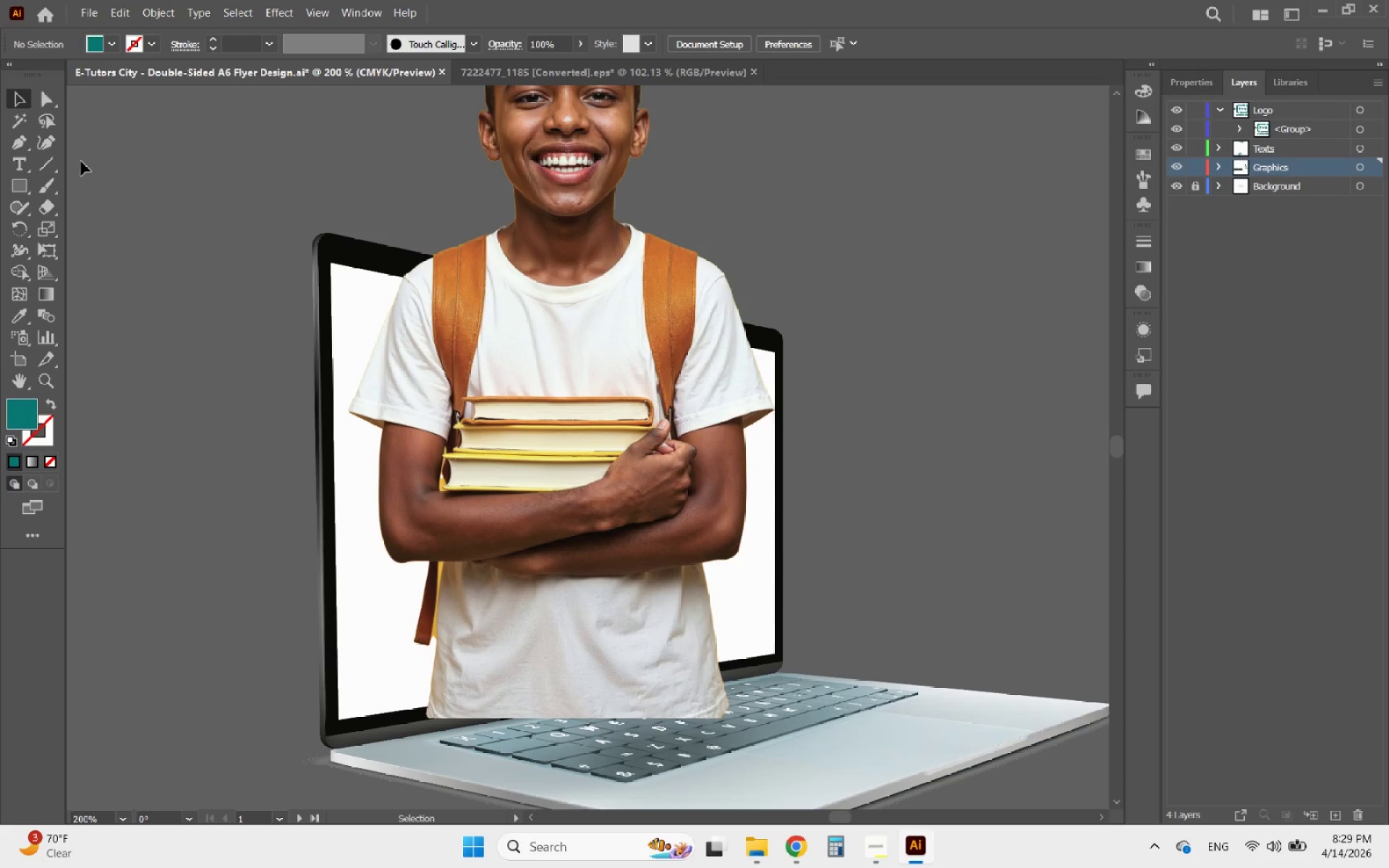 
left_click([22, 142])
 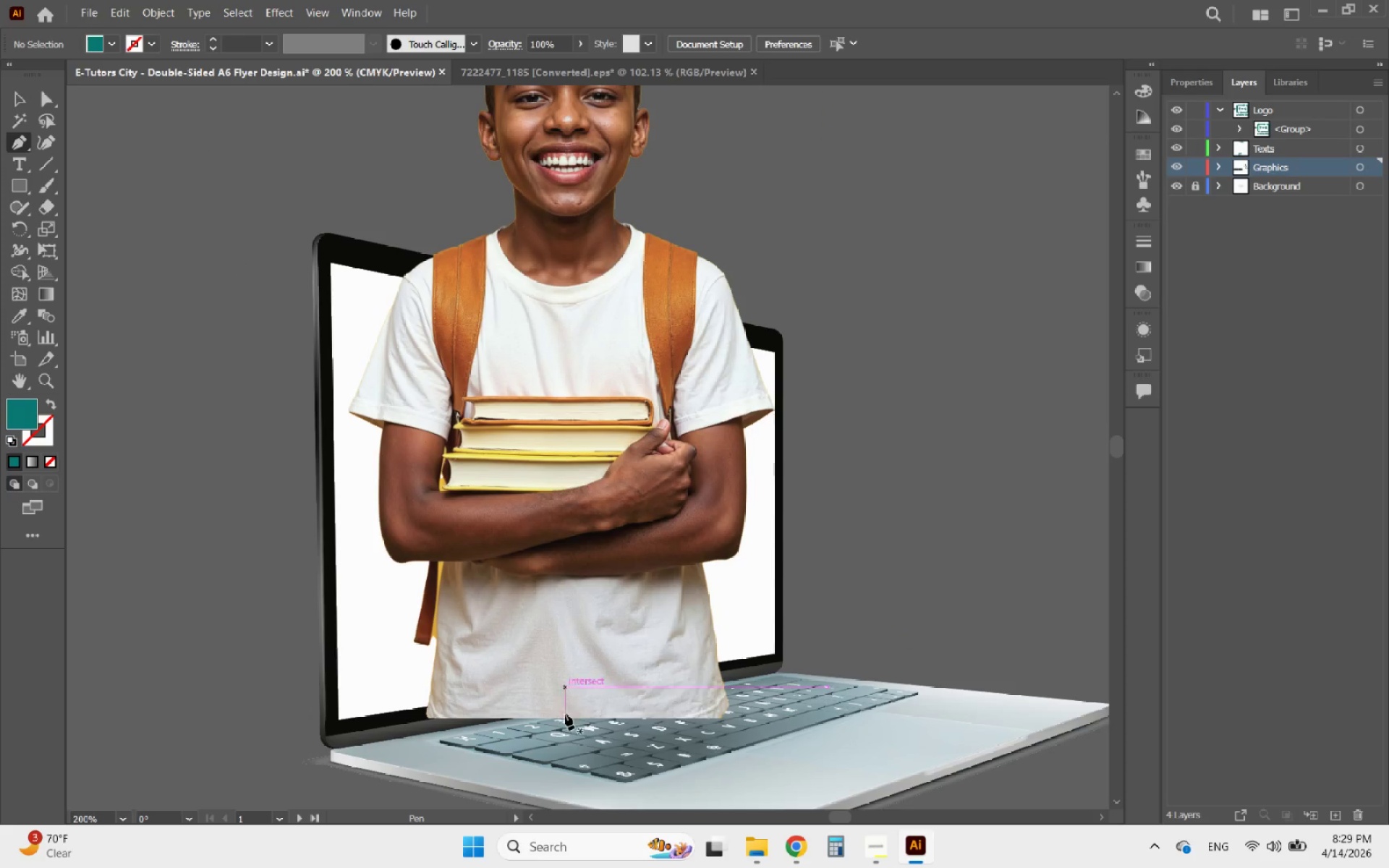 
hold_key(key=AltLeft, duration=0.52)
scroll: coordinate [480, 760], scroll_direction: up, amount: 2.0
 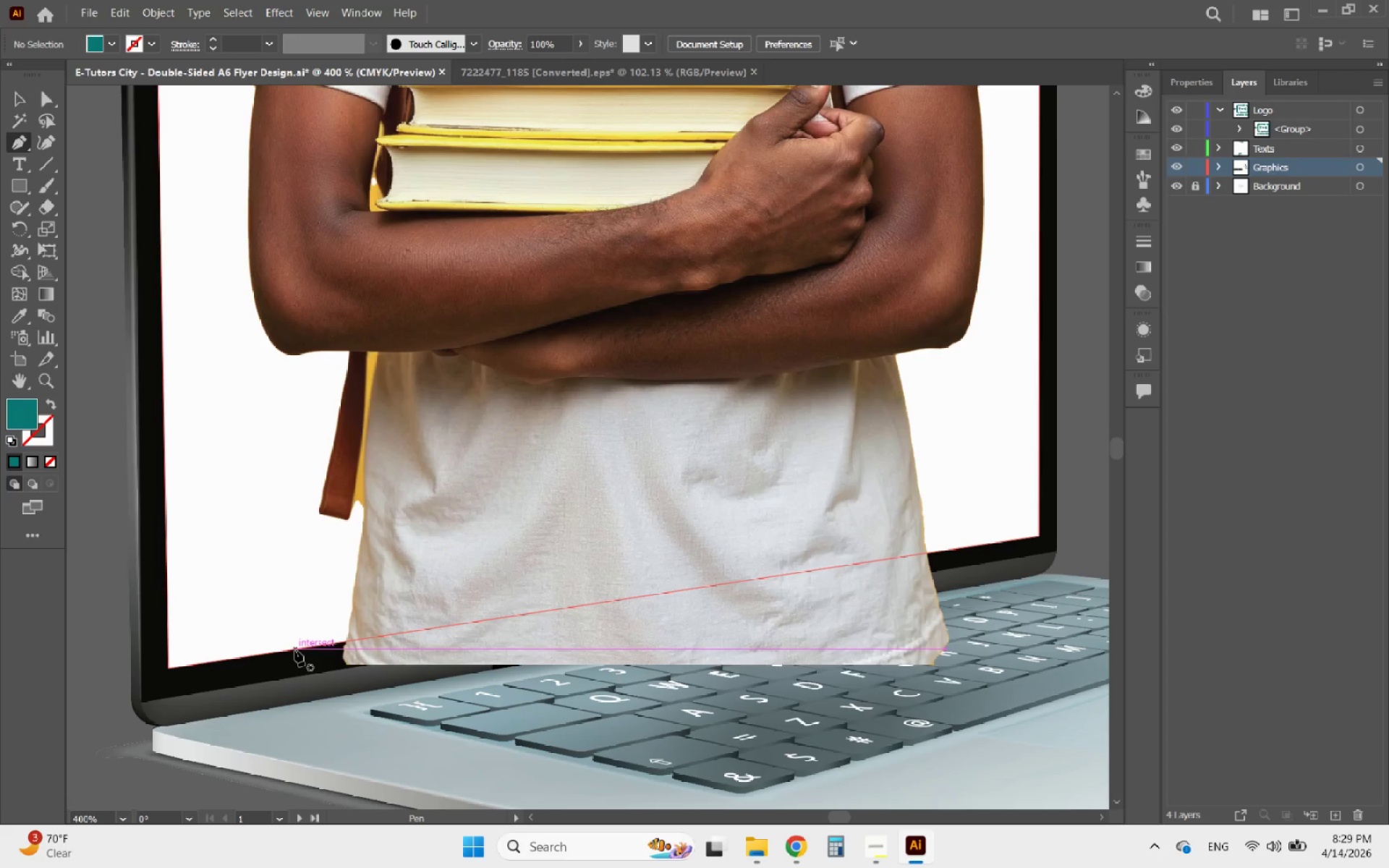 
left_click([295, 650])
 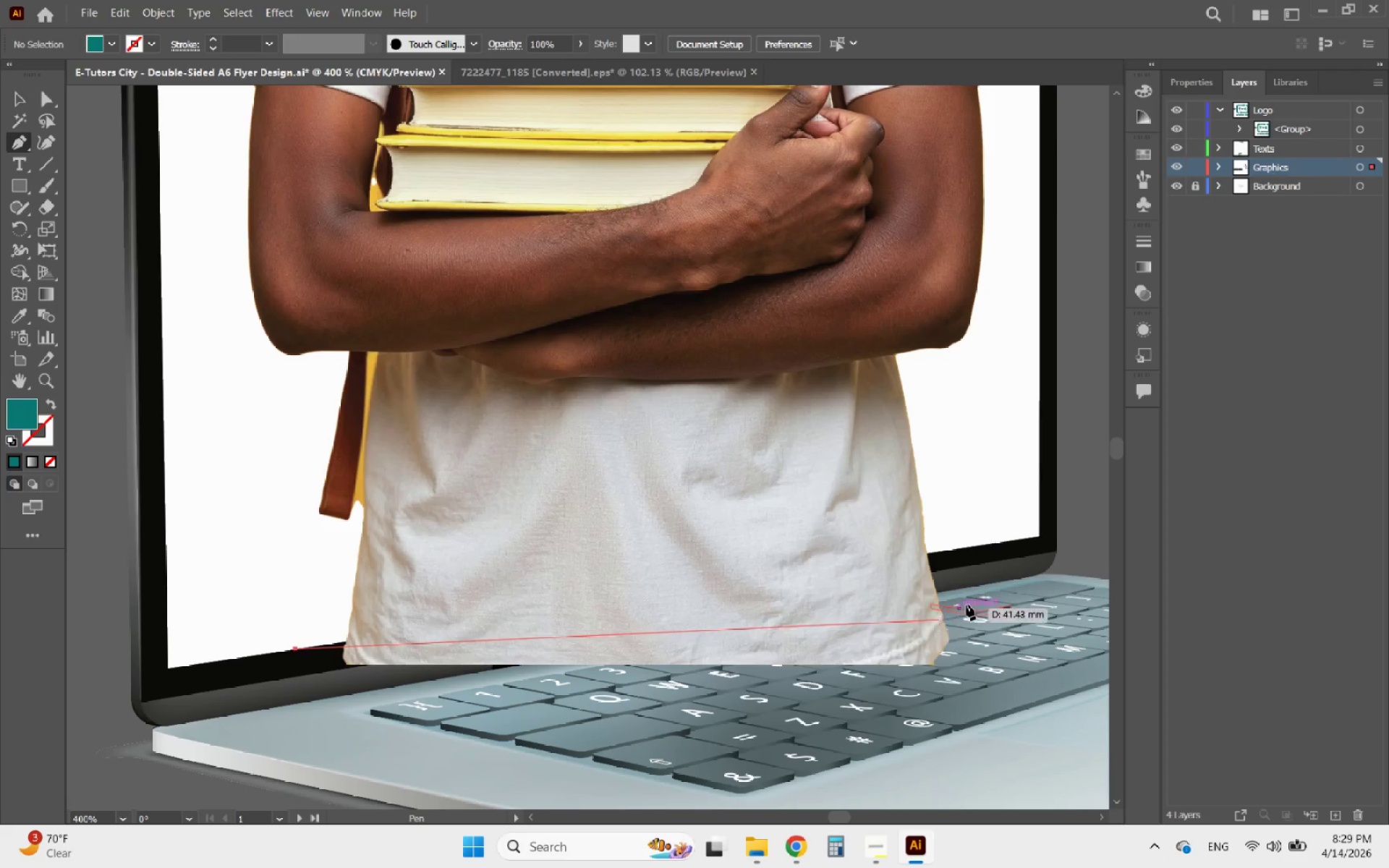 
hold_key(key=ShiftLeft, duration=3.38)
left_click([1012, 541])
 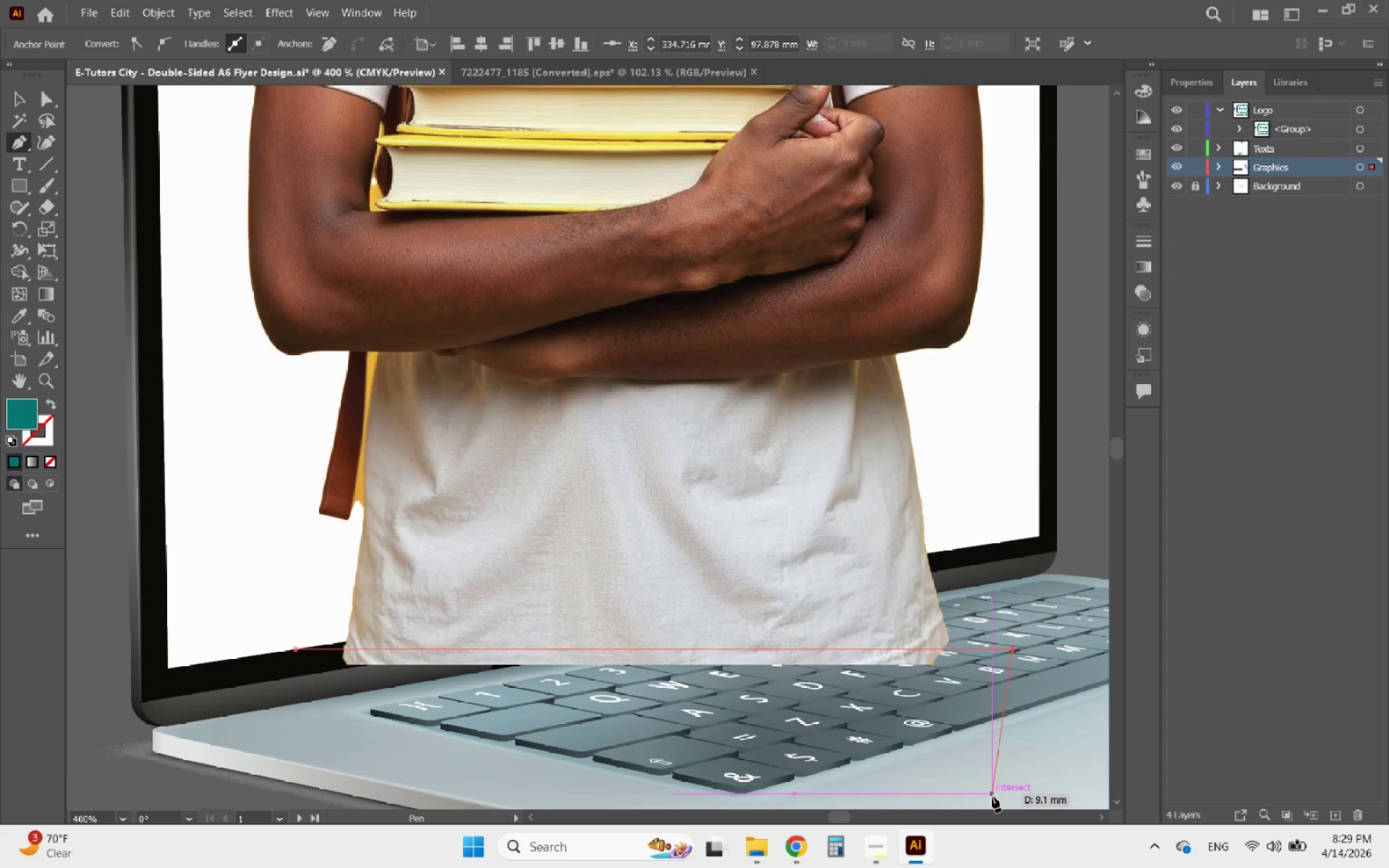 
key(Control+Z)
 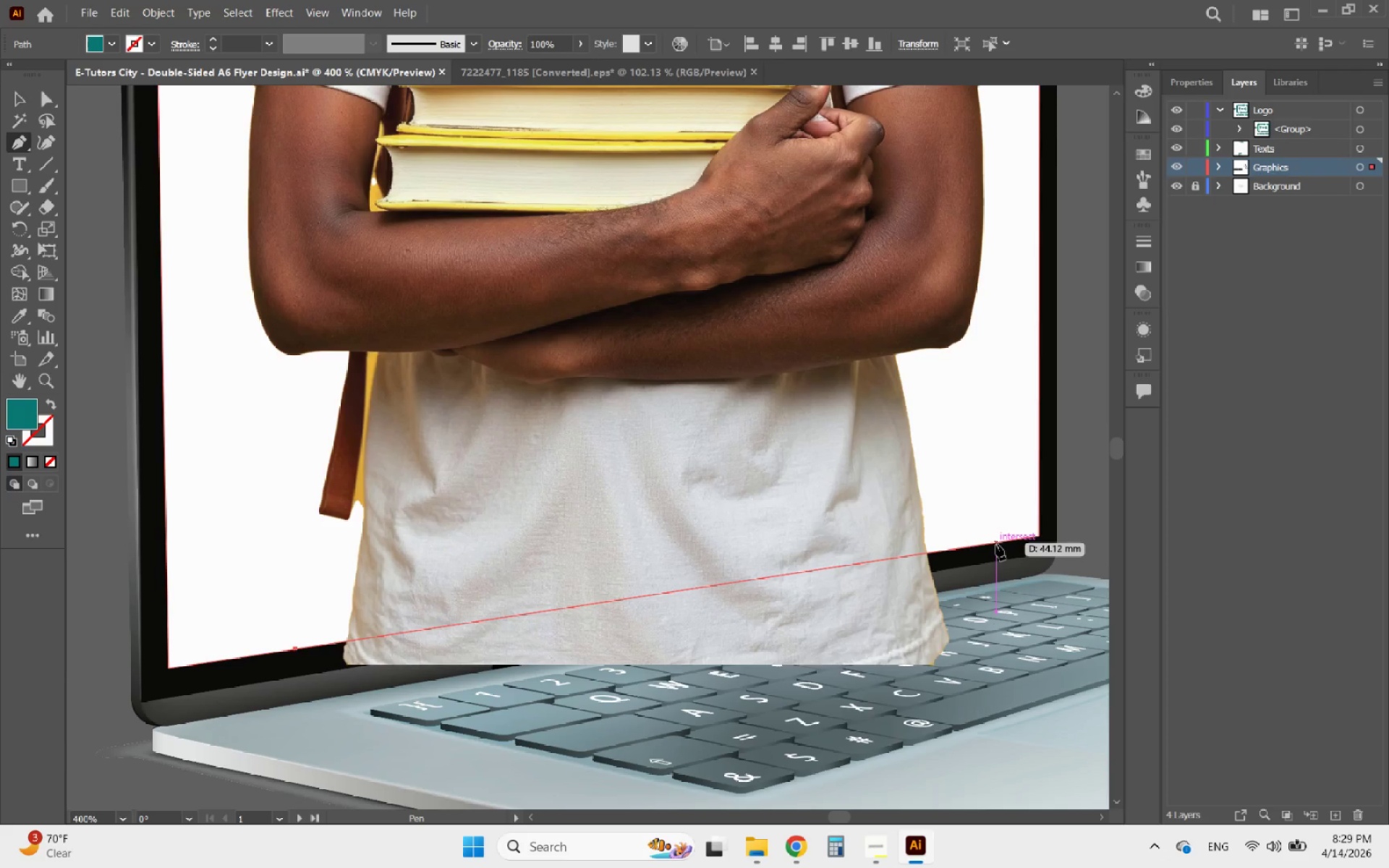 
left_click([996, 545])
 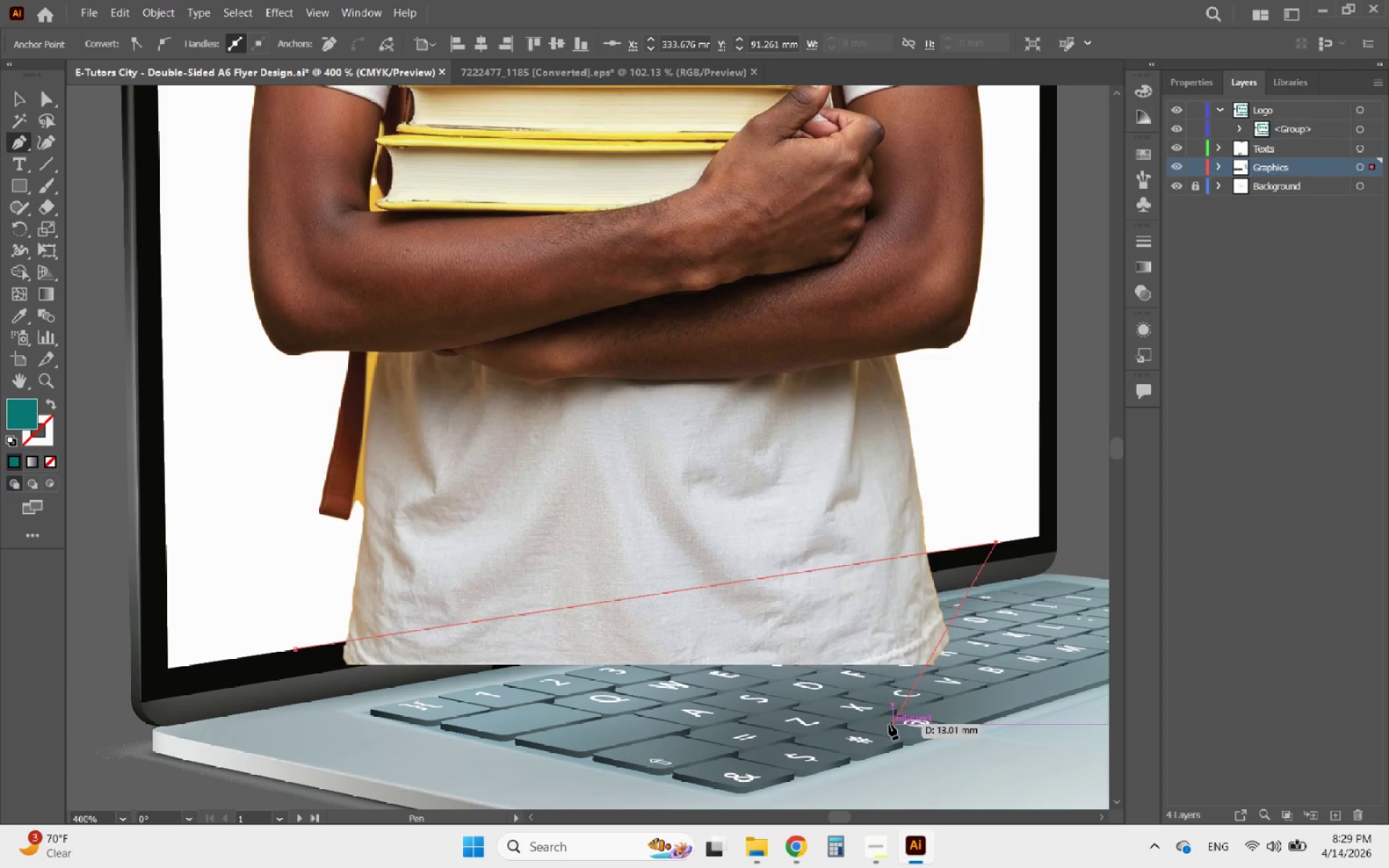 
hold_key(key=AltLeft, duration=0.47)
scroll: coordinate [823, 739], scroll_direction: down, amount: 2.0
 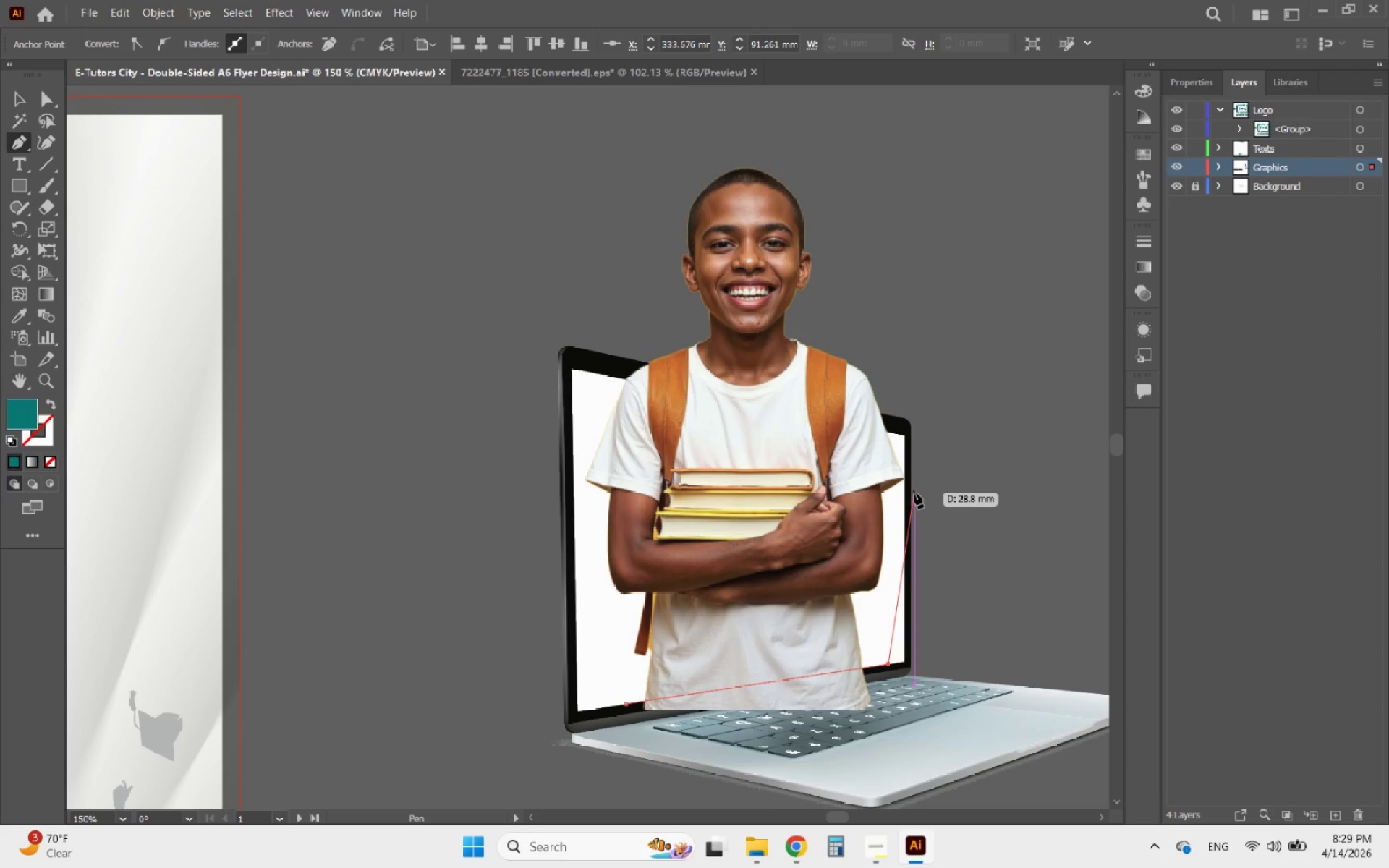 
hold_key(key=AltLeft, duration=0.44)
 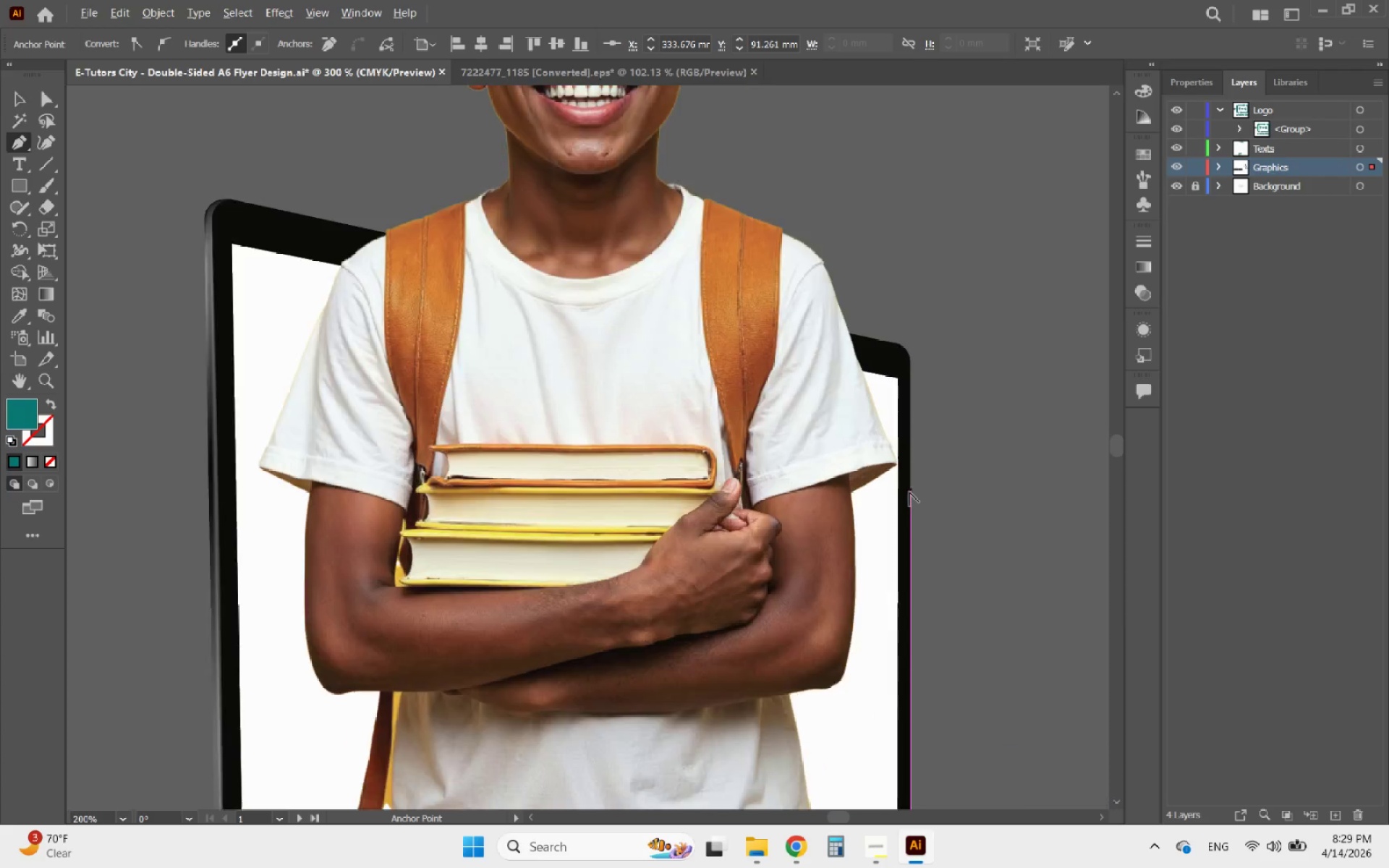 
hold_key(key=AltLeft, duration=0.55)
 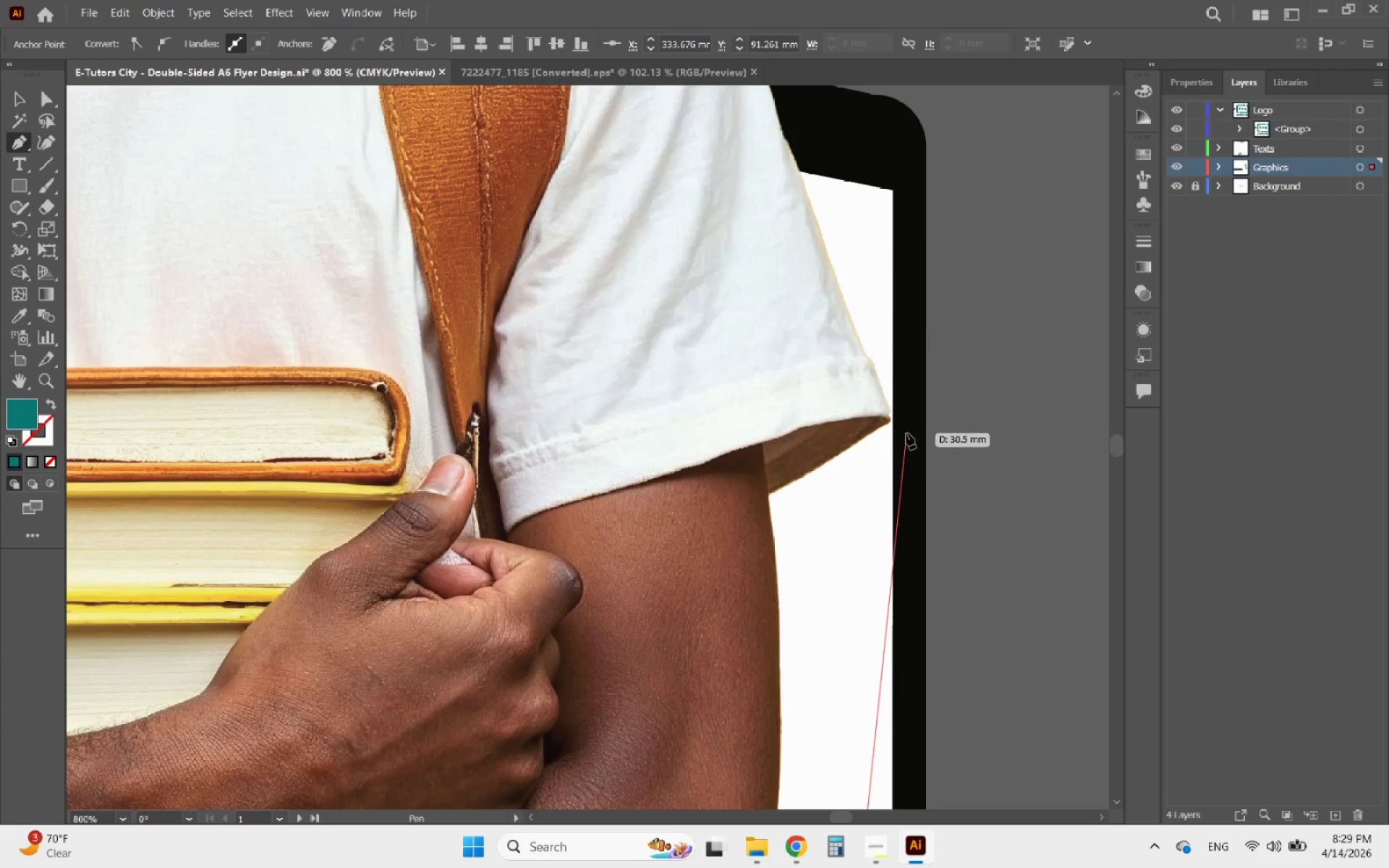 
scroll: coordinate [911, 492], scroll_direction: none, amount: 0.0
 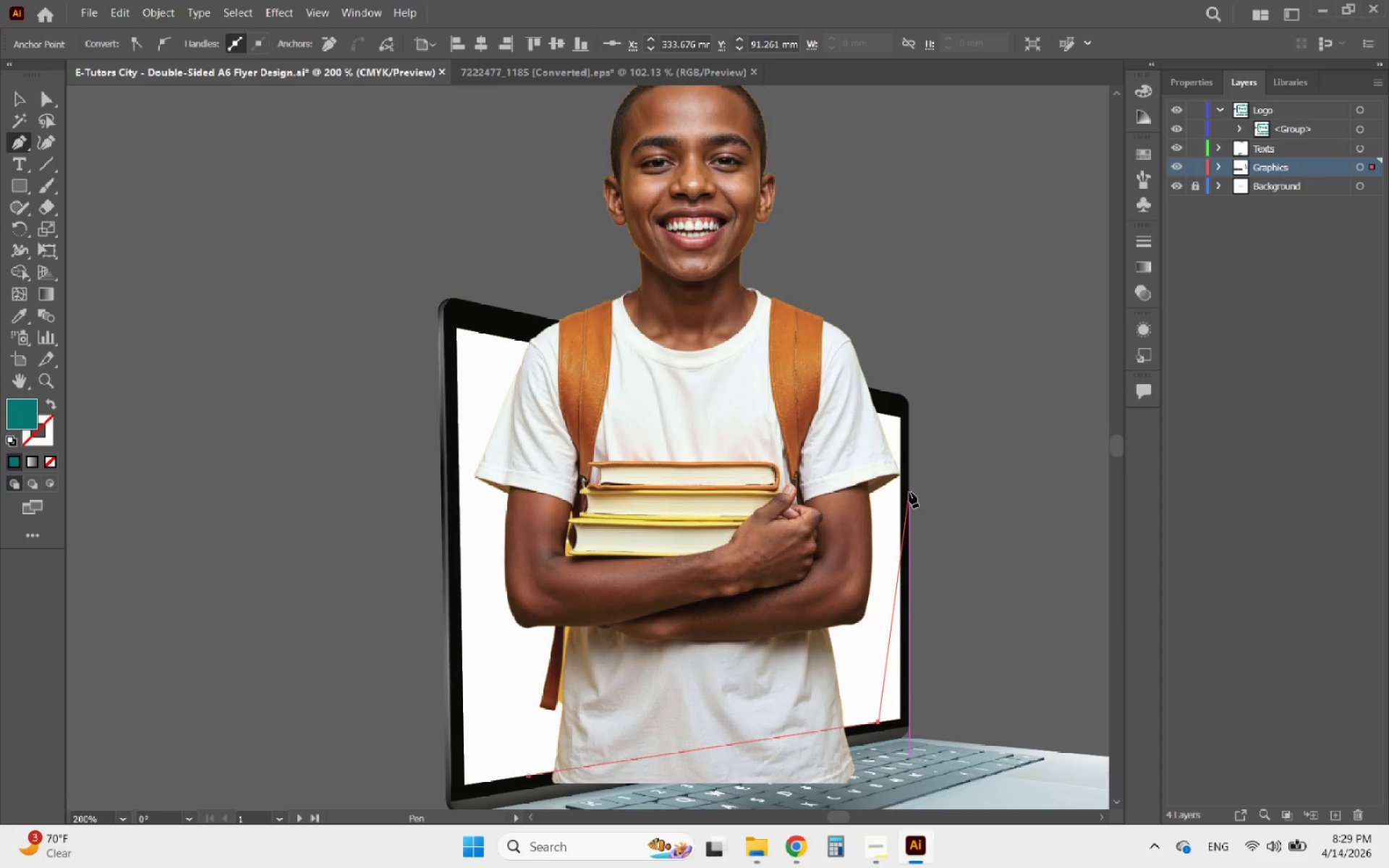 
scroll: coordinate [909, 492], scroll_direction: up, amount: 4.0
 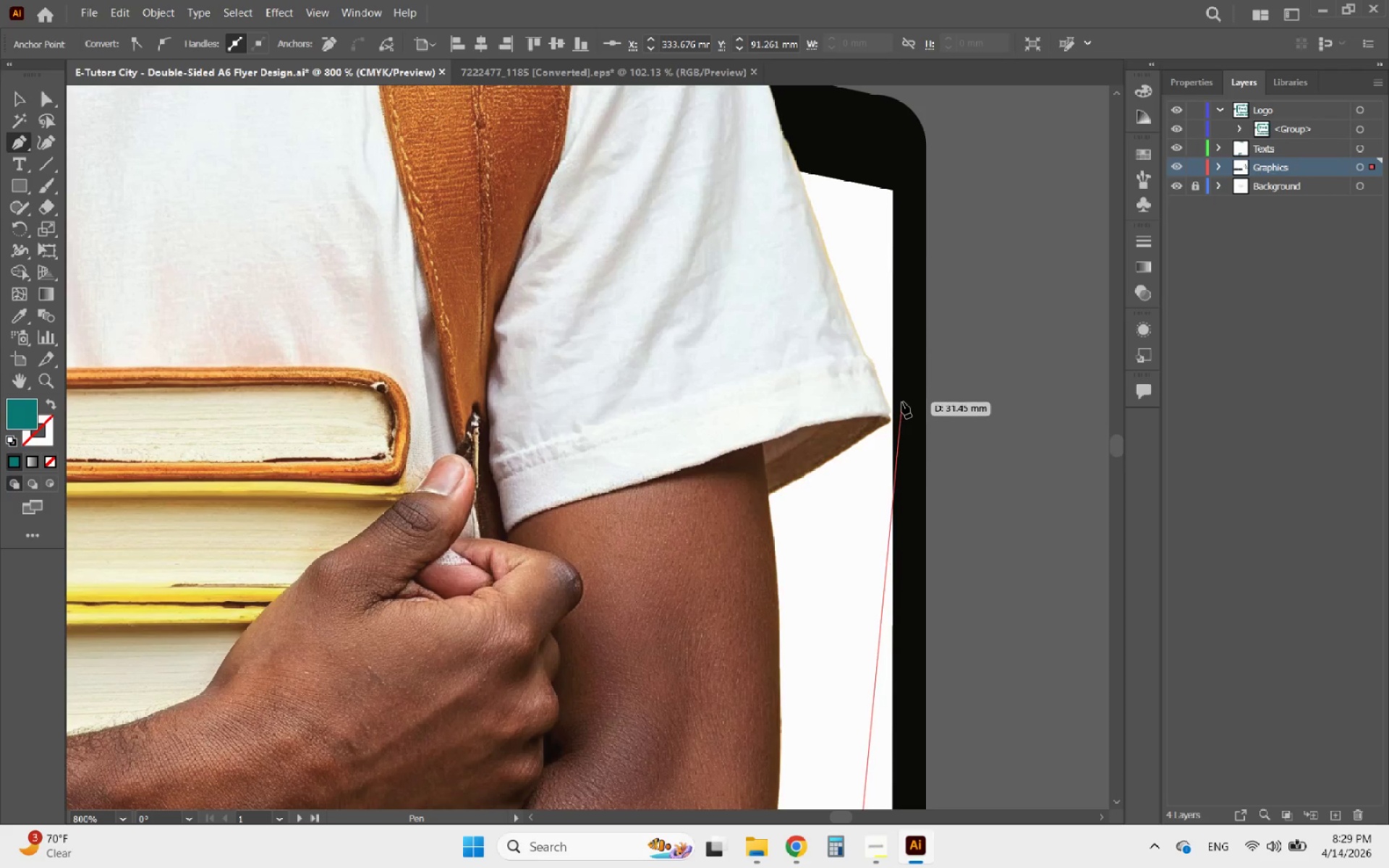 
left_click([902, 401])
 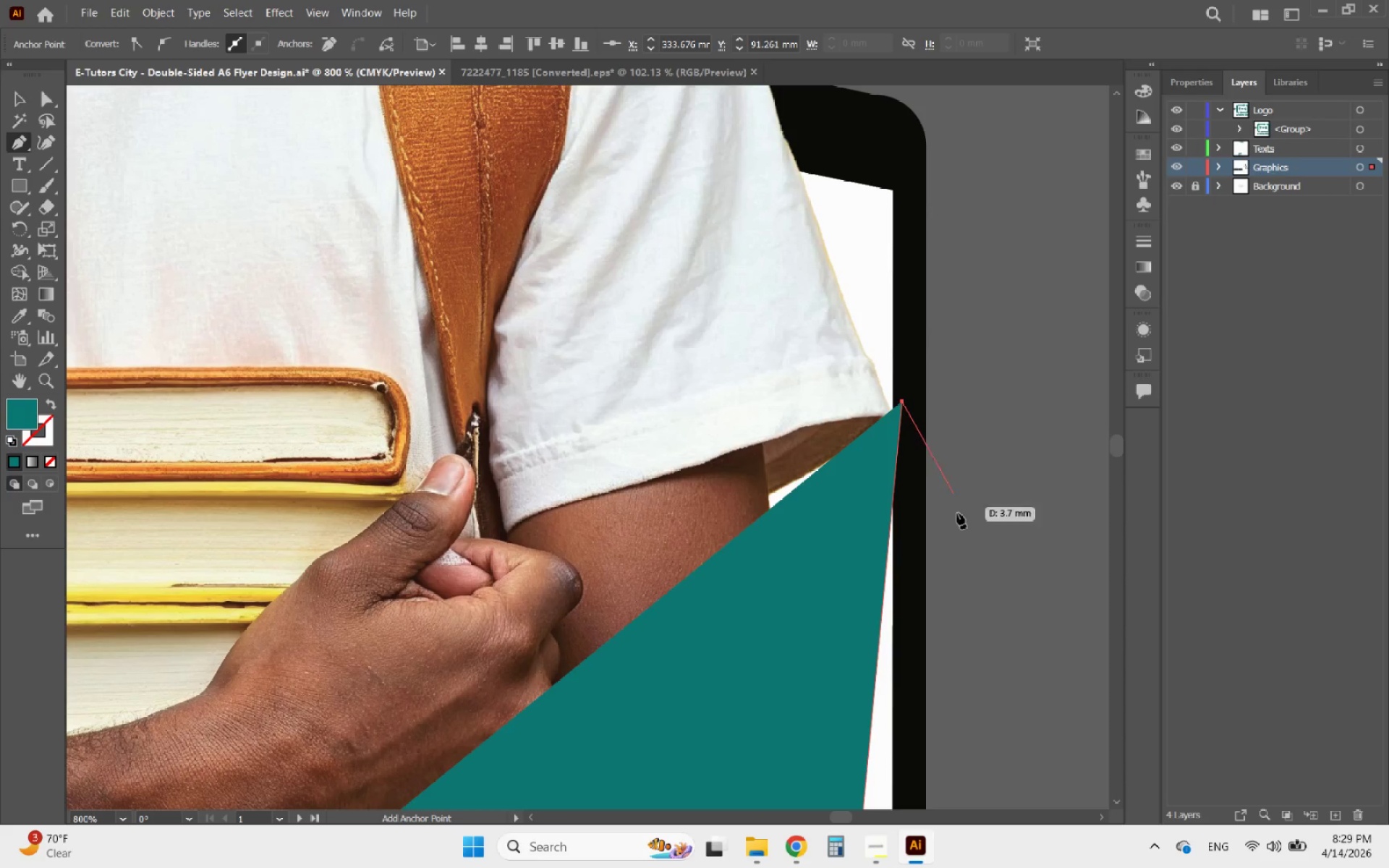 
hold_key(key=AltLeft, duration=0.55)
scroll: coordinate [964, 550], scroll_direction: down, amount: 2.0
 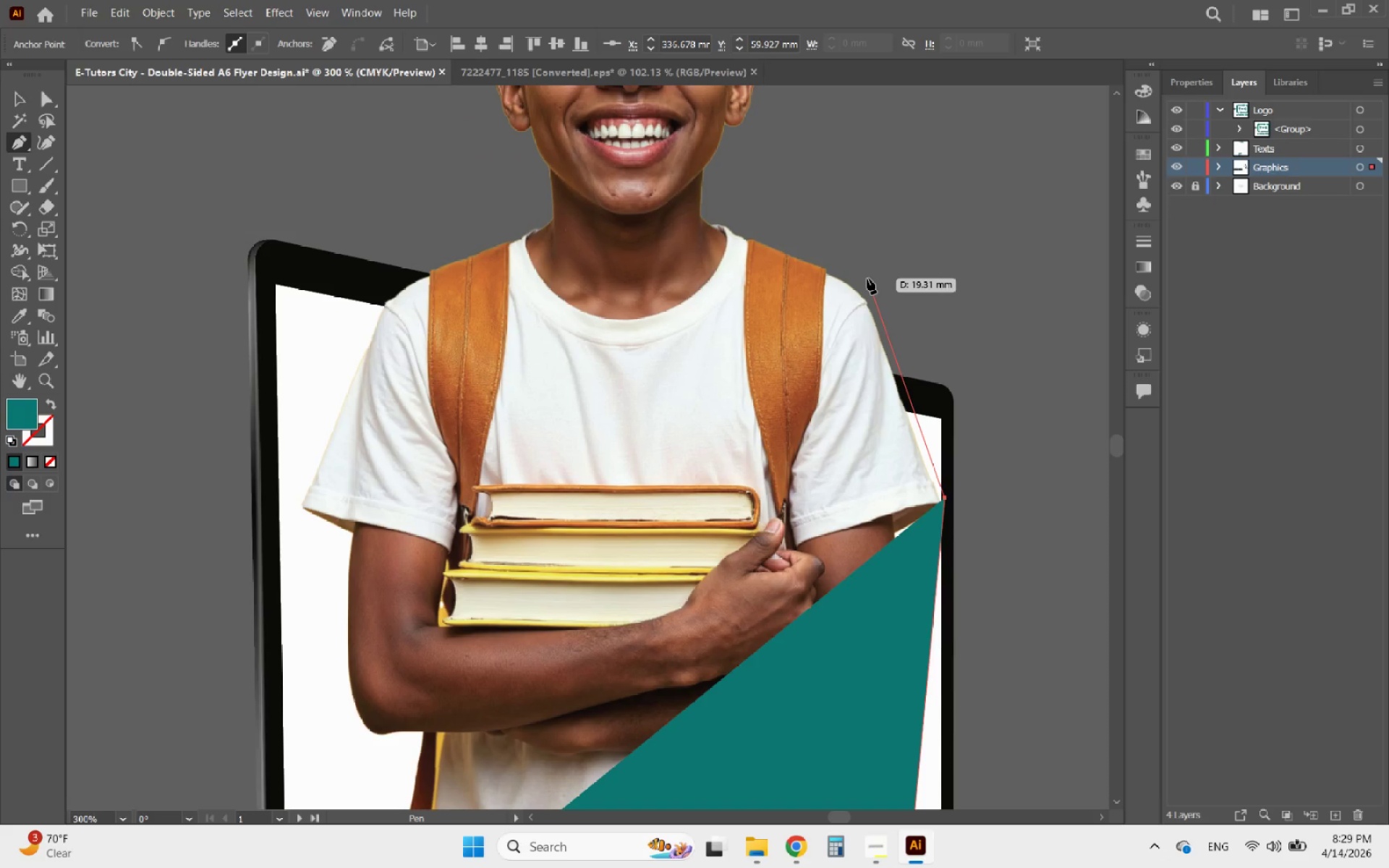 
left_click([867, 278])
 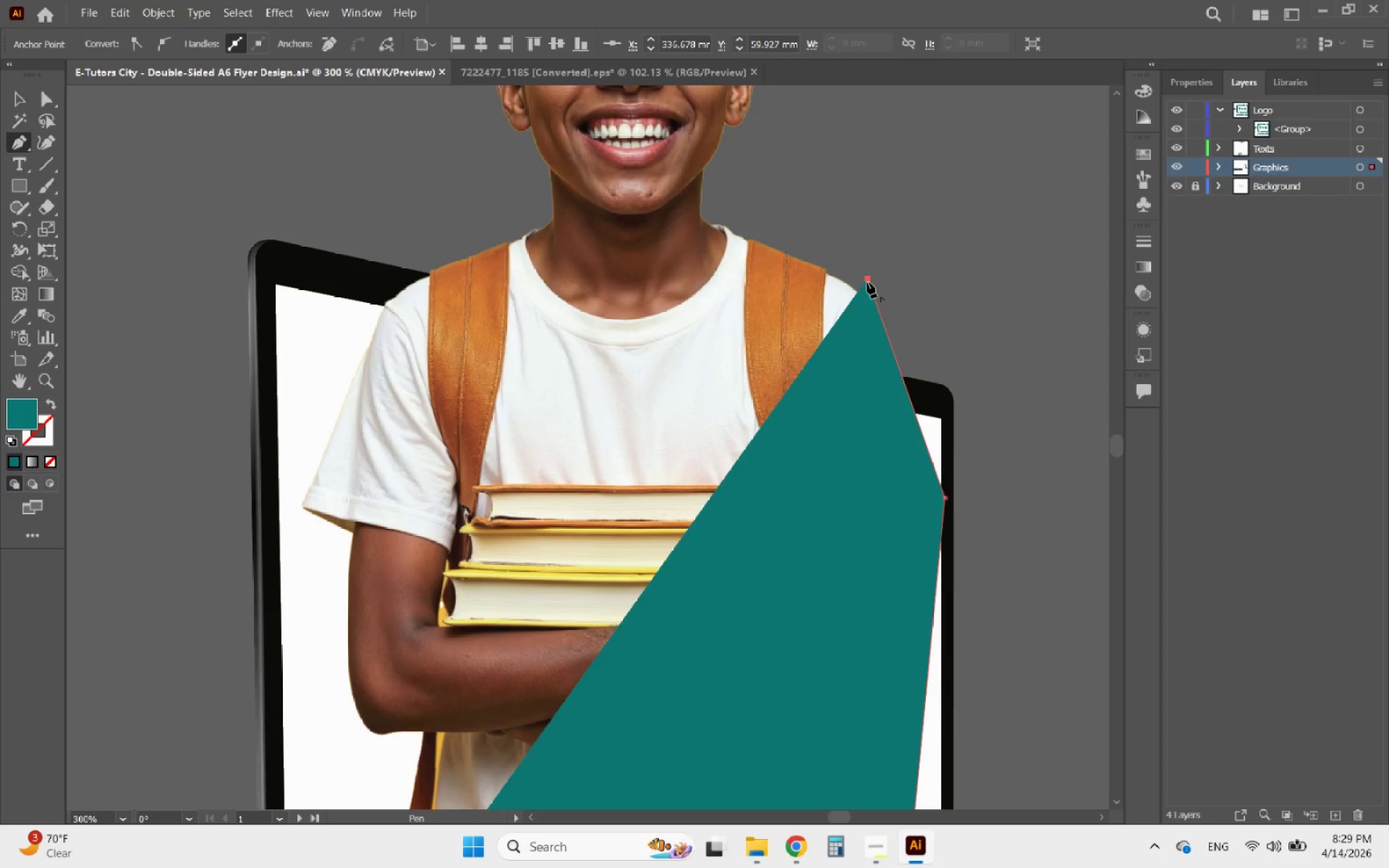 
hold_key(key=AltLeft, duration=0.55)
scroll: coordinate [895, 359], scroll_direction: down, amount: 4.0
 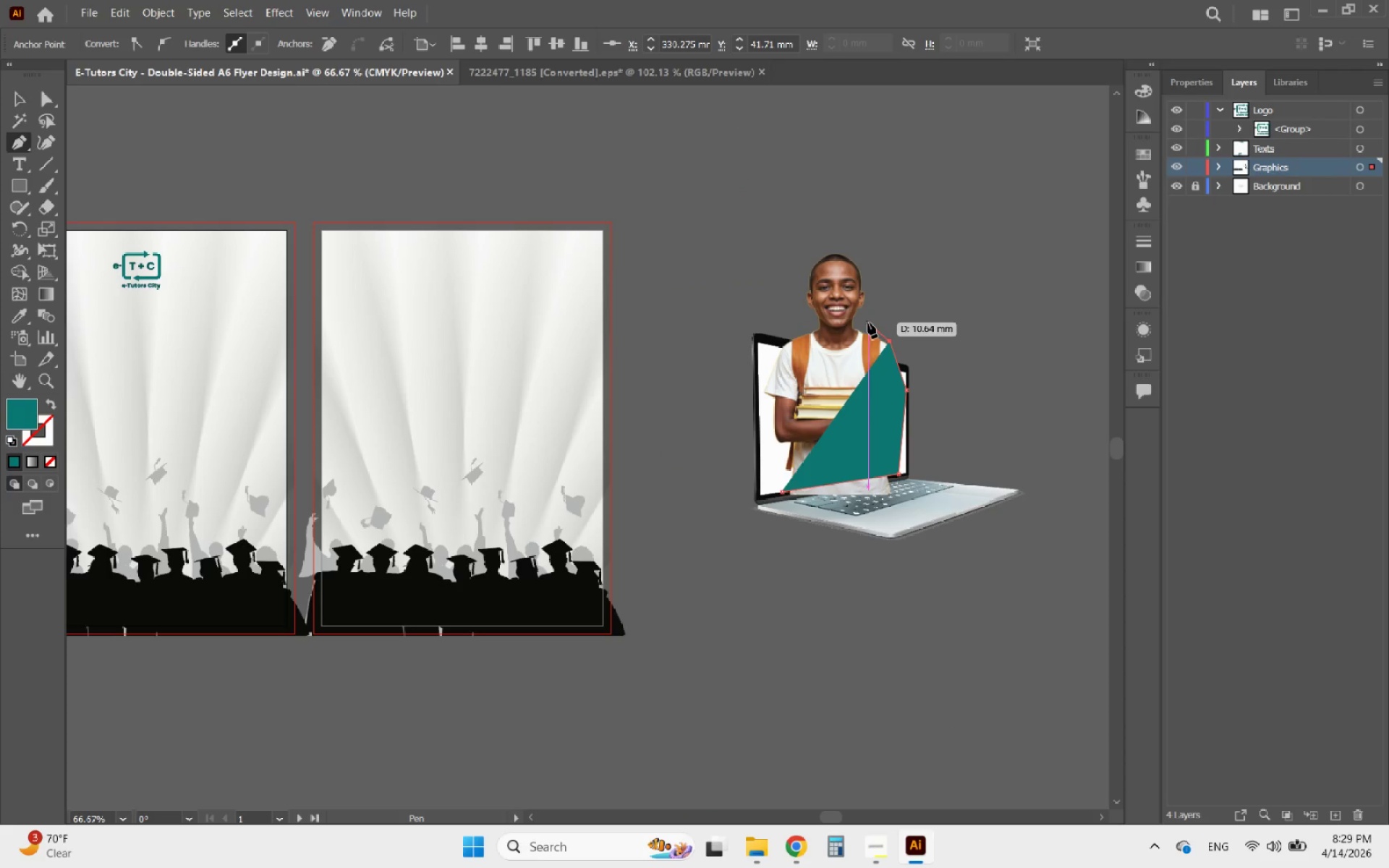 
left_click([862, 325])
 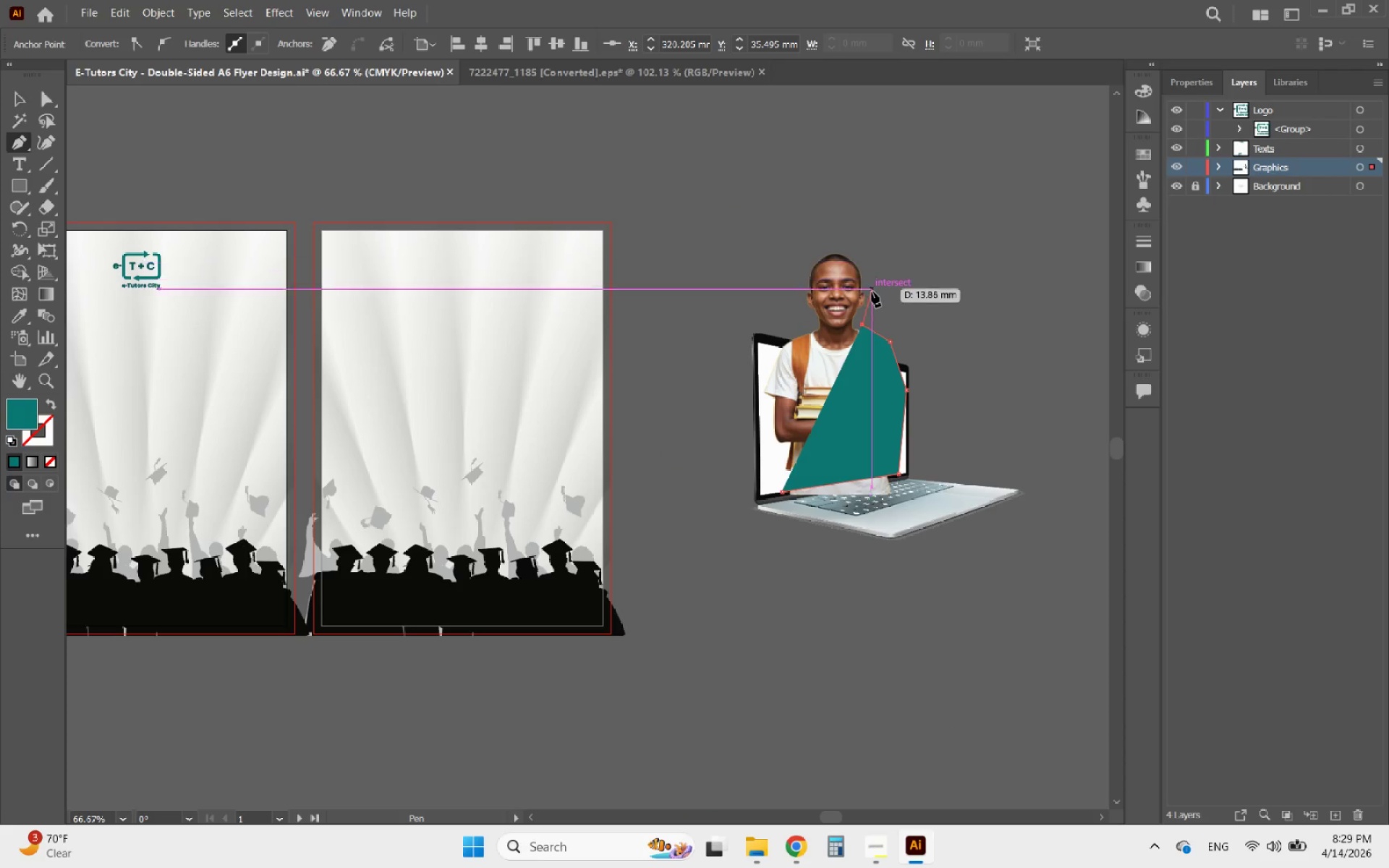 
left_click([872, 297])
 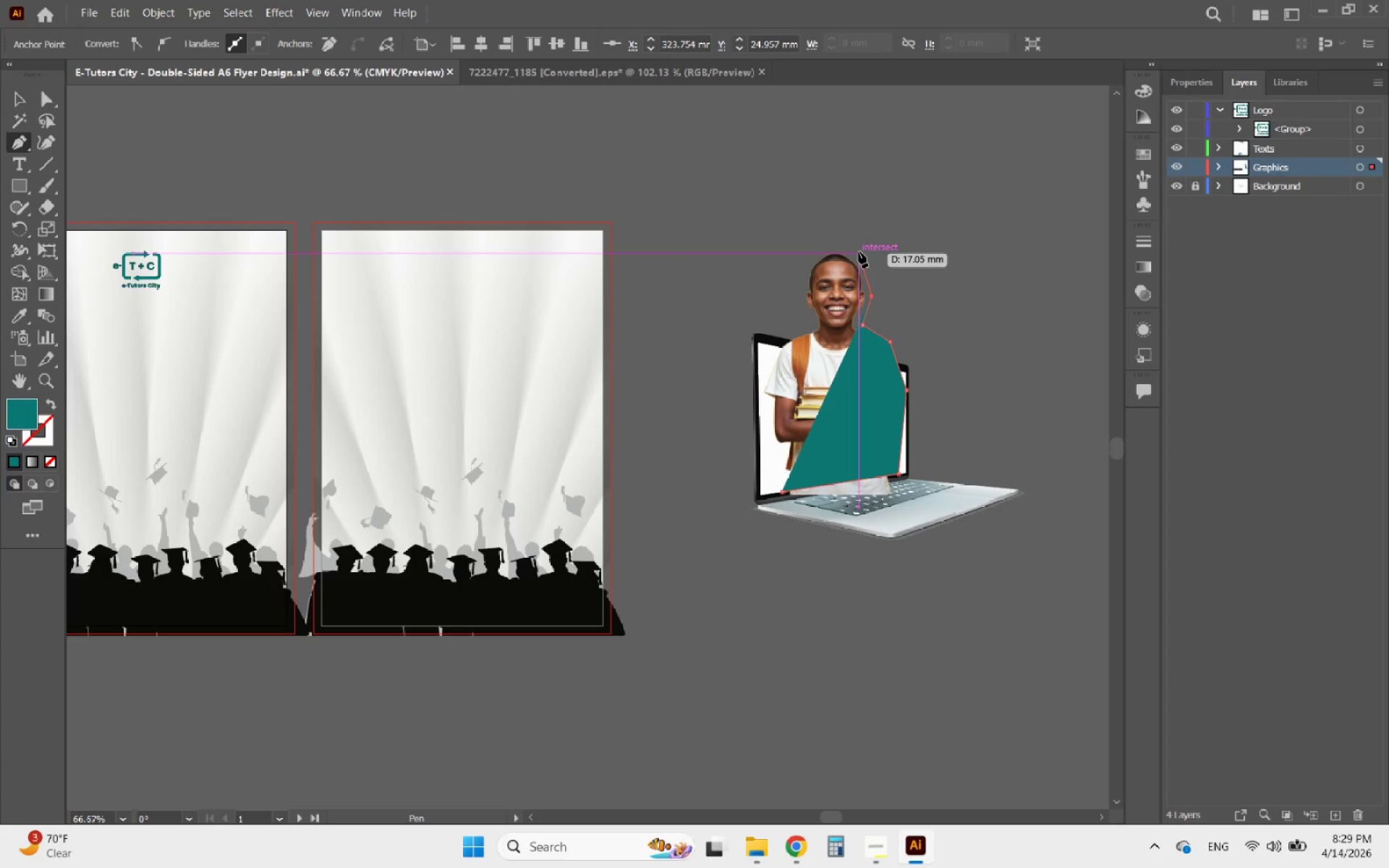 
left_click([859, 252])
 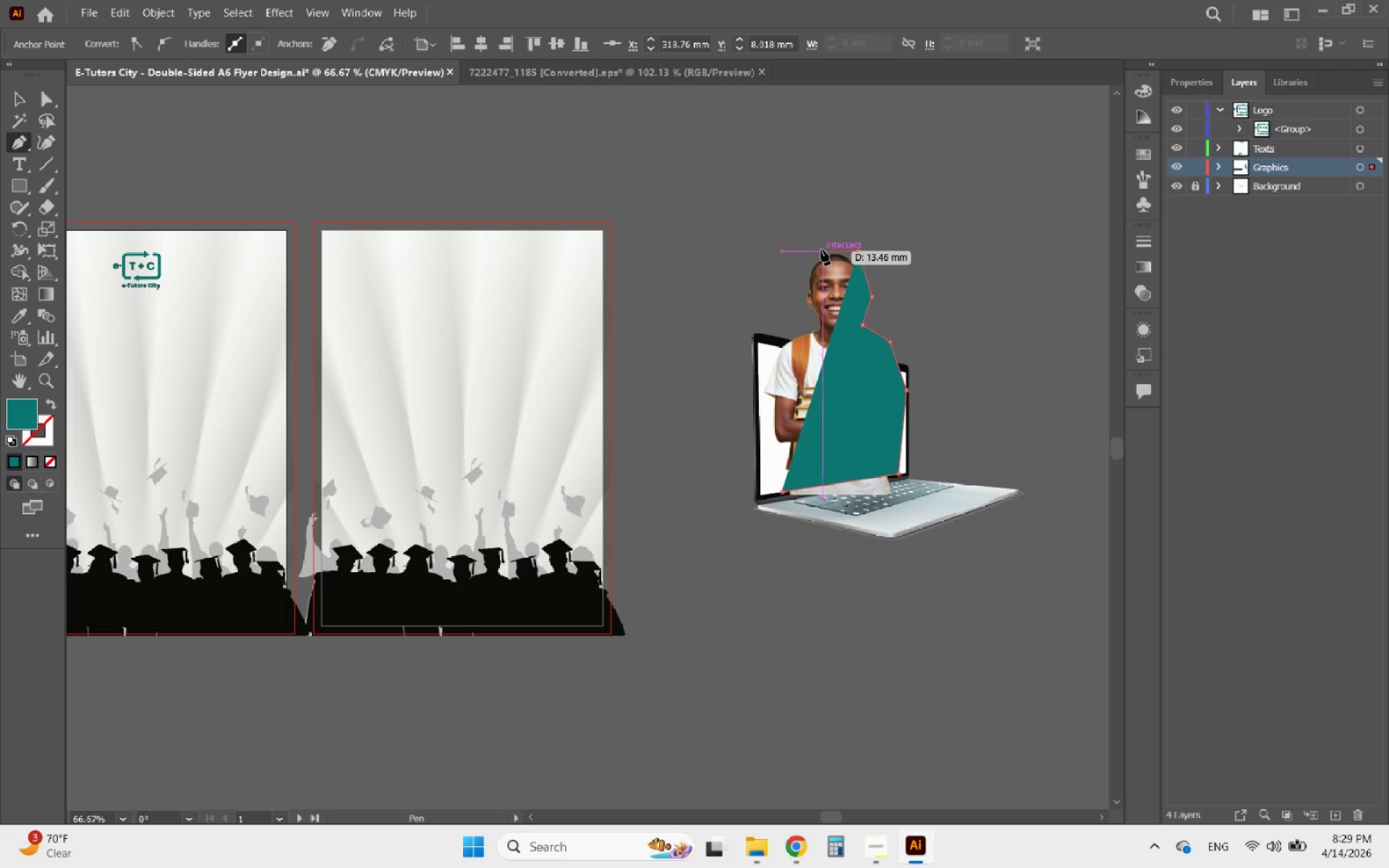 
left_click([817, 252])
 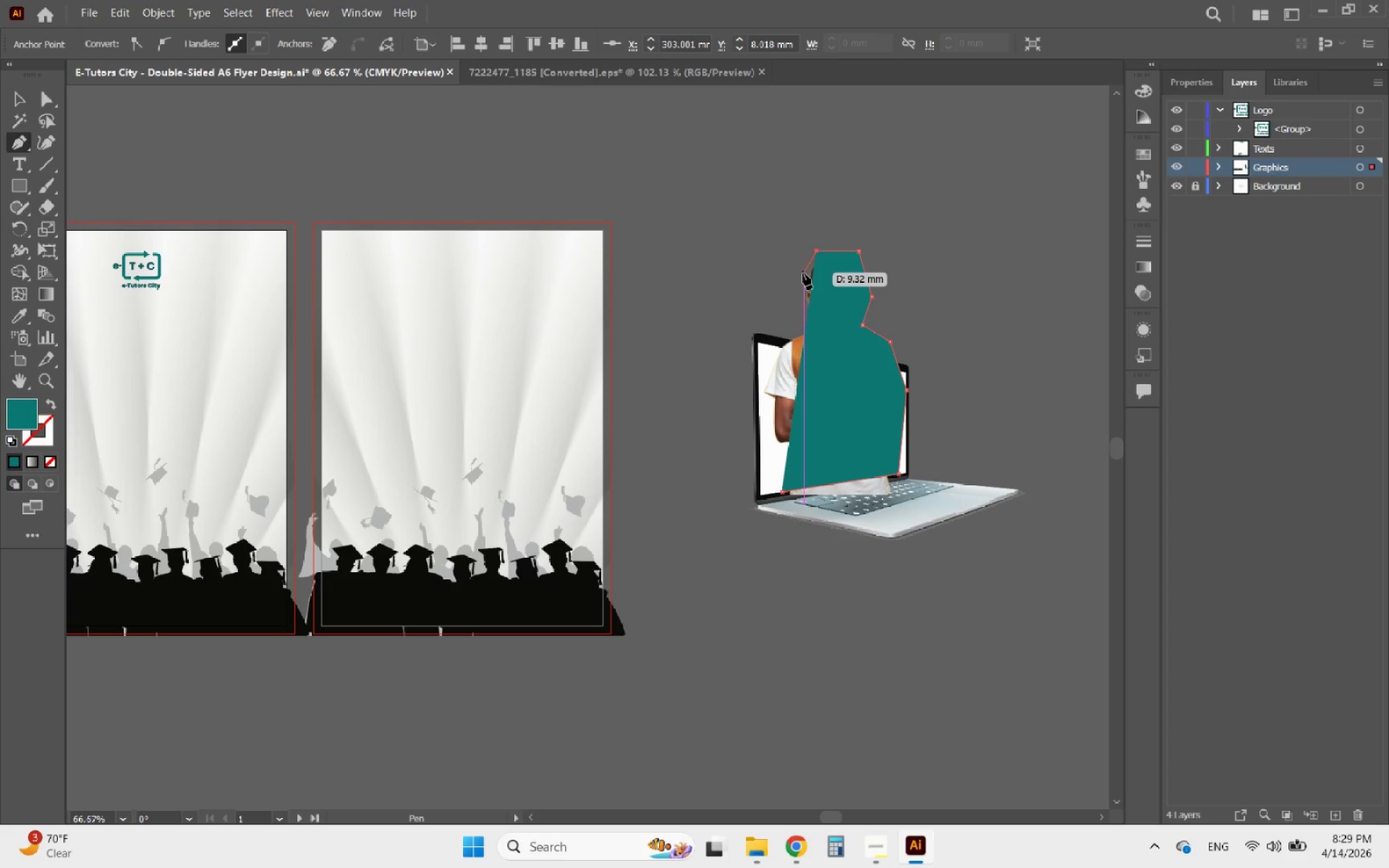 
left_click([799, 274])
 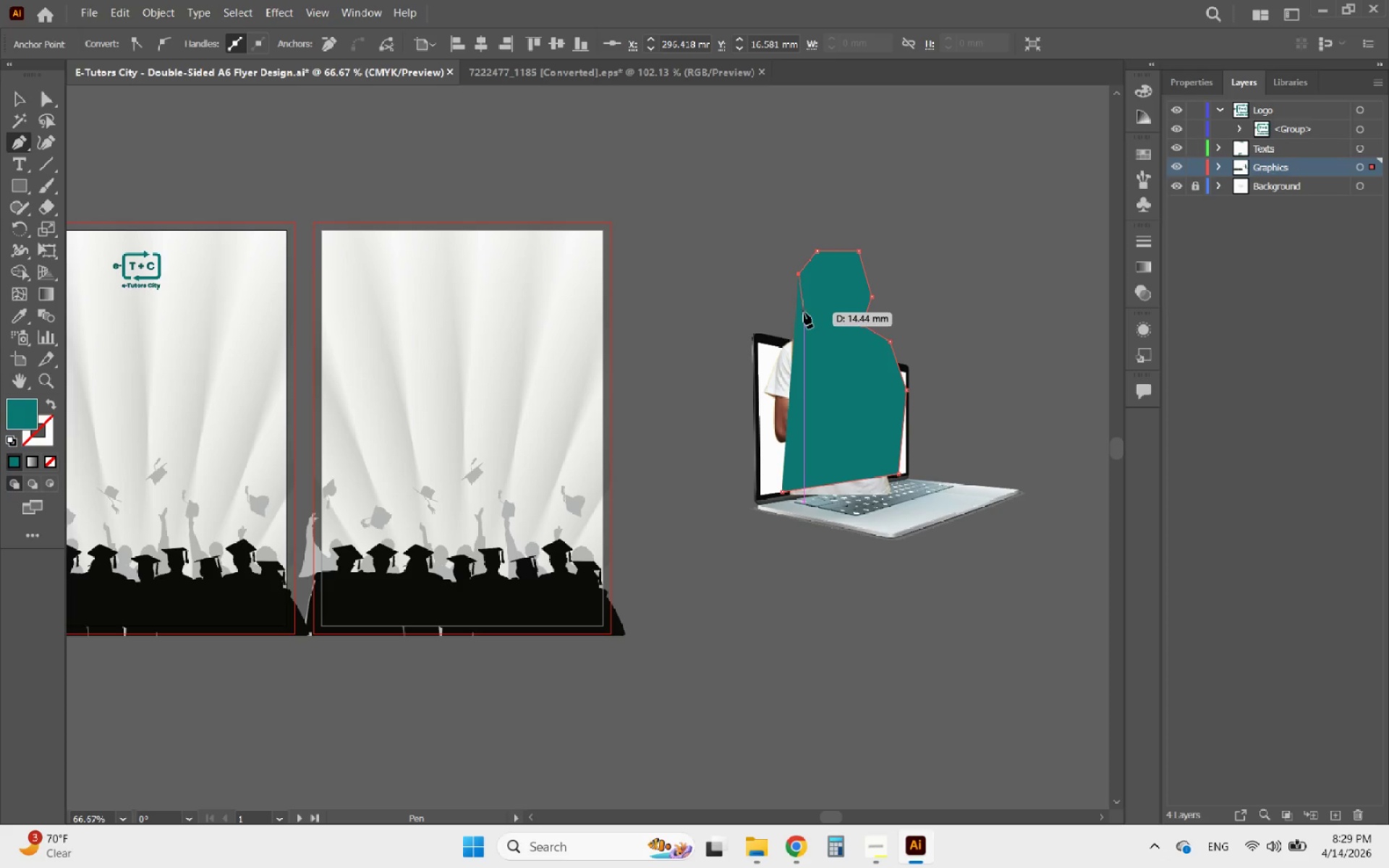 
left_click([804, 312])
 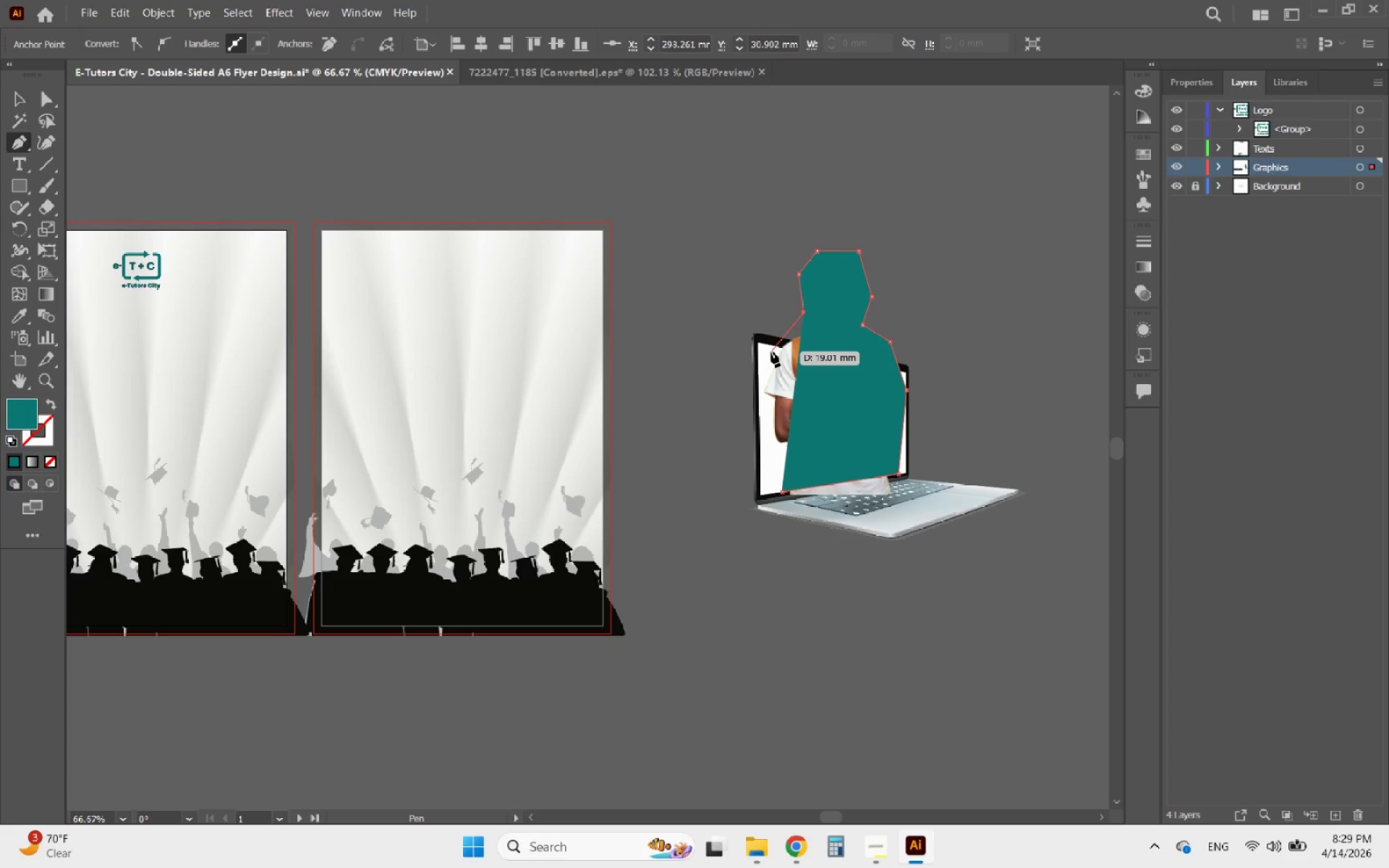 
left_click([771, 352])
 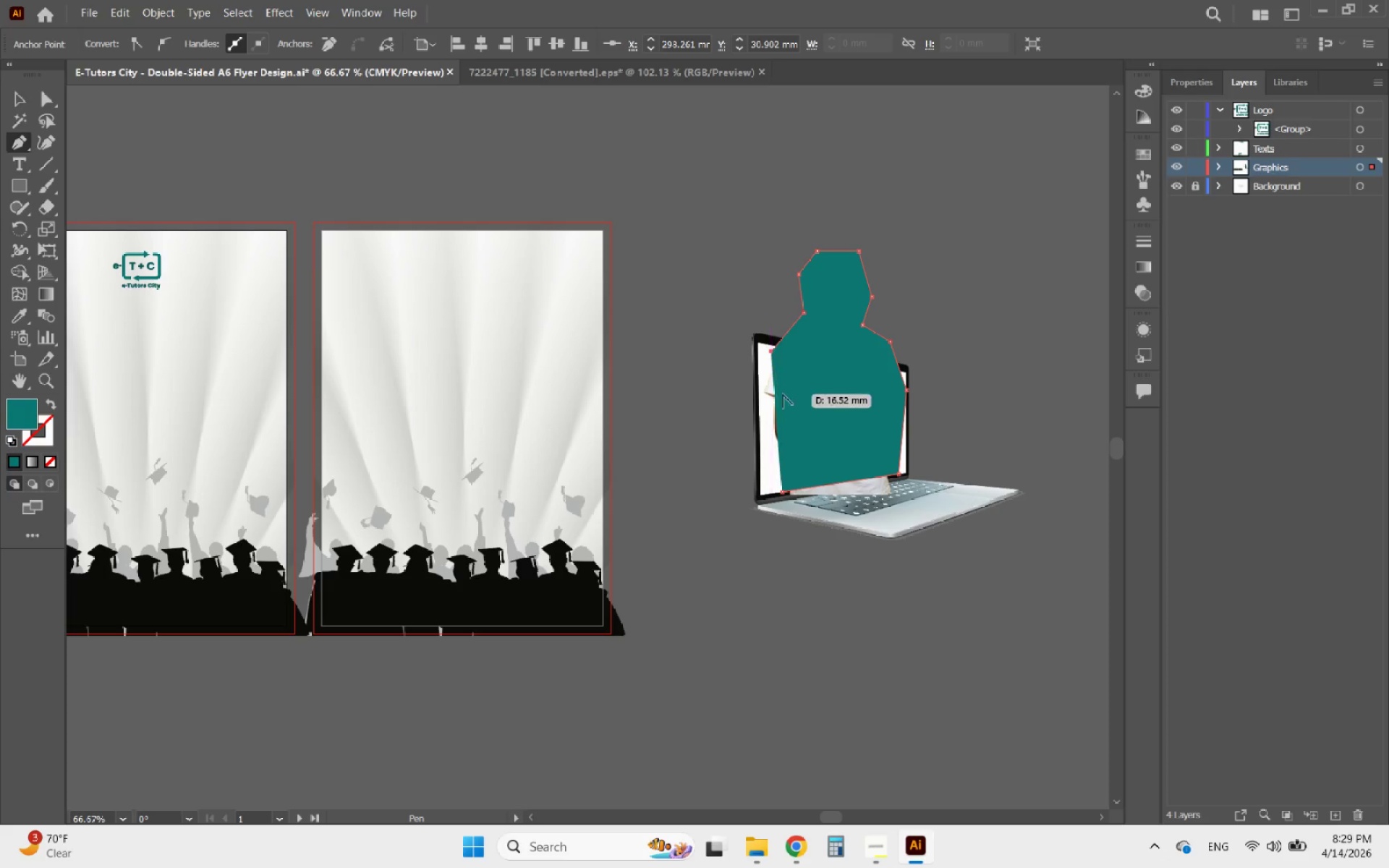 
hold_key(key=AltLeft, duration=0.64)
scroll: coordinate [783, 401], scroll_direction: up, amount: 2.0
 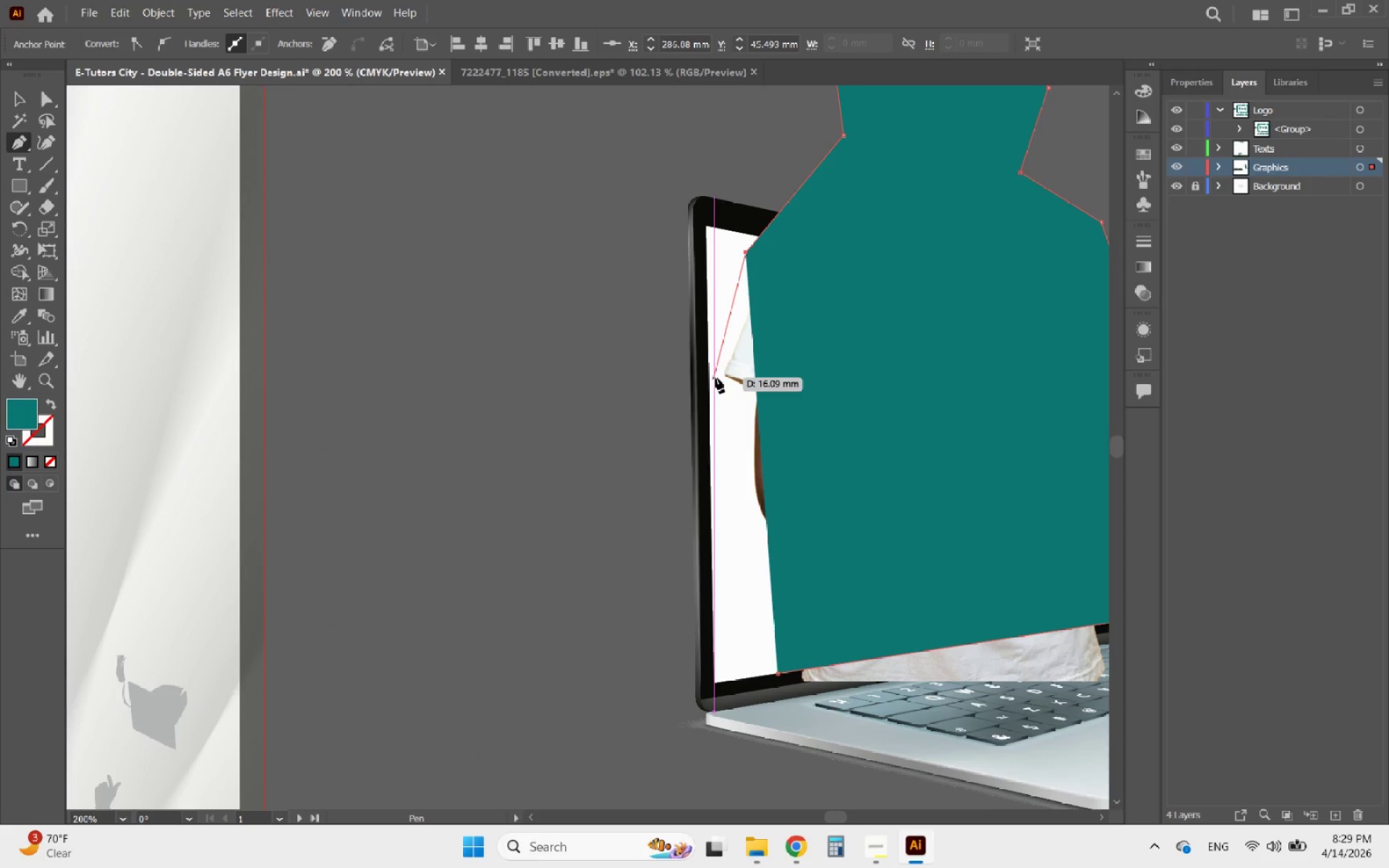 
left_click([715, 378])
 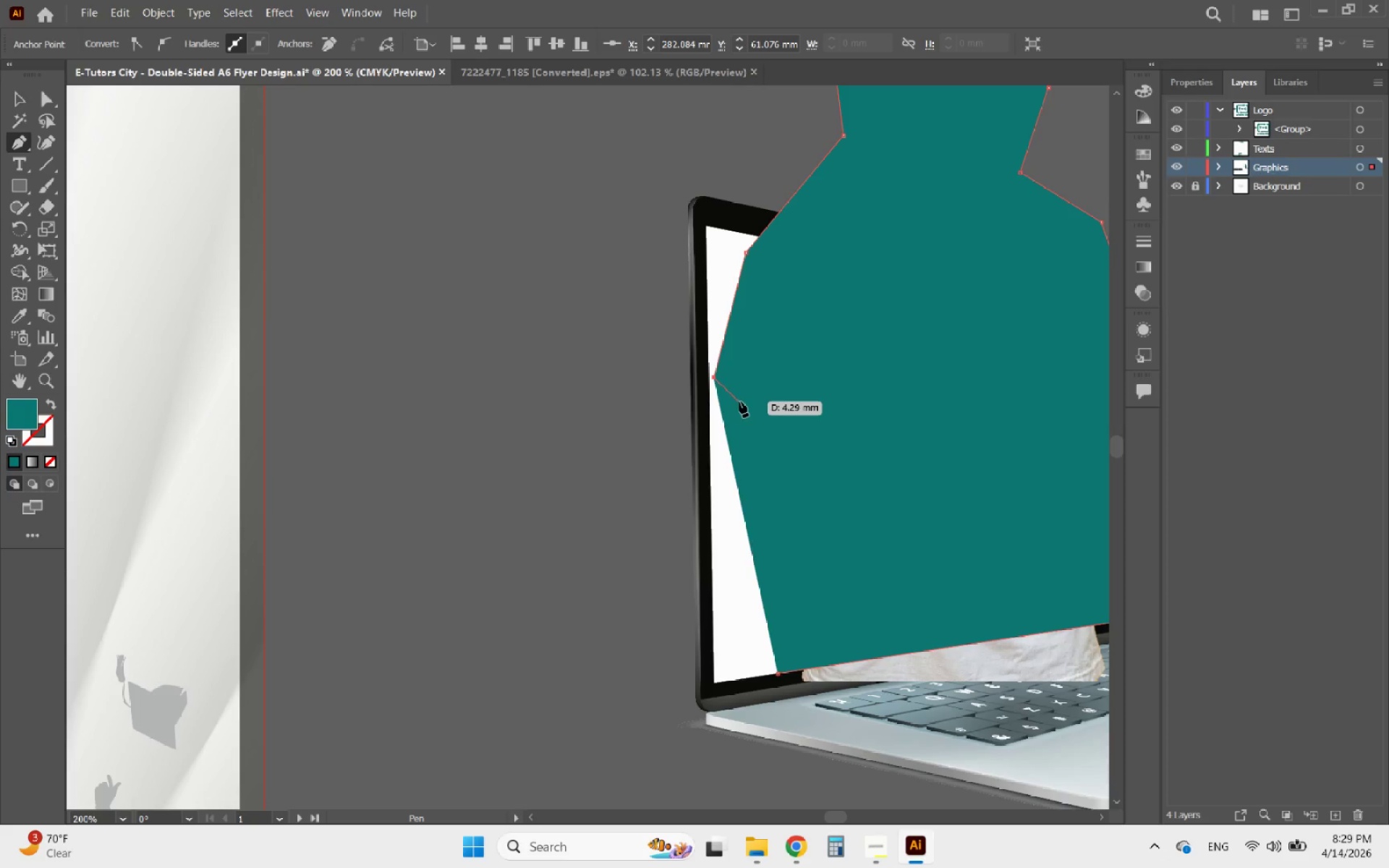 
left_click([742, 400])
 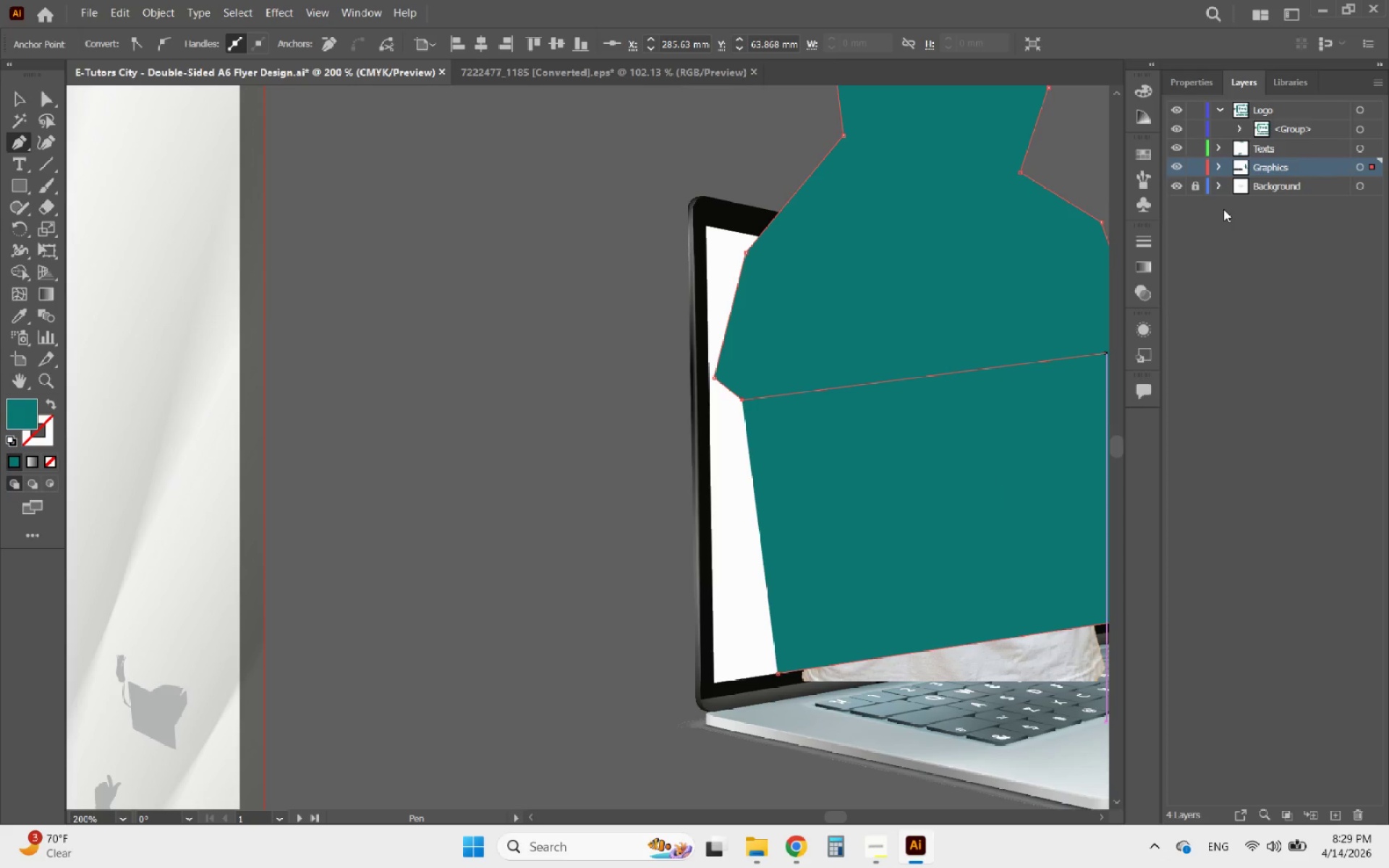 
left_click([1197, 89])
 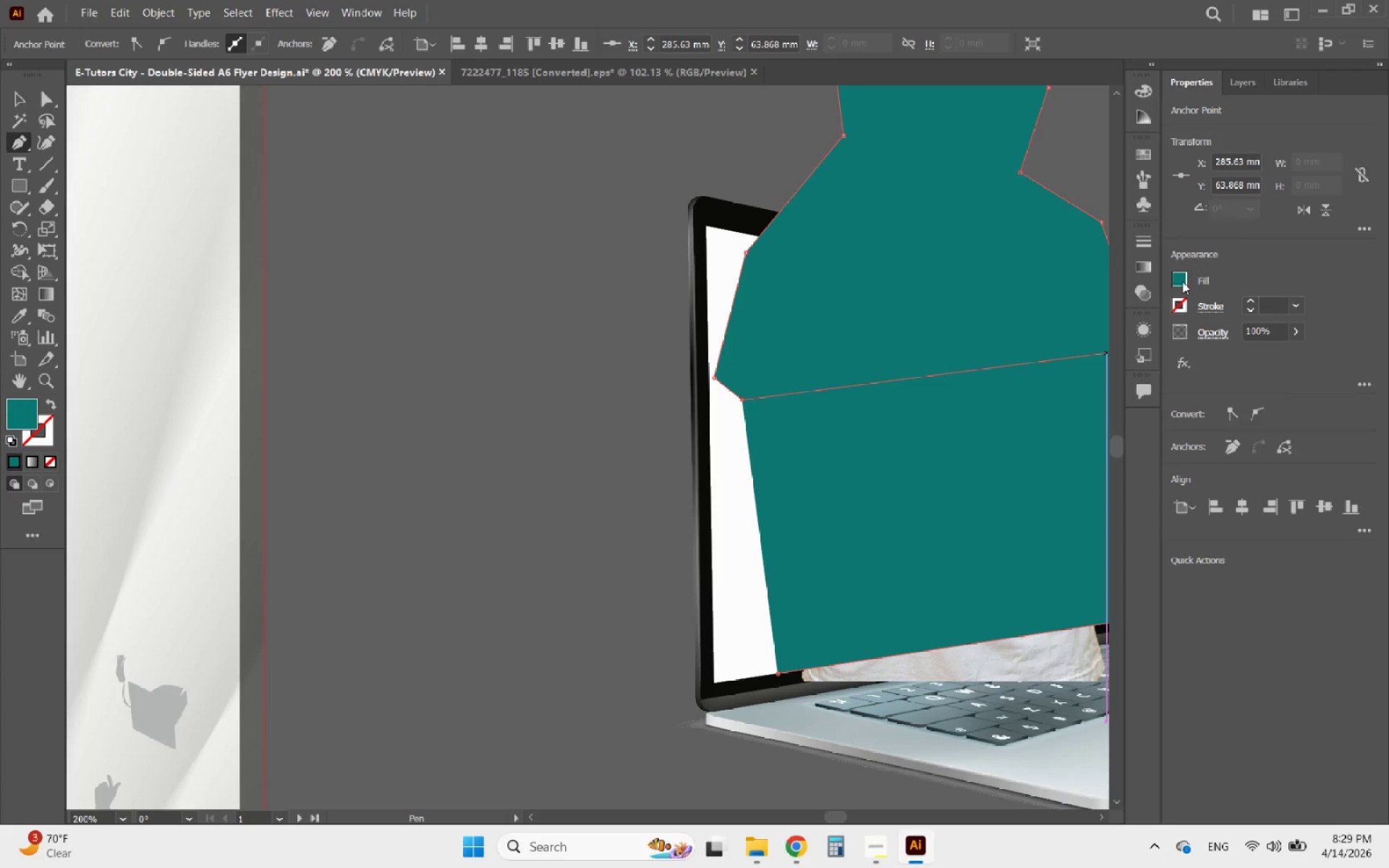 
left_click([1181, 284])
 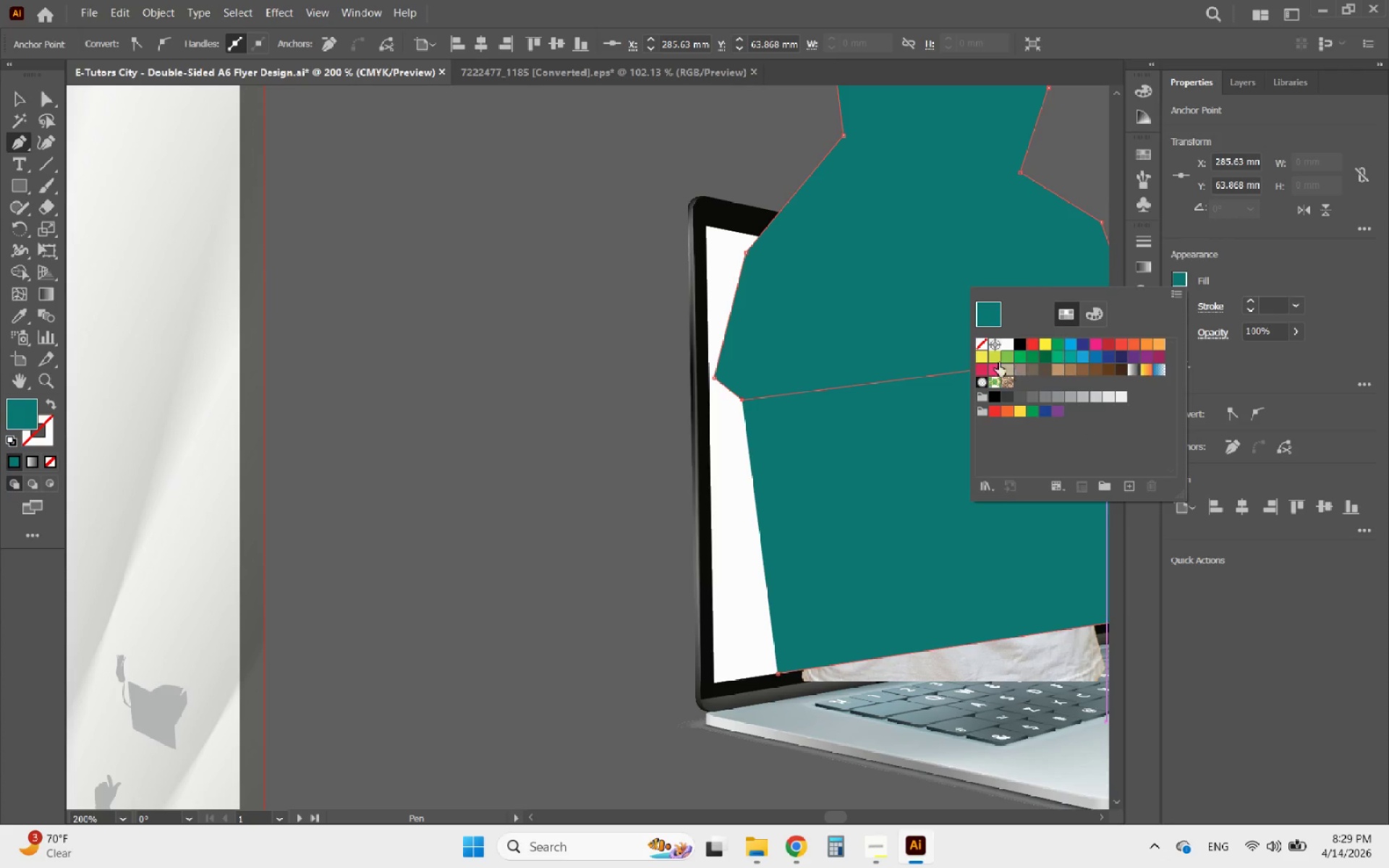 
left_click([983, 346])
 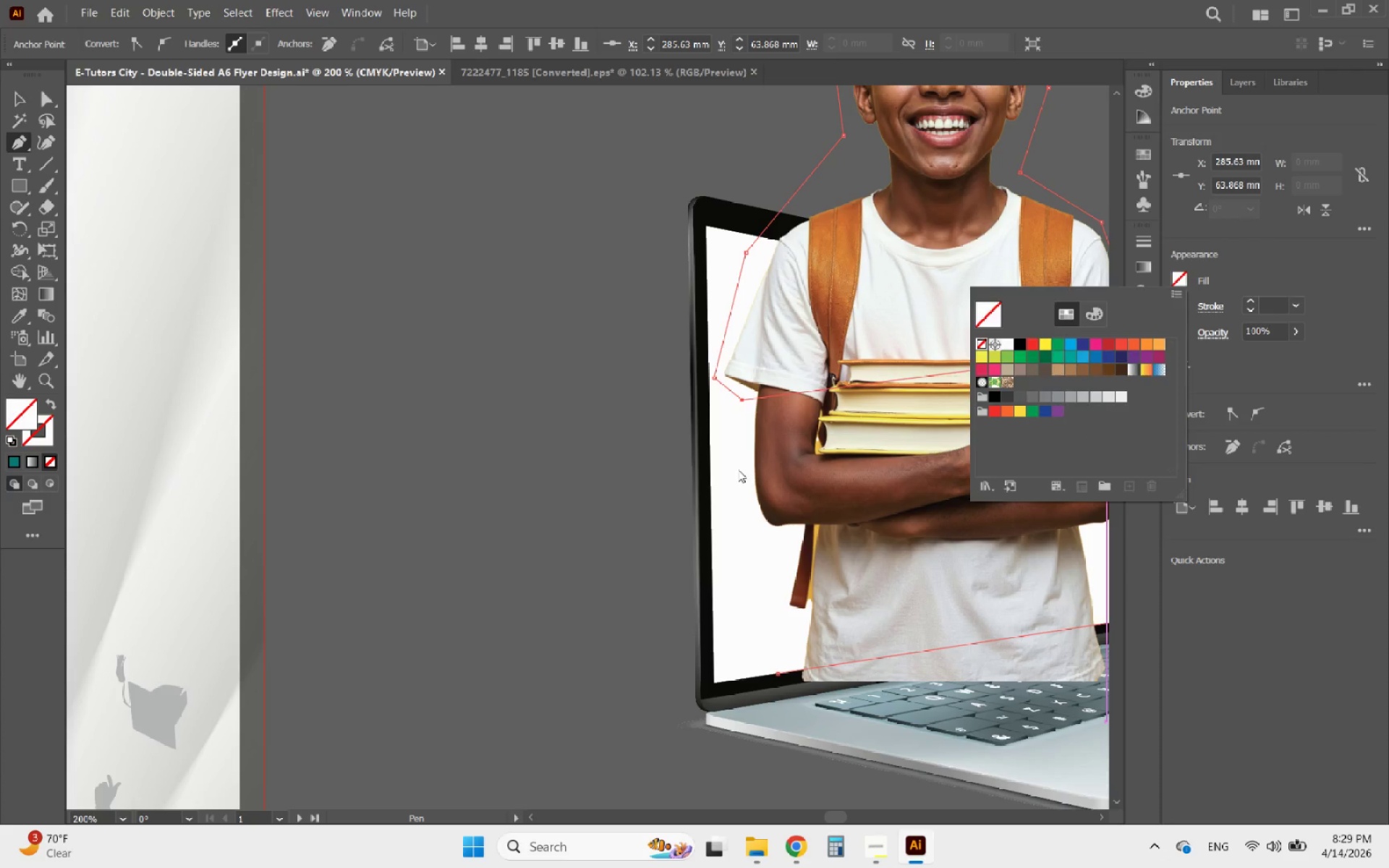 
left_click([734, 452])
 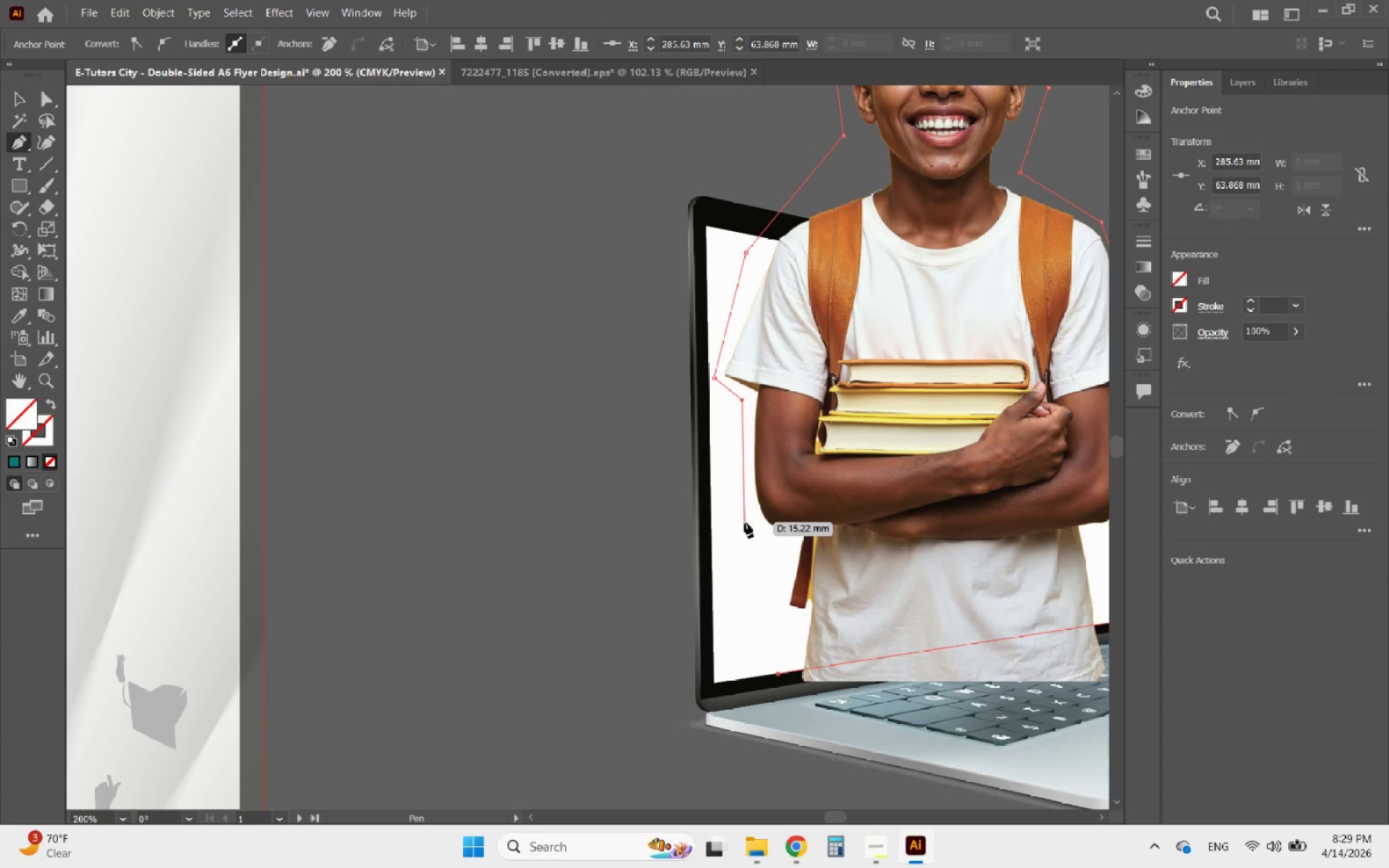 
left_click([744, 522])
 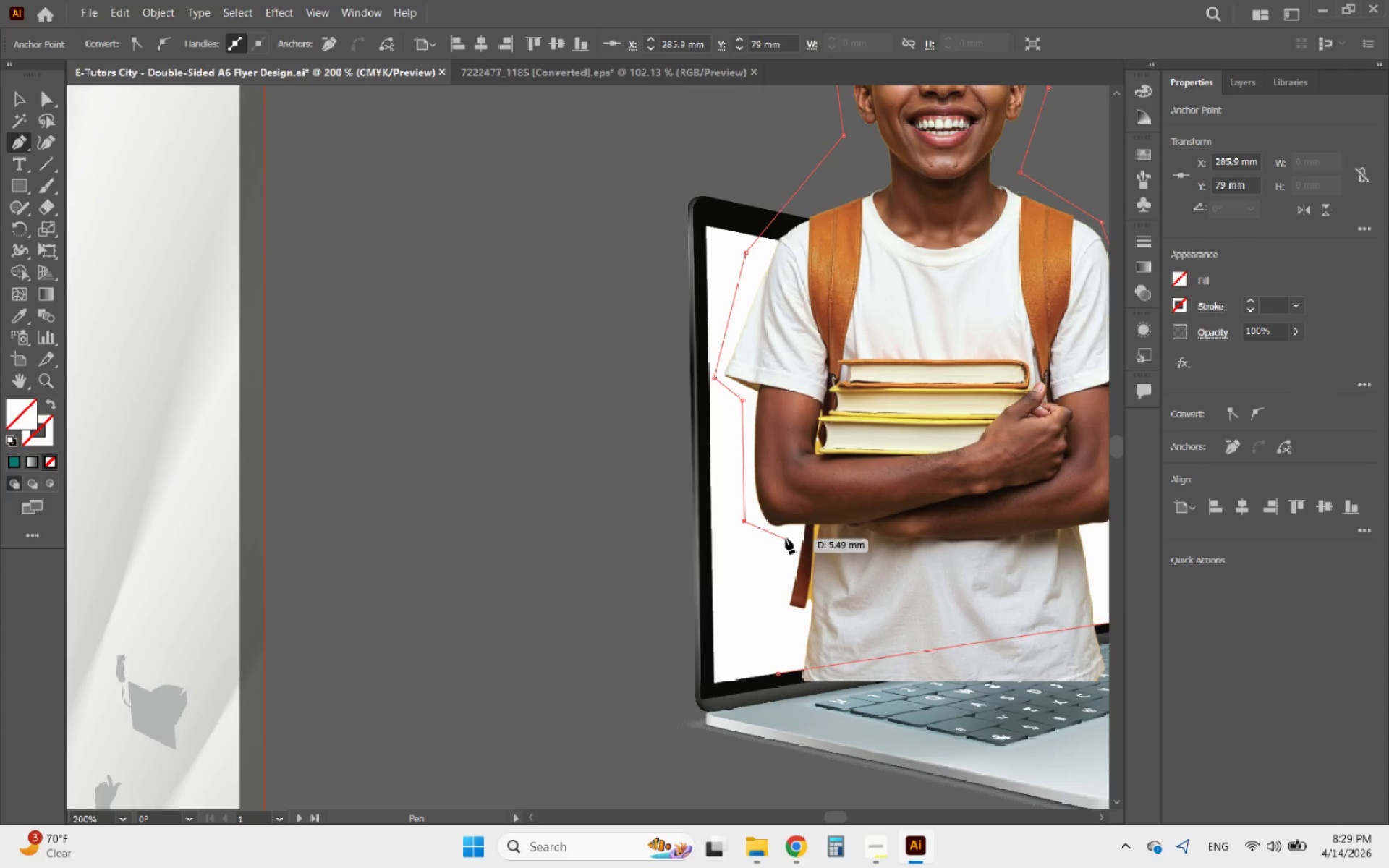 
left_click([786, 538])
 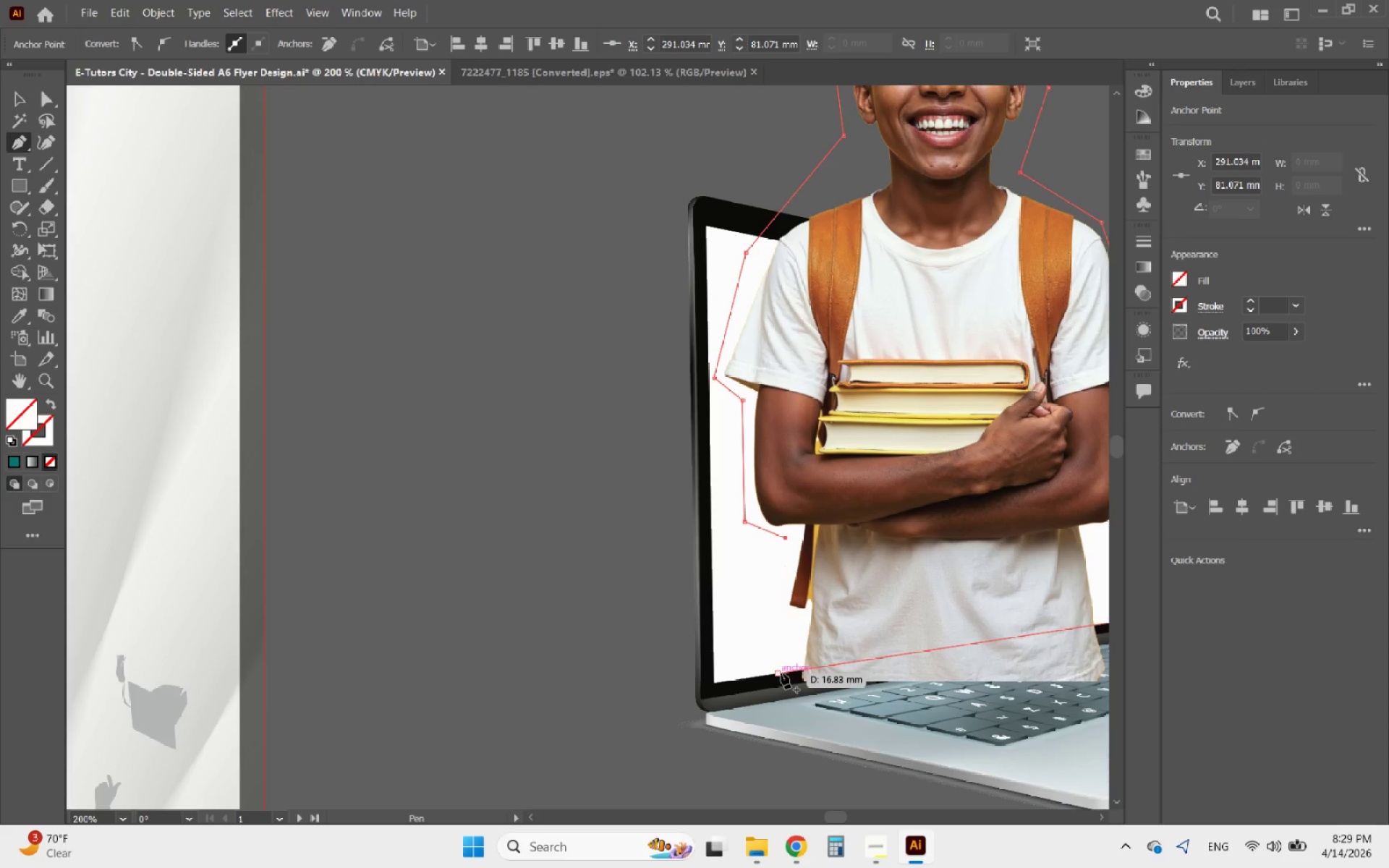 
left_click([777, 673])
 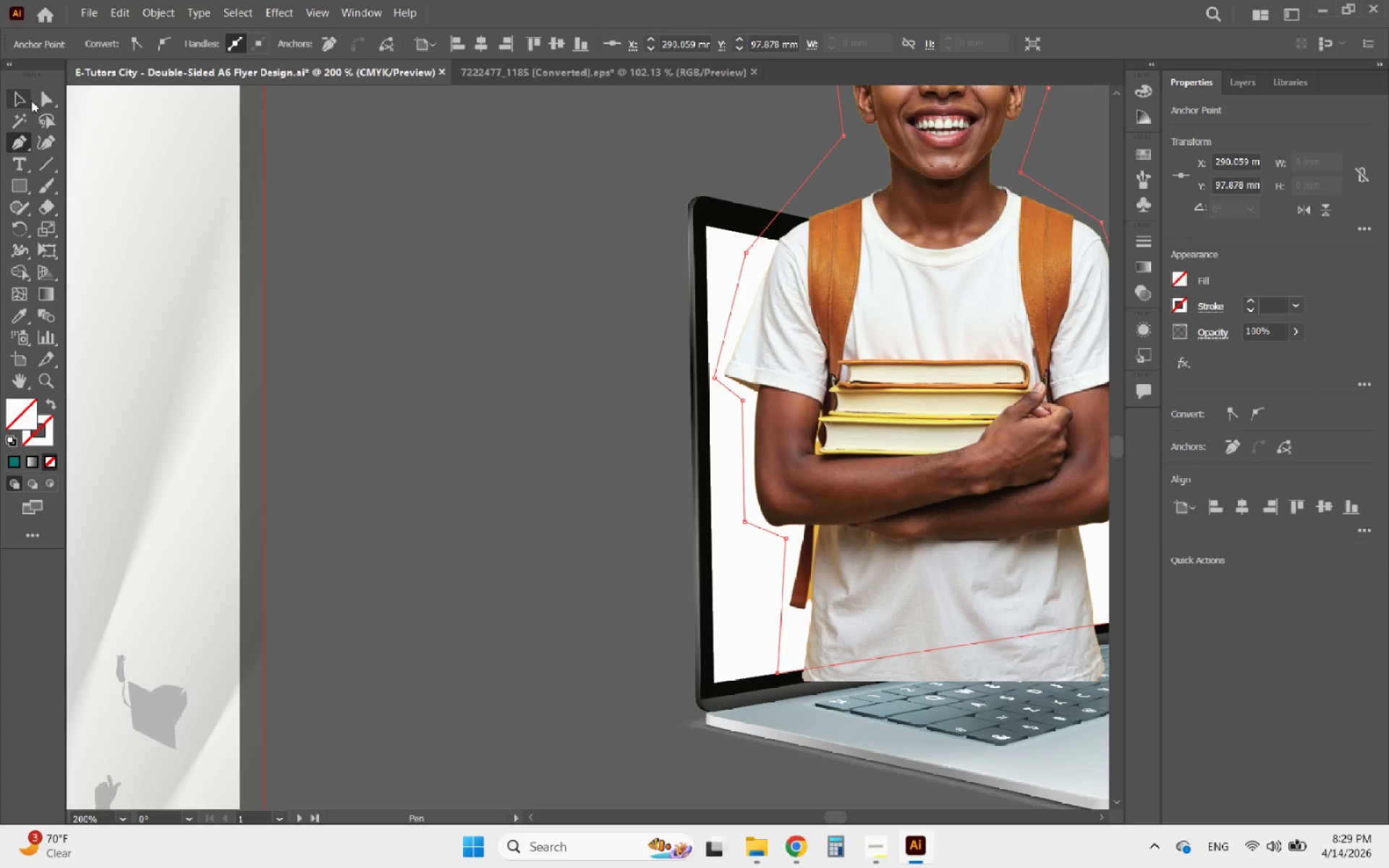 
left_click([13, 99])
 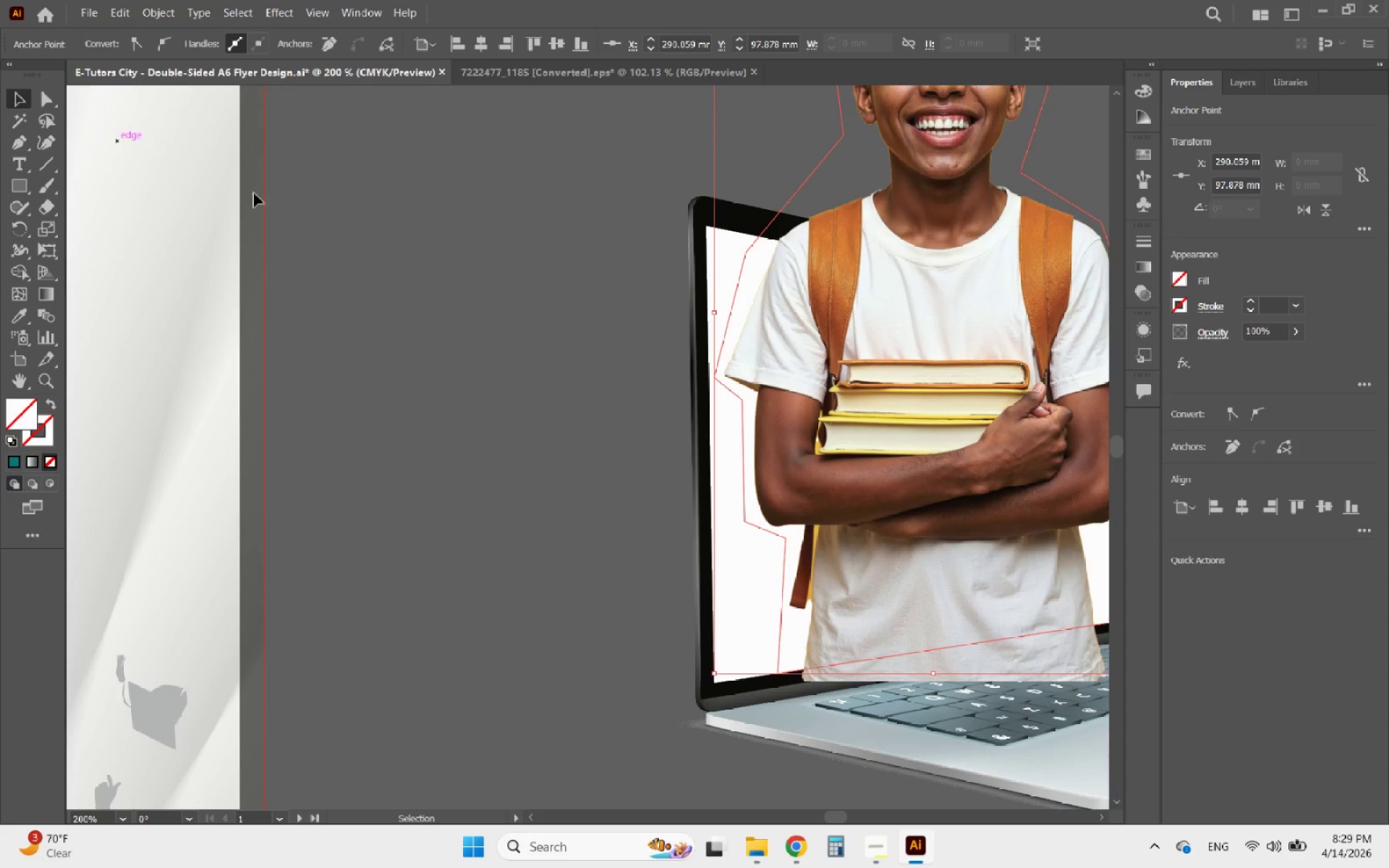 
hold_key(key=AltLeft, duration=0.55)
scroll: coordinate [547, 405], scroll_direction: down, amount: 1.0
 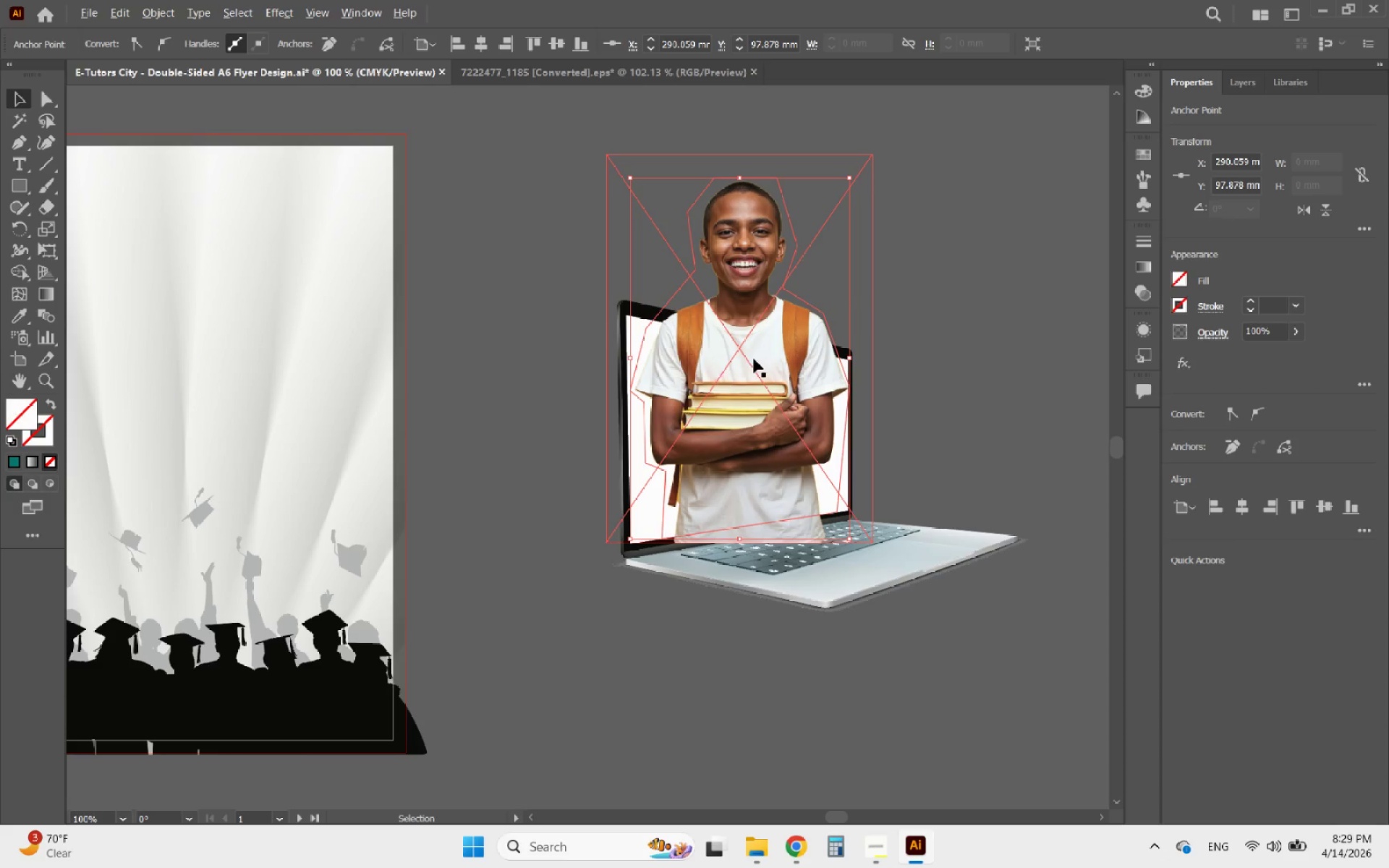 
hold_key(key=ShiftLeft, duration=0.39)
 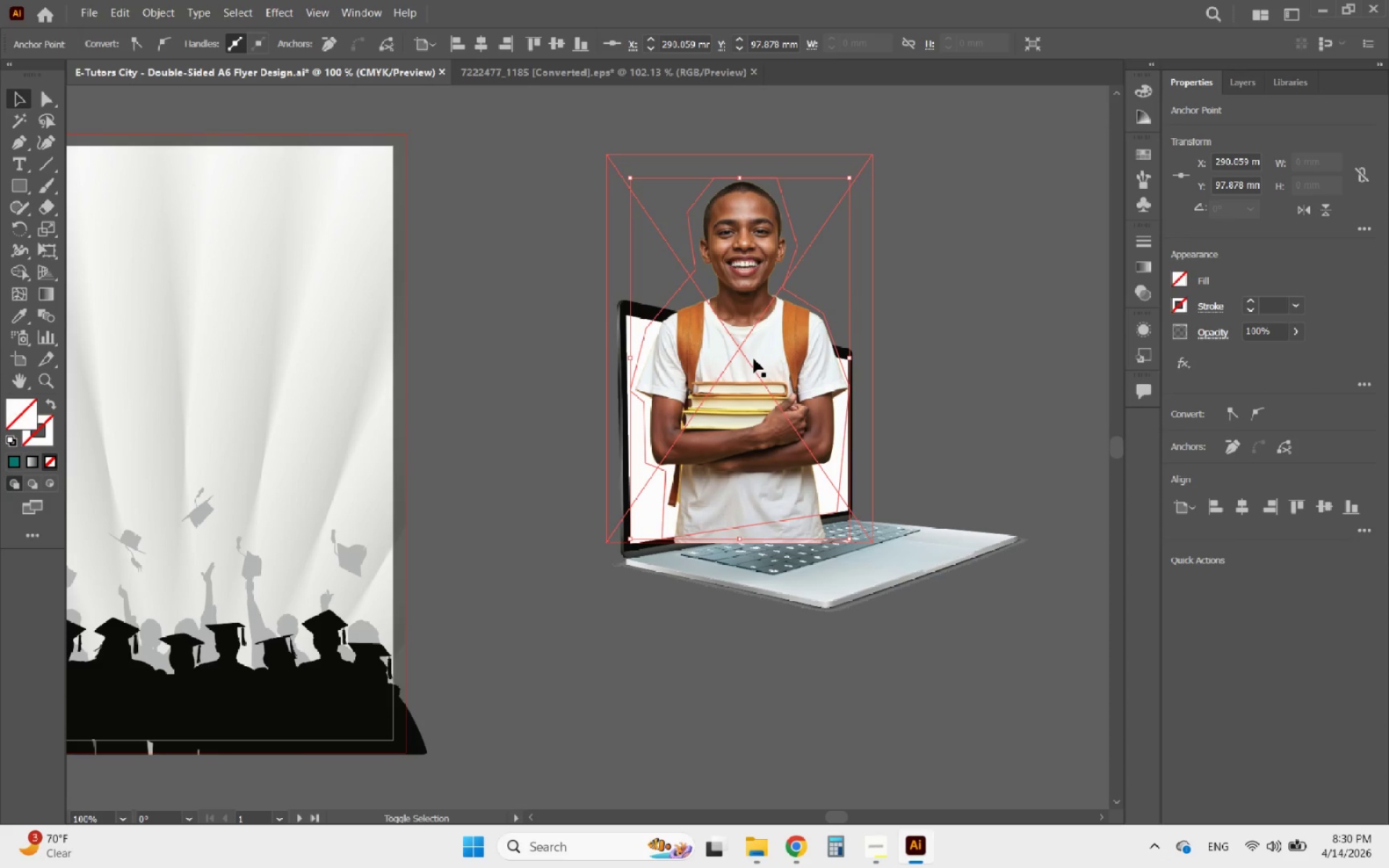 
key(Shift+ShiftLeft)
 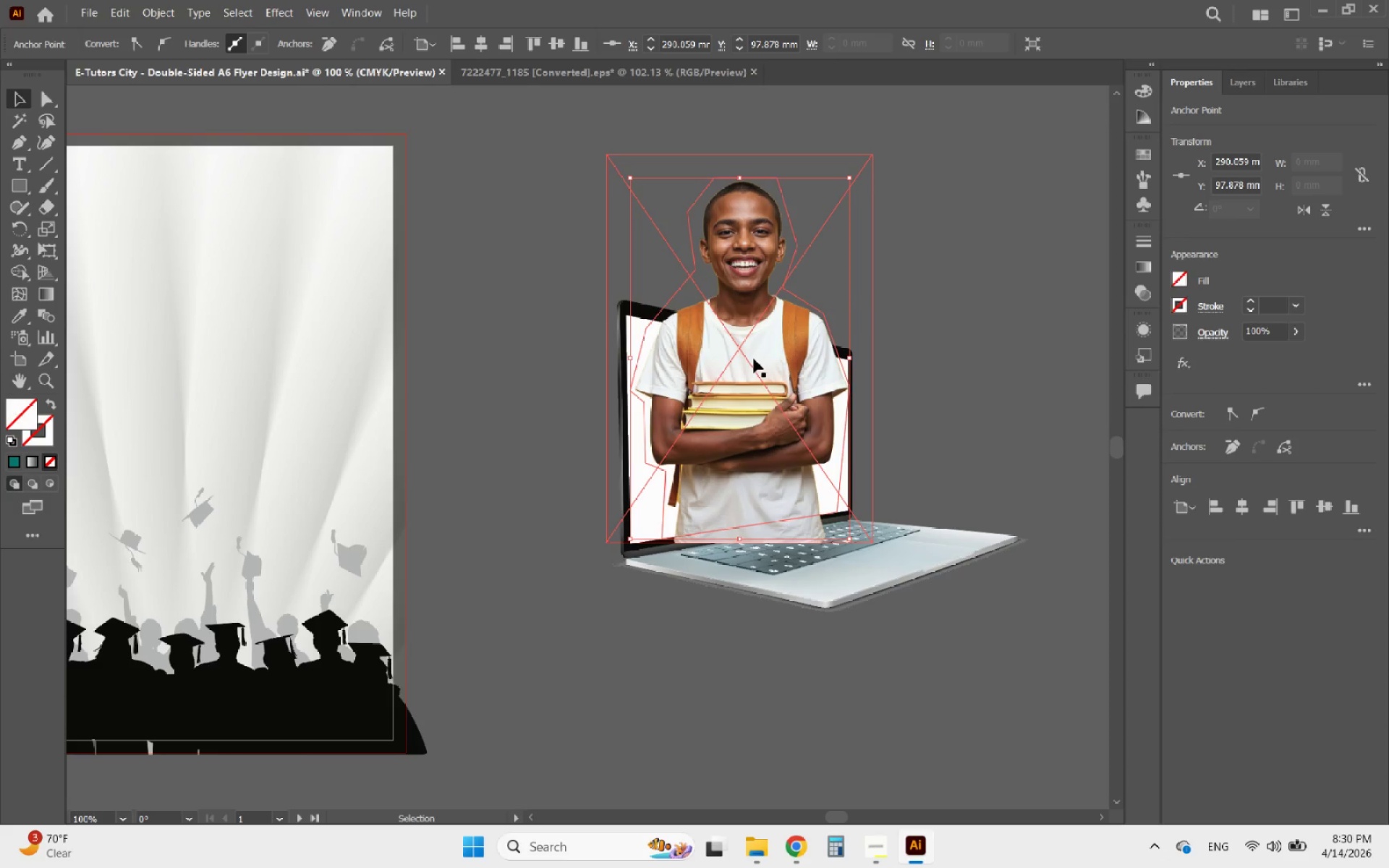 
left_click([754, 359])
 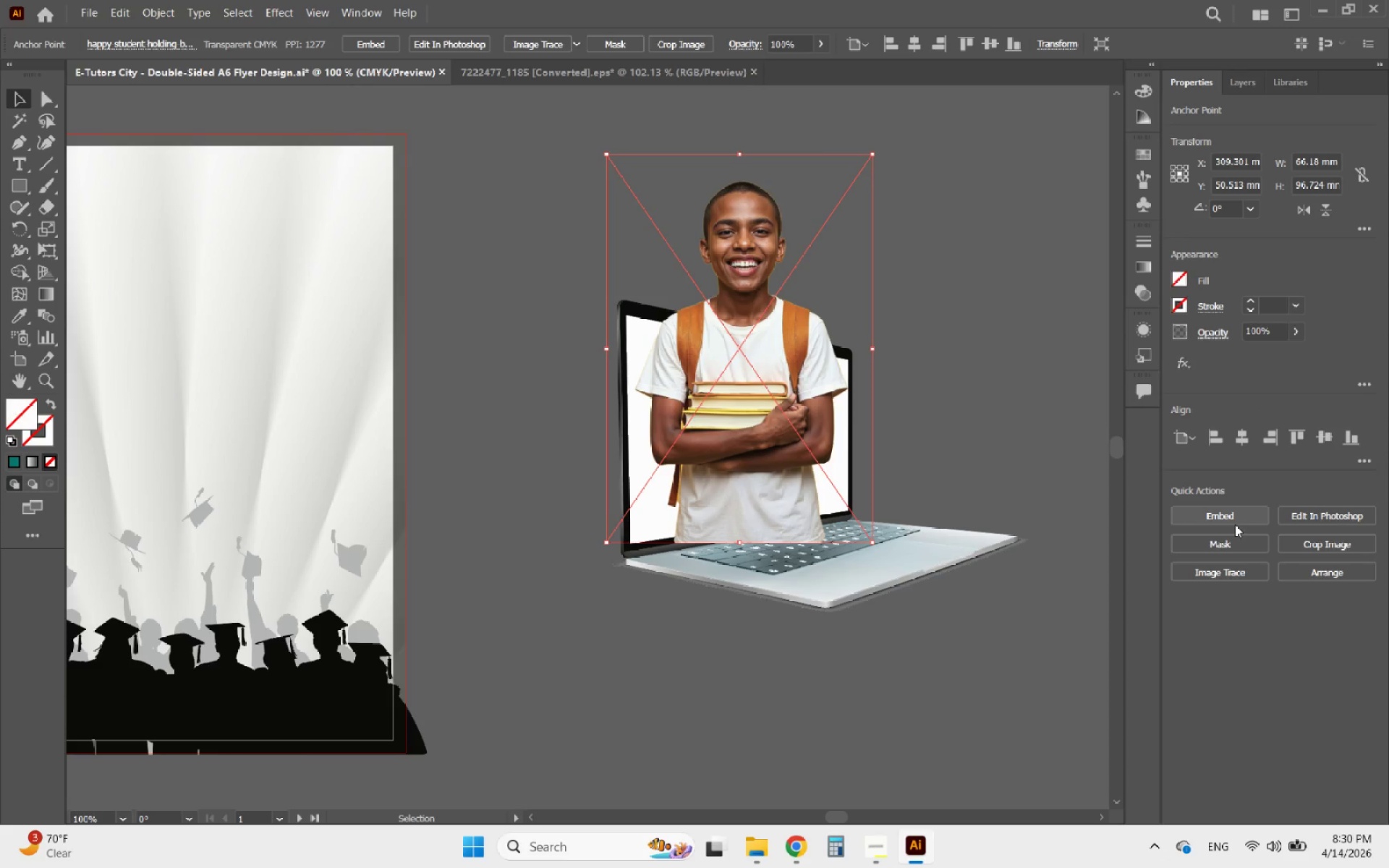 
left_click([1254, 514])
 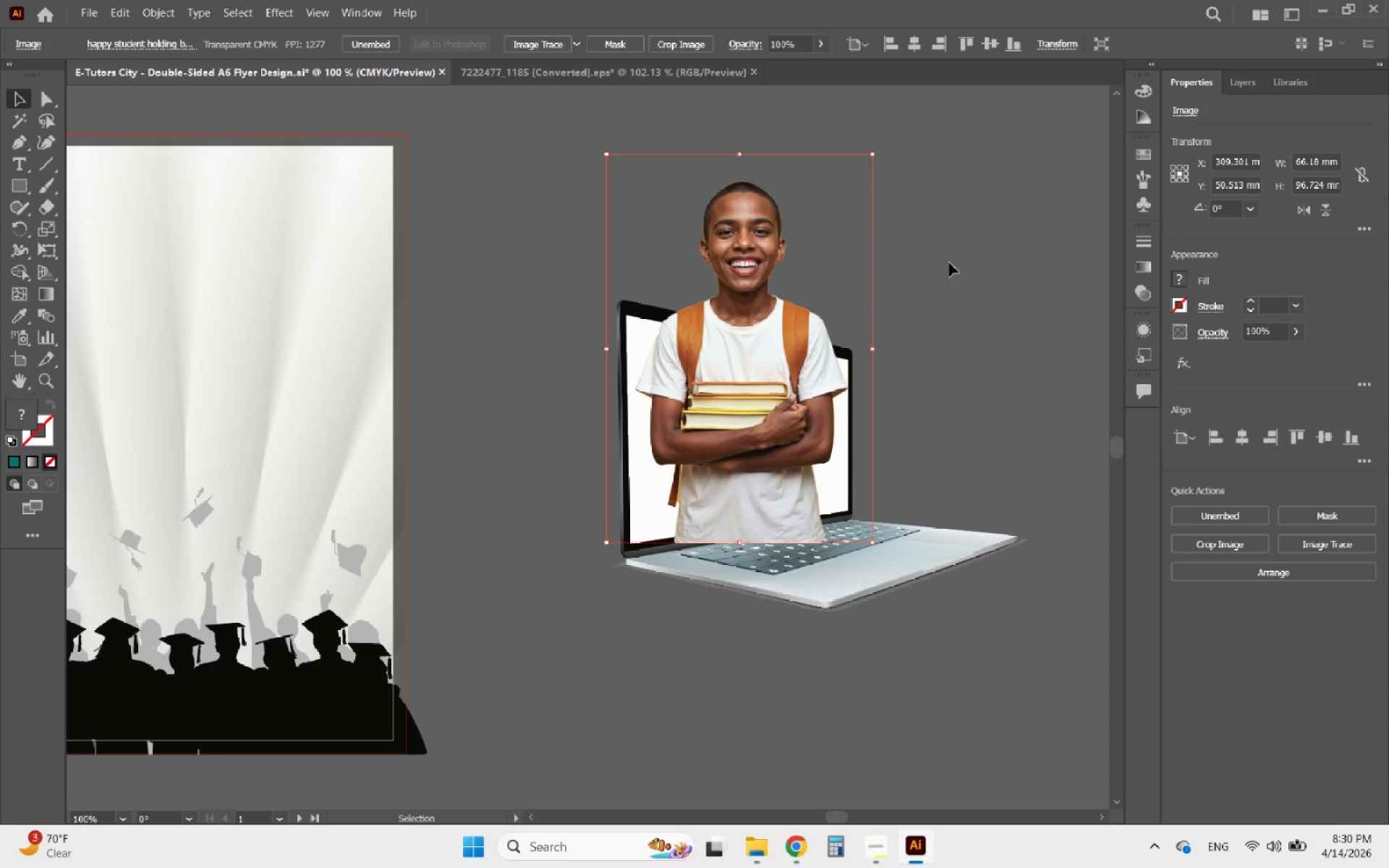 
left_click_drag(start_coordinate=[948, 262], to_coordinate=[671, 163])
 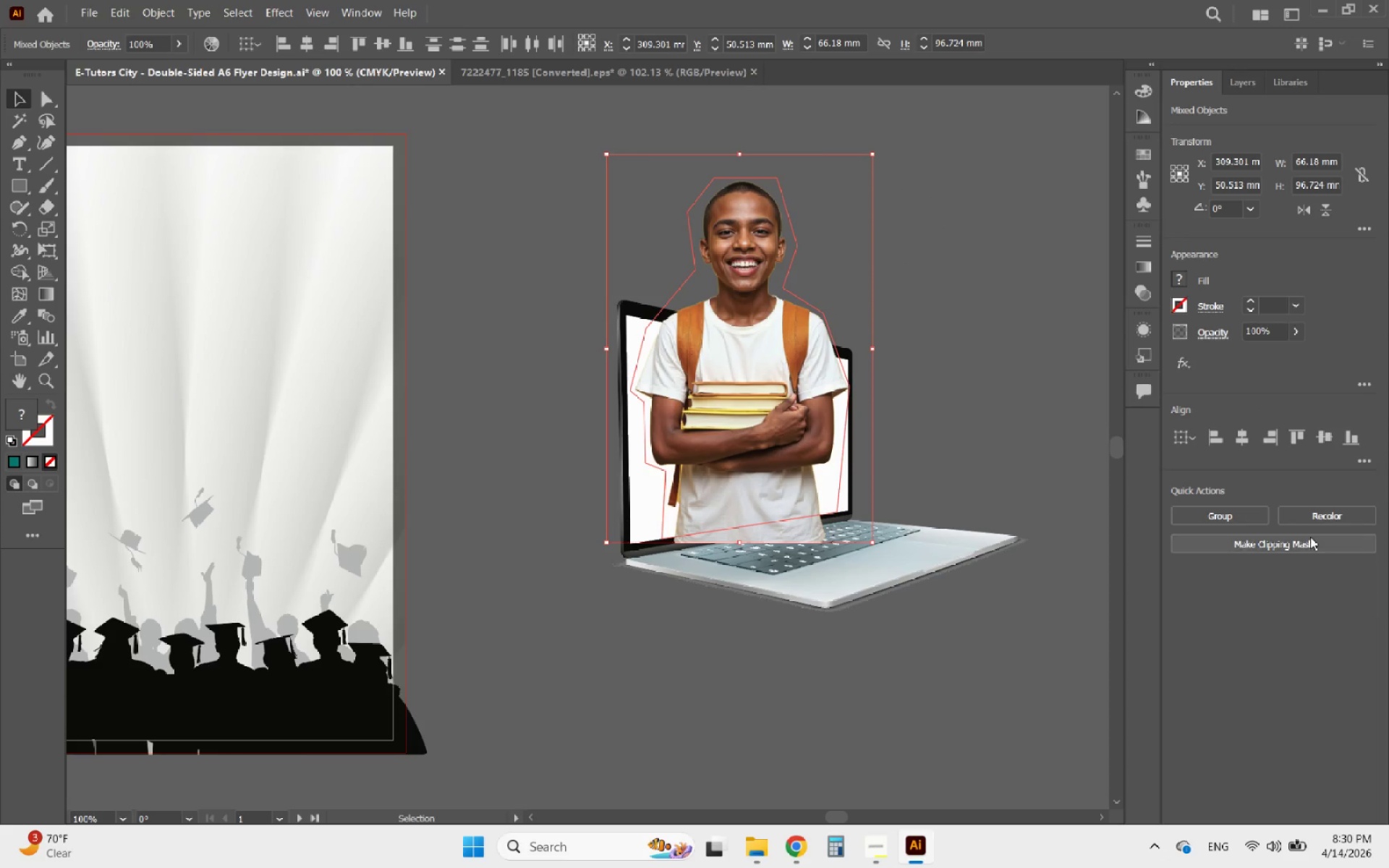 
left_click([1290, 544])
 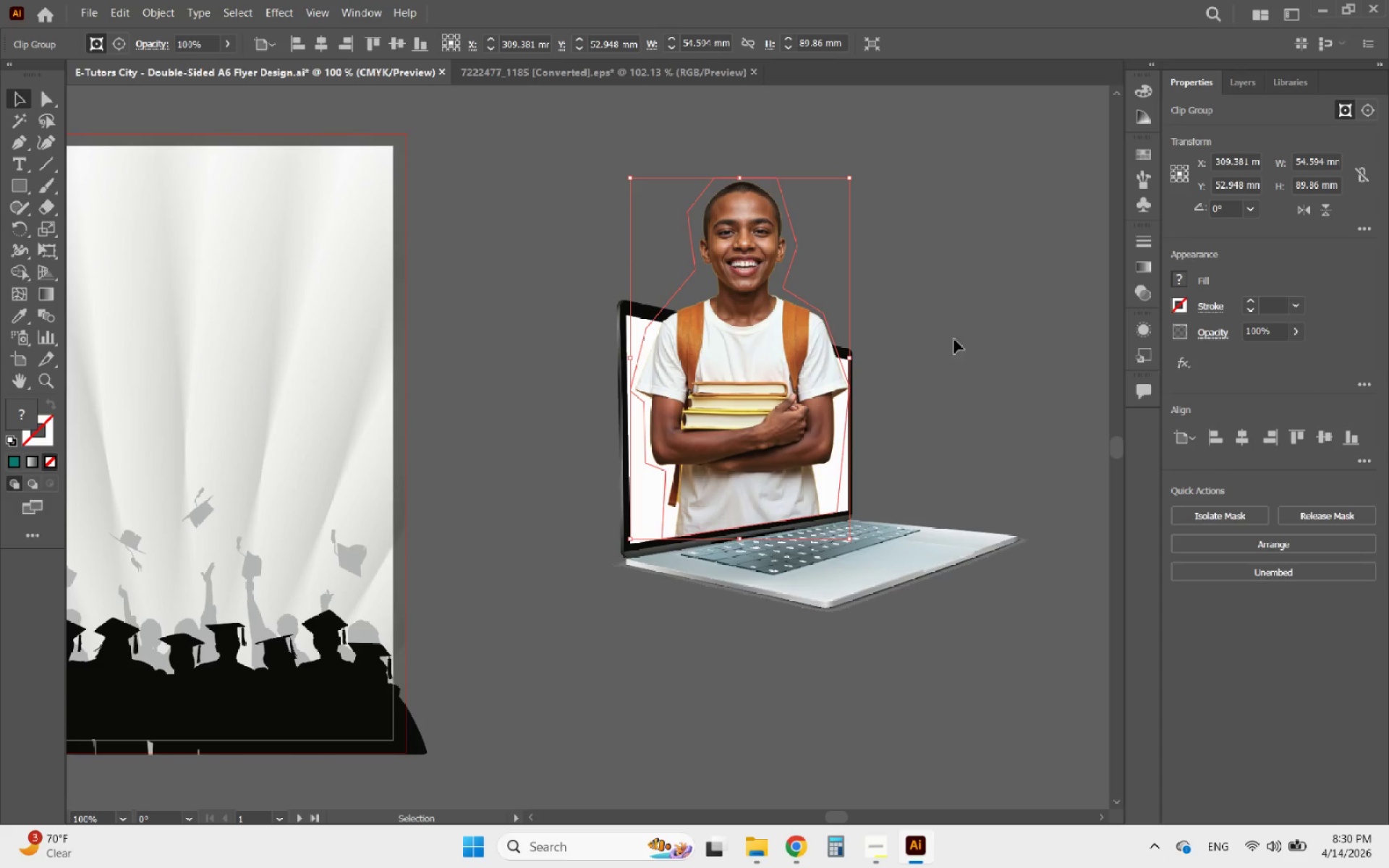 
left_click([954, 338])
 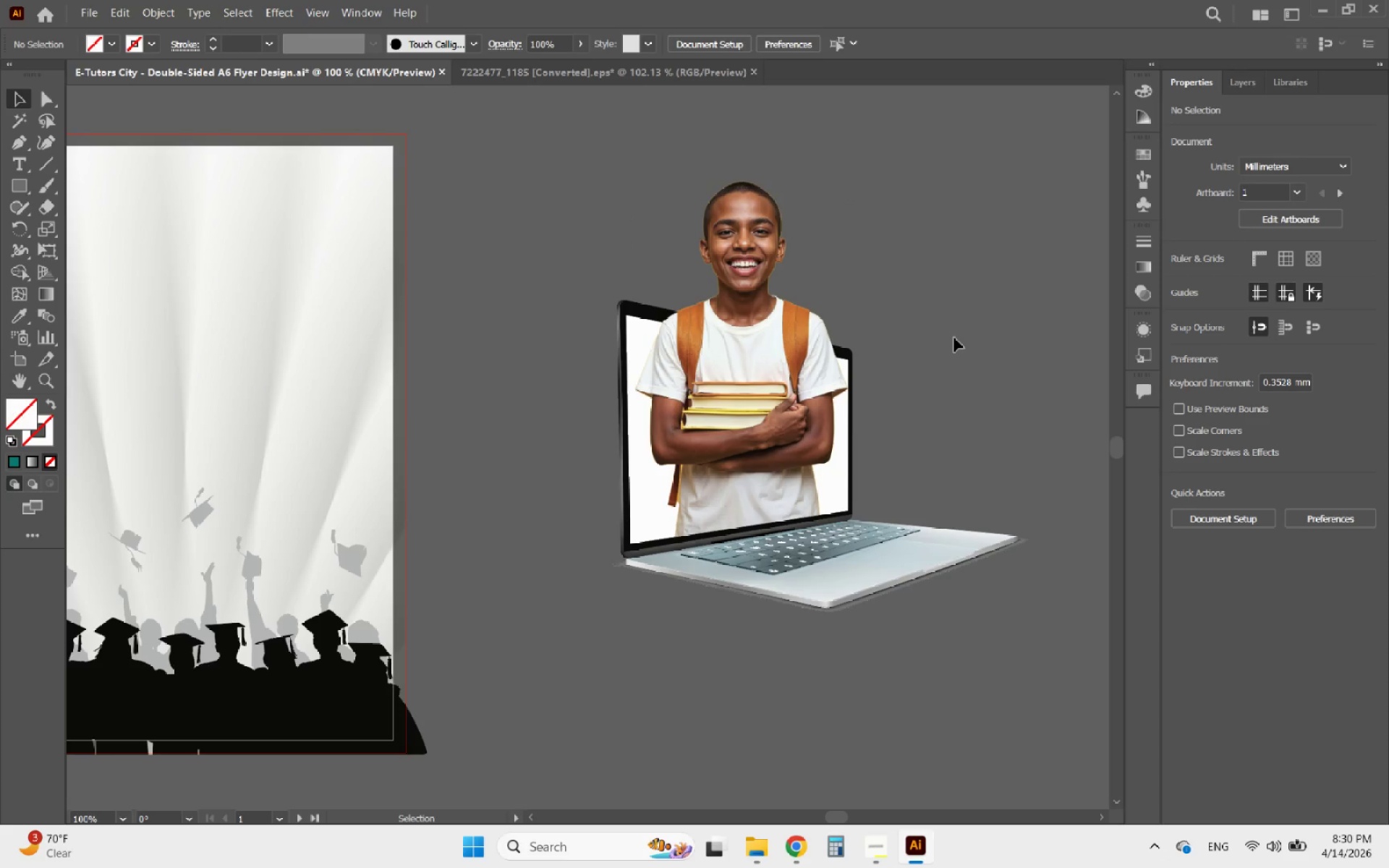 
hold_key(key=AltLeft, duration=1.64)
scroll: coordinate [963, 390], scroll_direction: down, amount: 2.0
 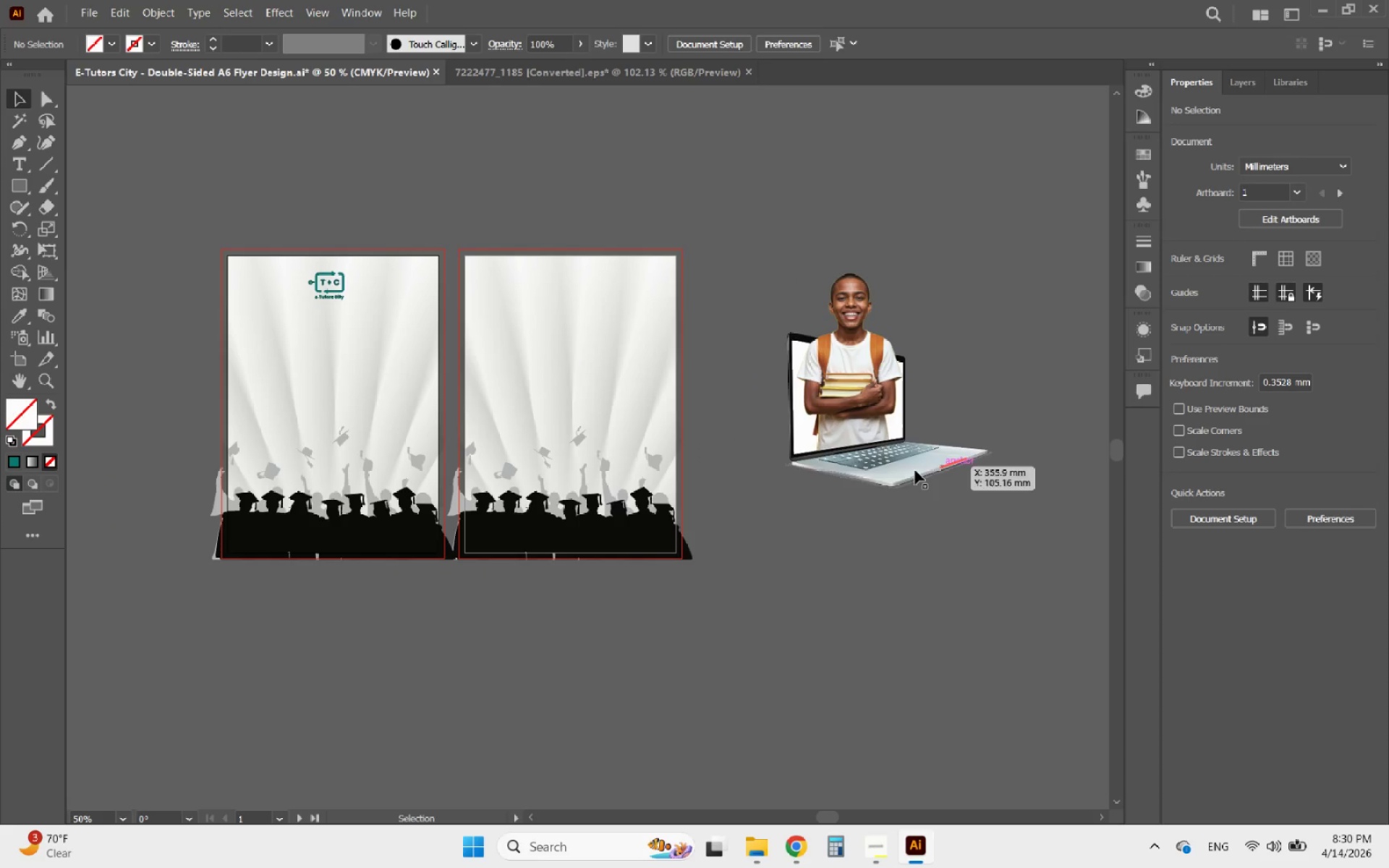 
hold_key(key=AltLeft, duration=2.34)
 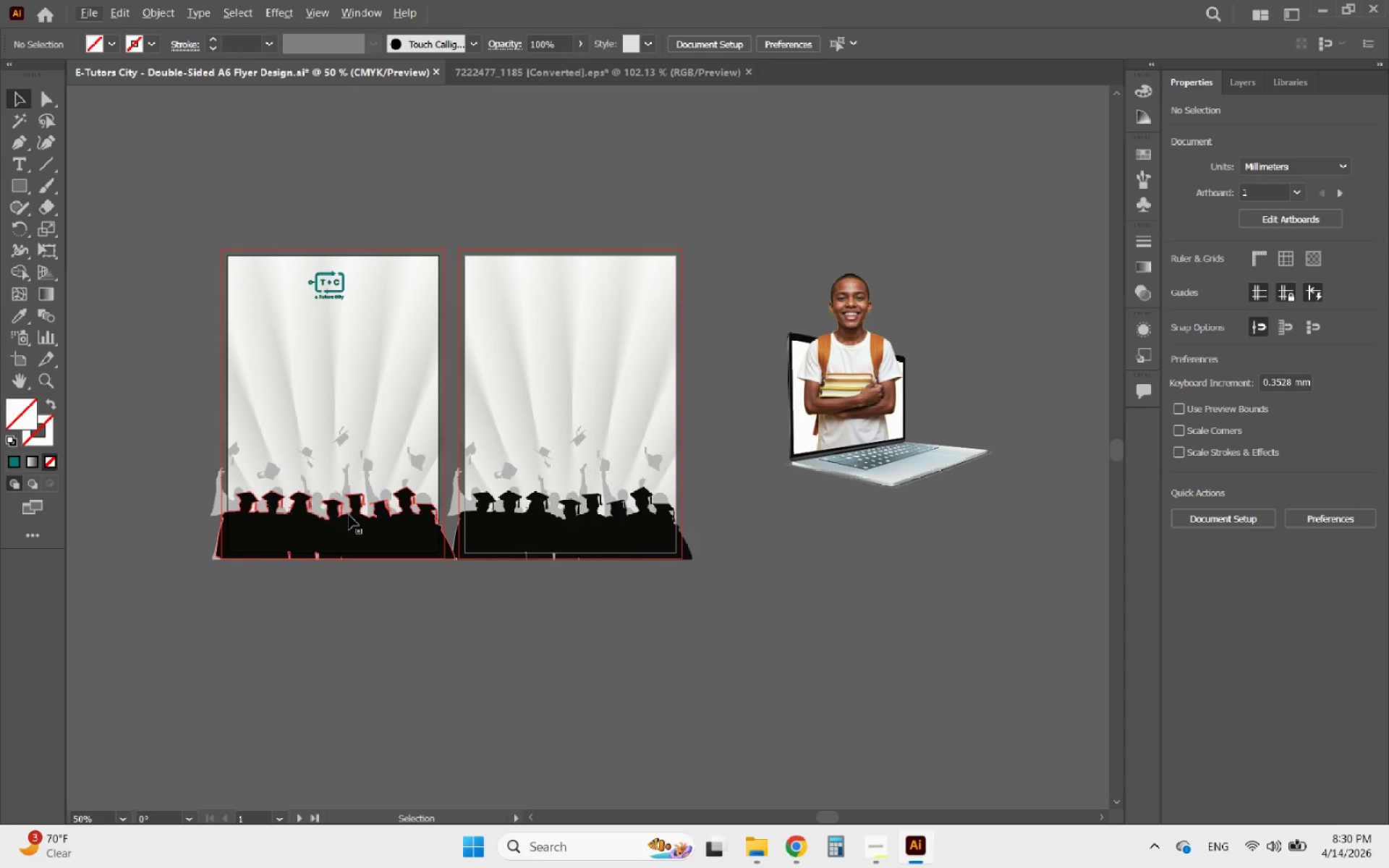 
left_click([349, 515])
 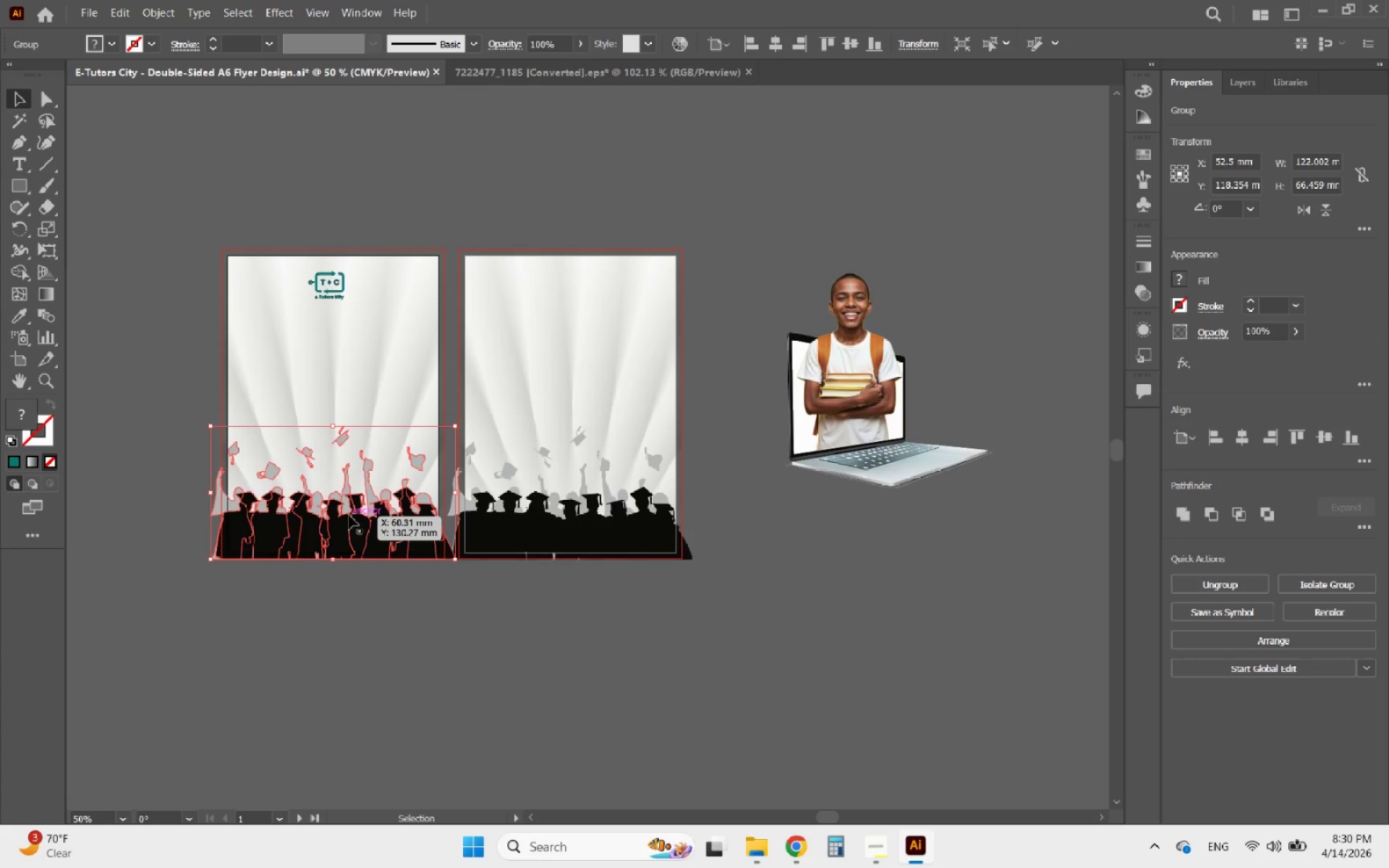 
left_click_drag(start_coordinate=[349, 515], to_coordinate=[535, 697])
 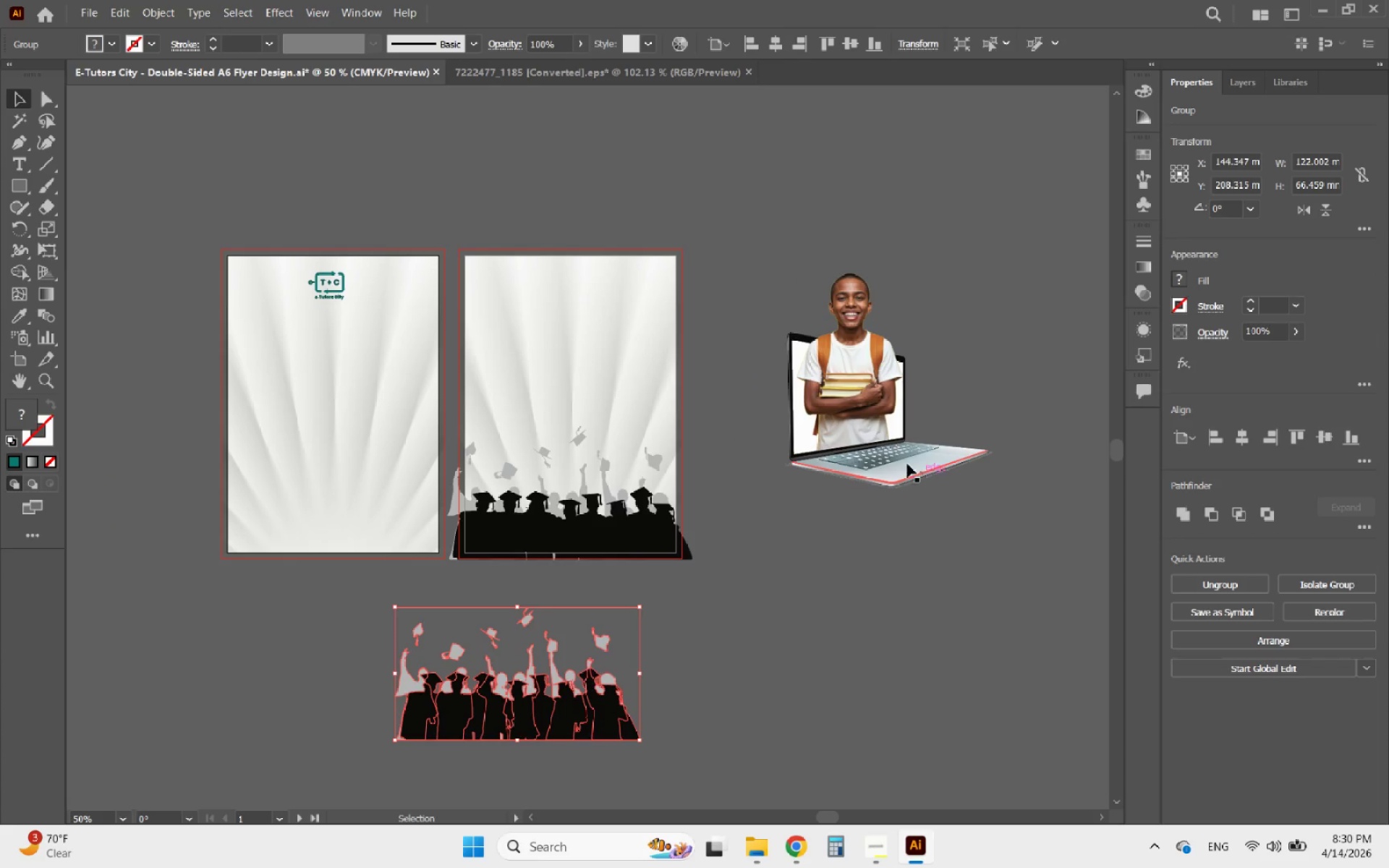 
left_click([899, 455])
 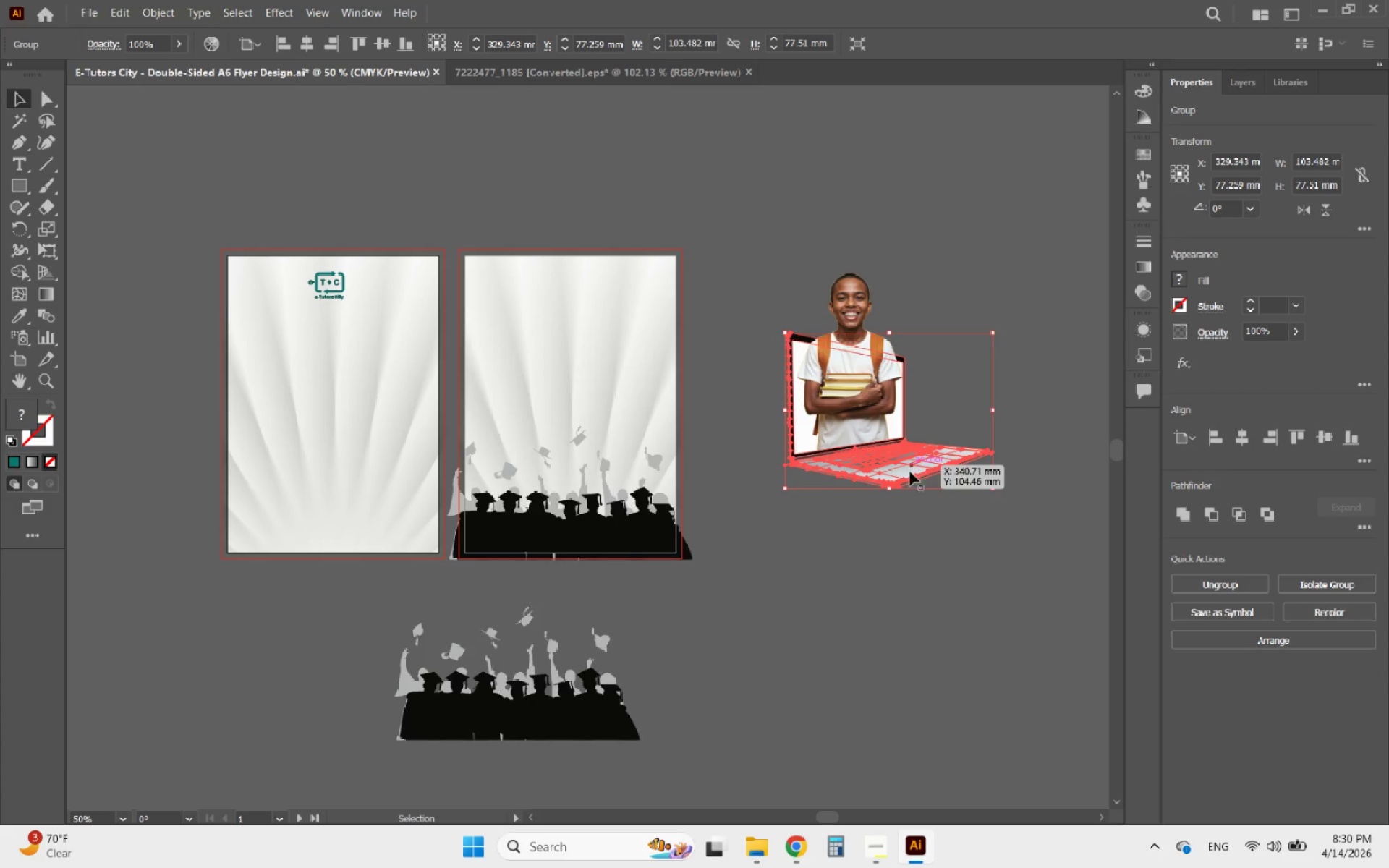 
left_click_drag(start_coordinate=[917, 526], to_coordinate=[797, 256])
 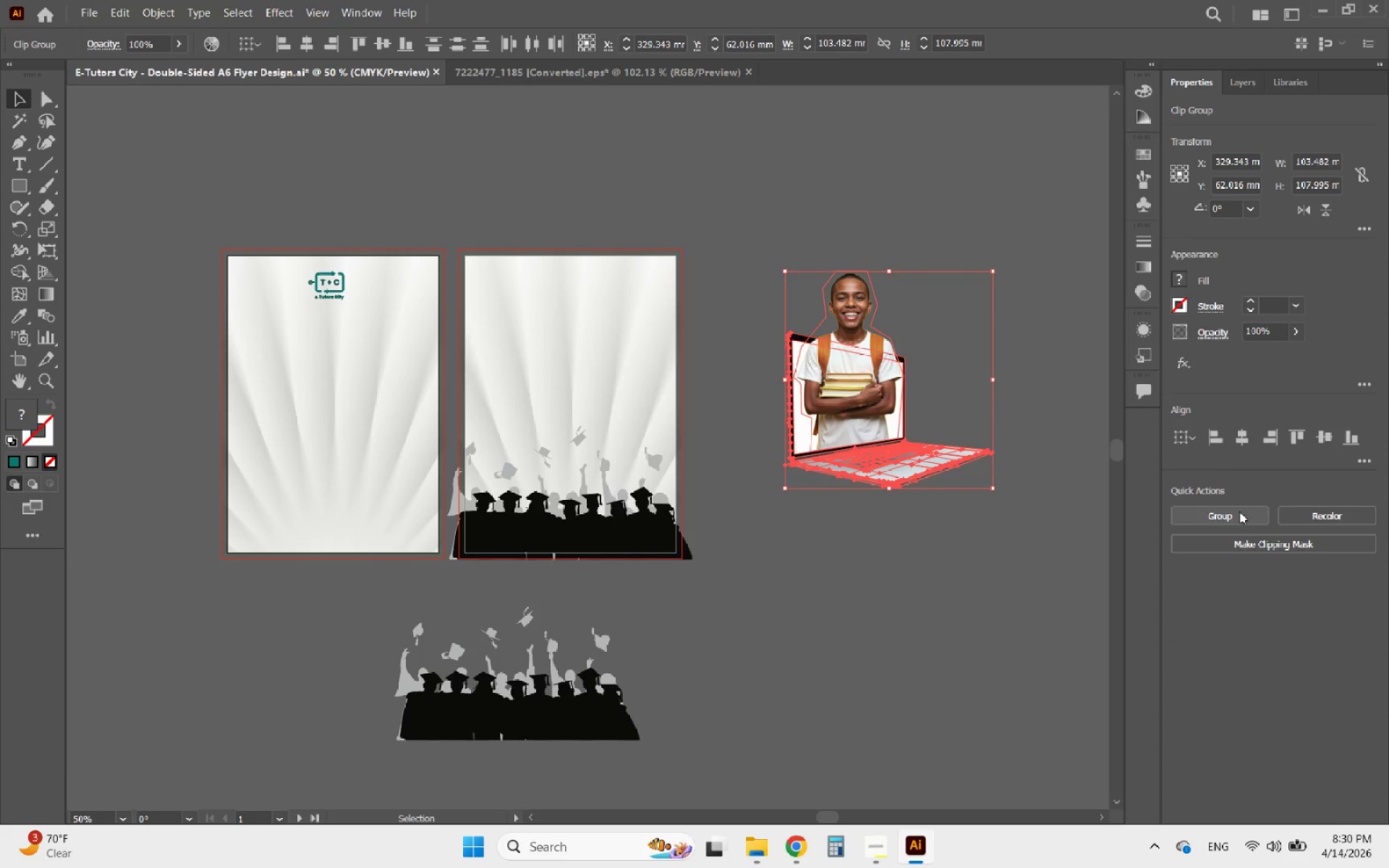 
left_click([1237, 512])
 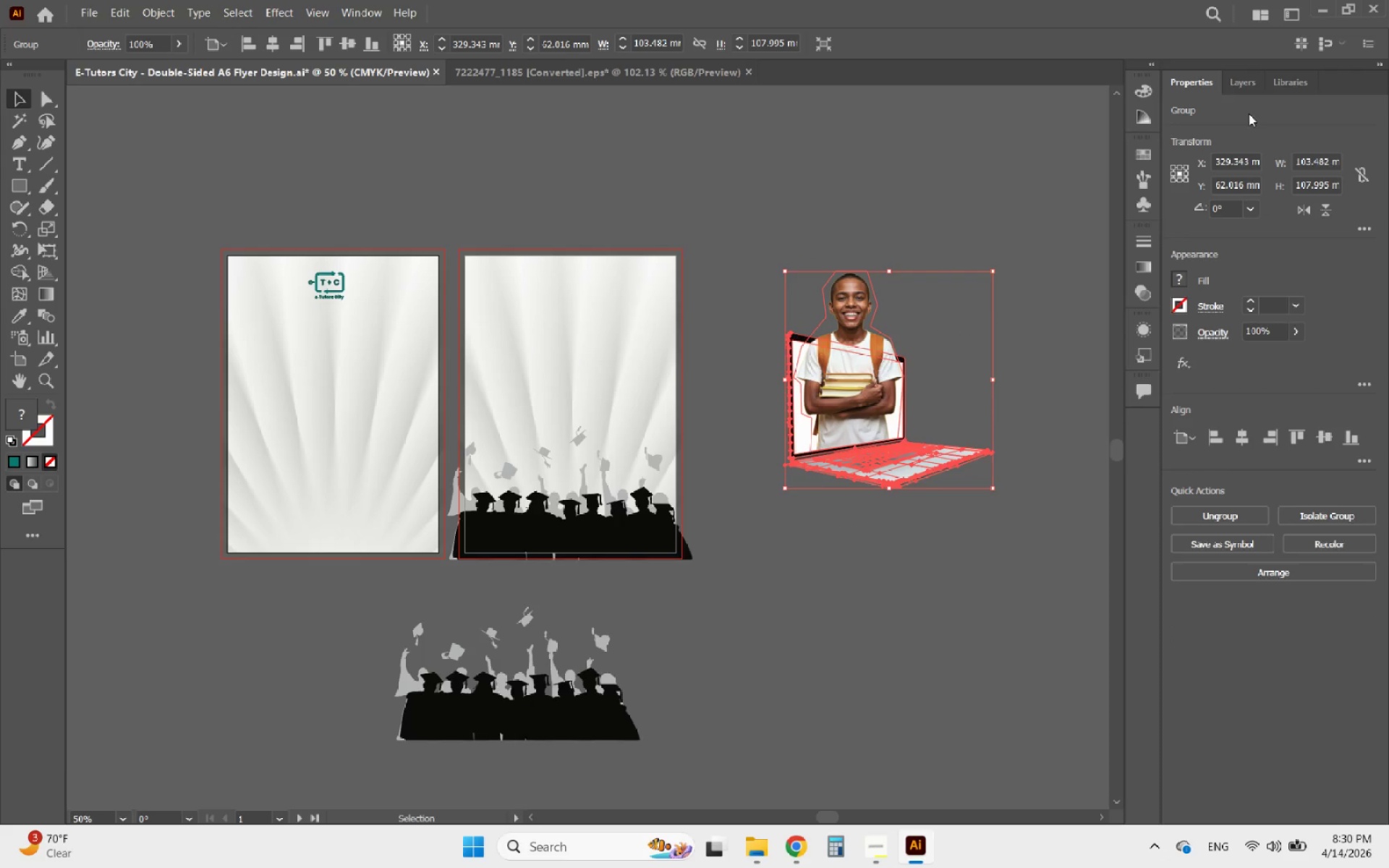 
left_click([1250, 81])
 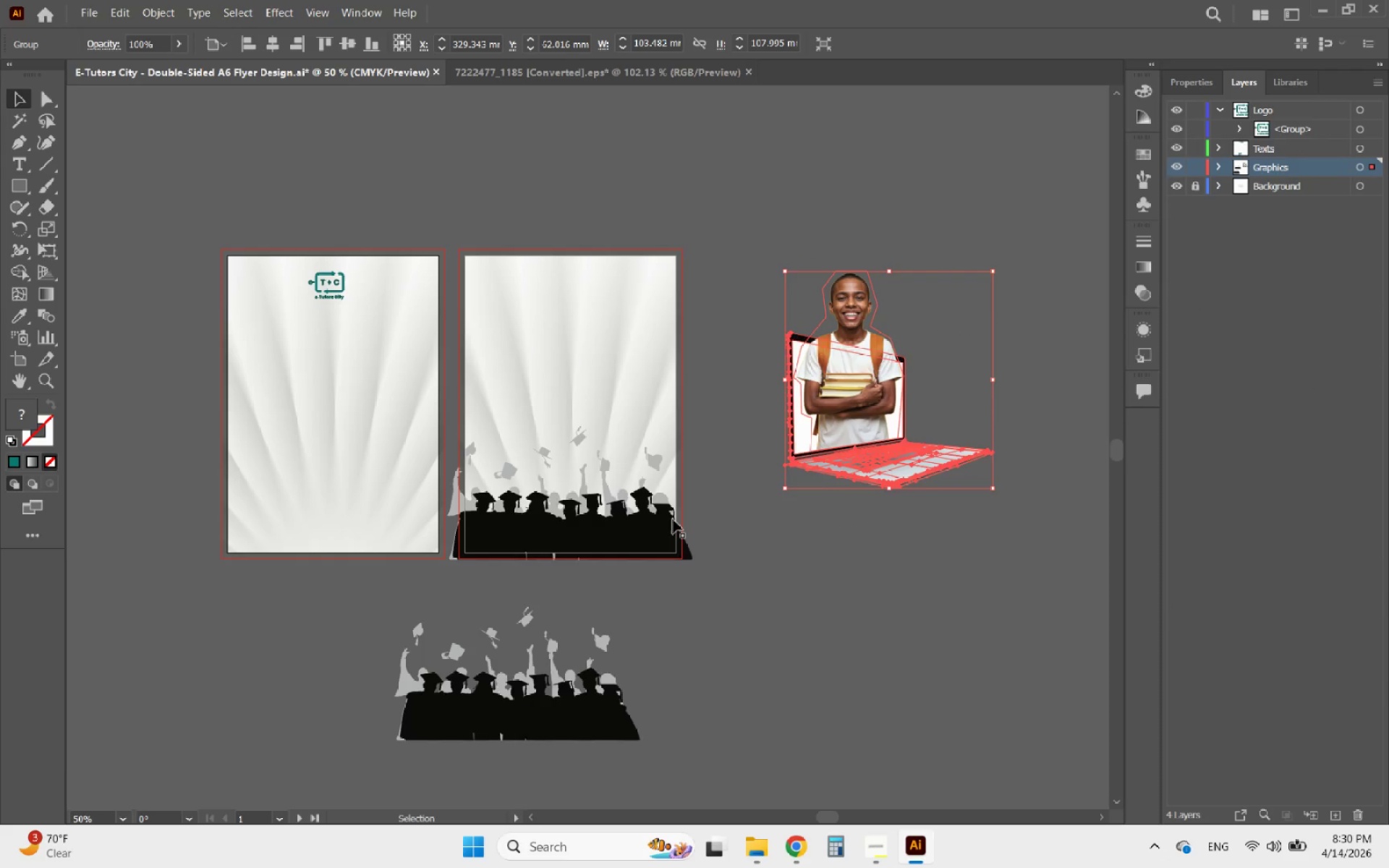 
left_click_drag(start_coordinate=[841, 428], to_coordinate=[324, 469])
 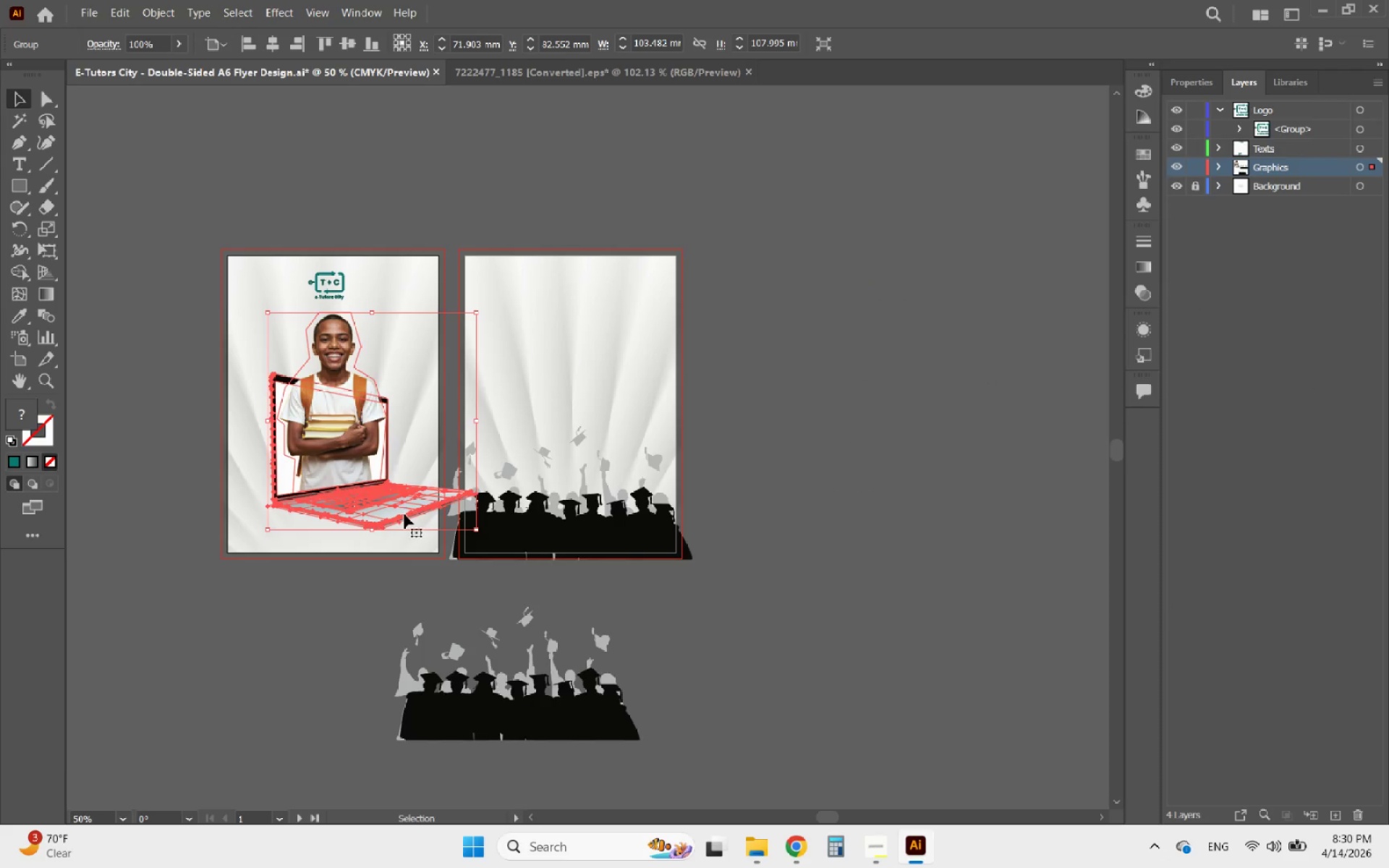 
hold_key(key=ShiftLeft, duration=2.02)
left_click_drag(start_coordinate=[374, 528], to_coordinate=[363, 446])
 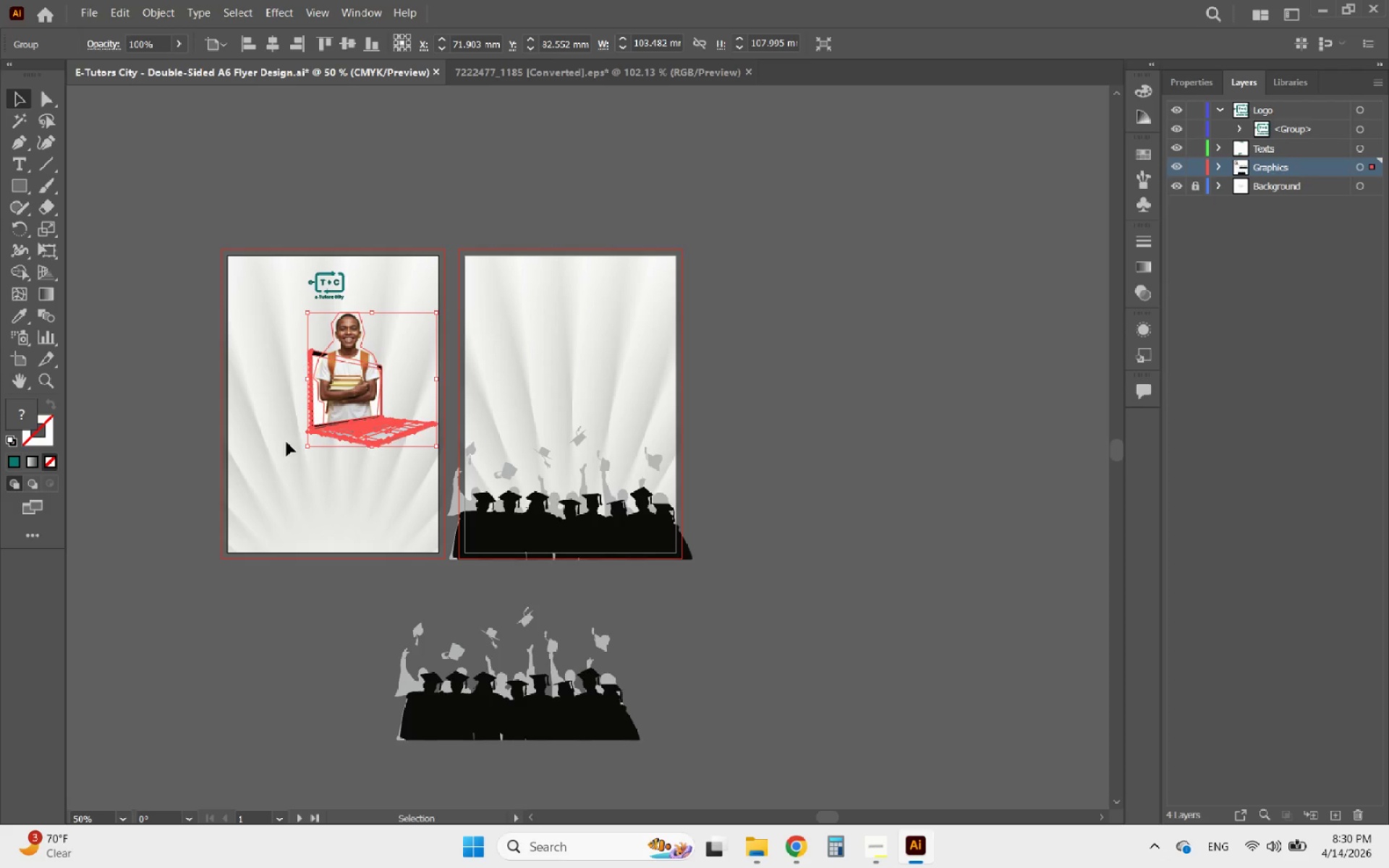 
hold_key(key=AltLeft, duration=0.55)
scroll: coordinate [284, 442], scroll_direction: up, amount: 2.0
 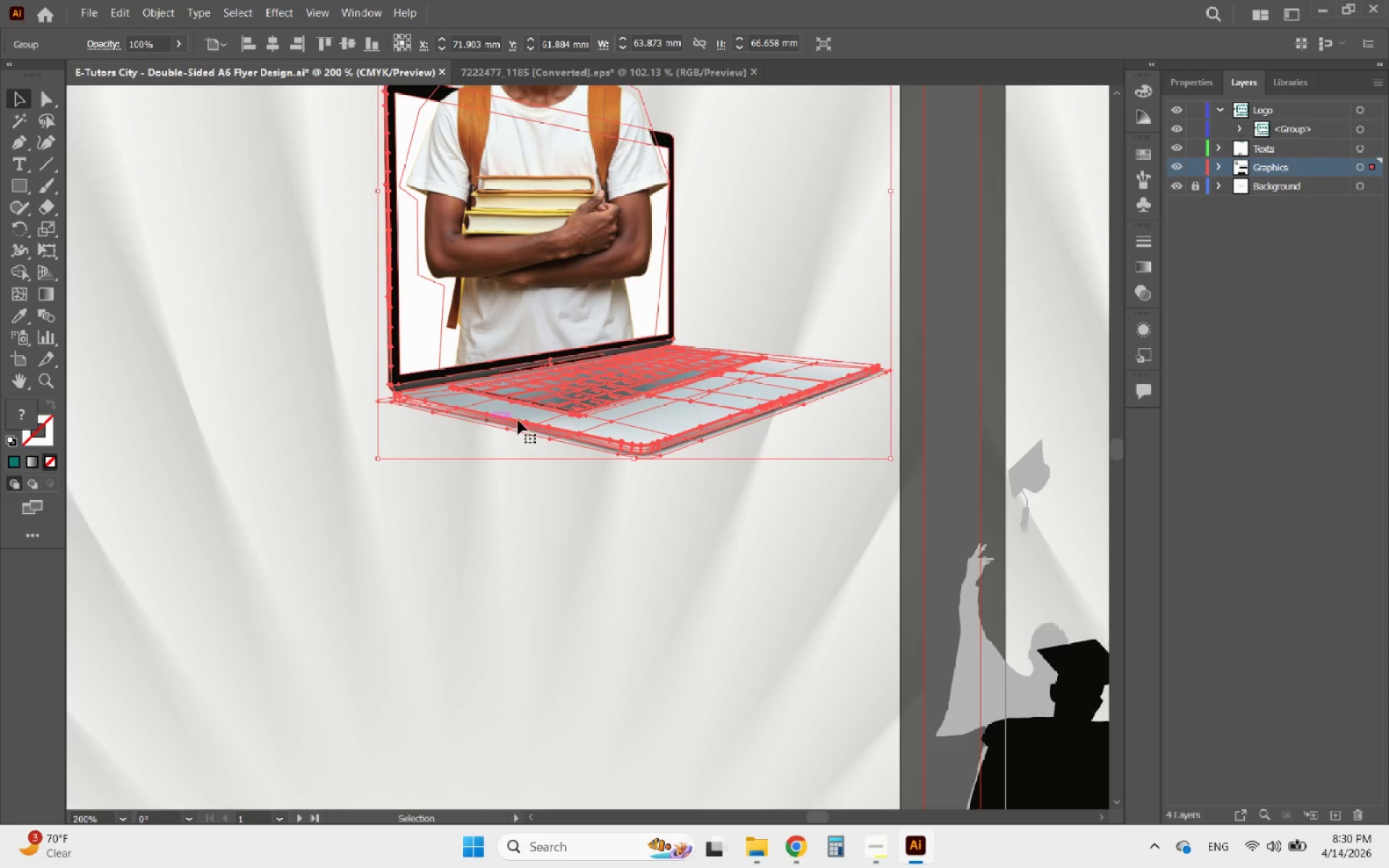 
hold_key(key=AltLeft, duration=0.38)
scroll: coordinate [681, 506], scroll_direction: down, amount: 1.0
 